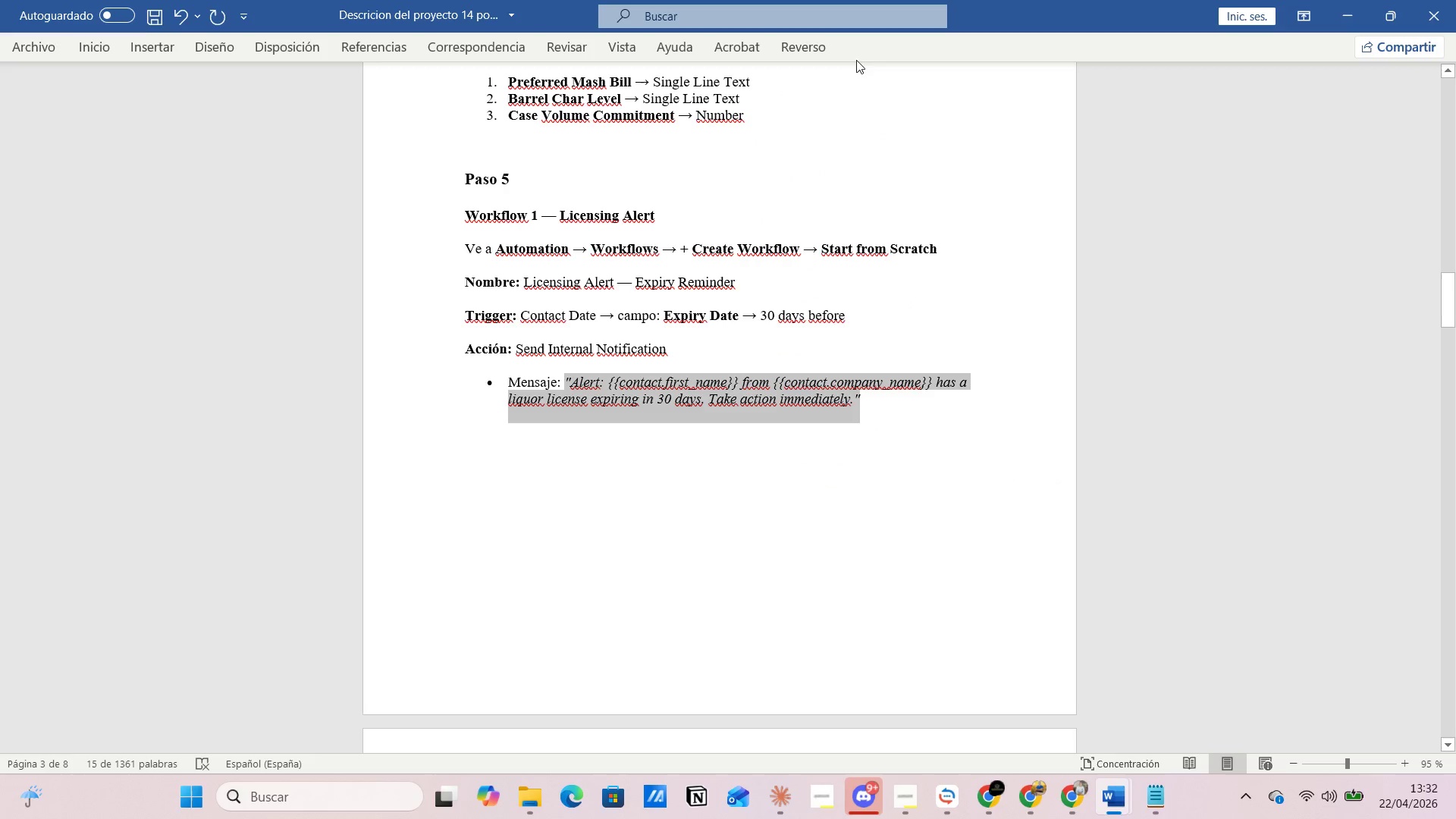 
key(Alt+AltLeft)
 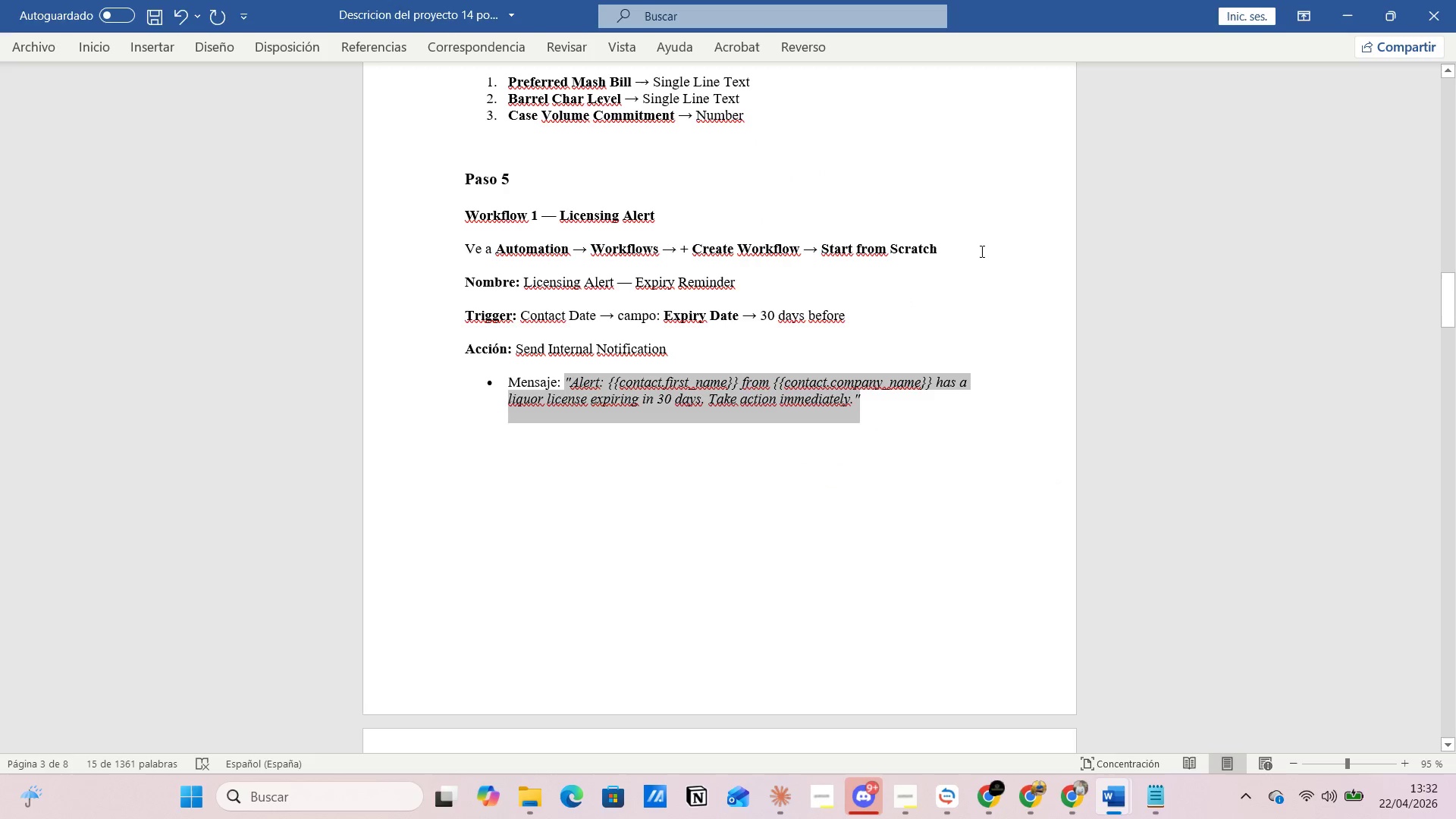 
key(Alt+Tab)
 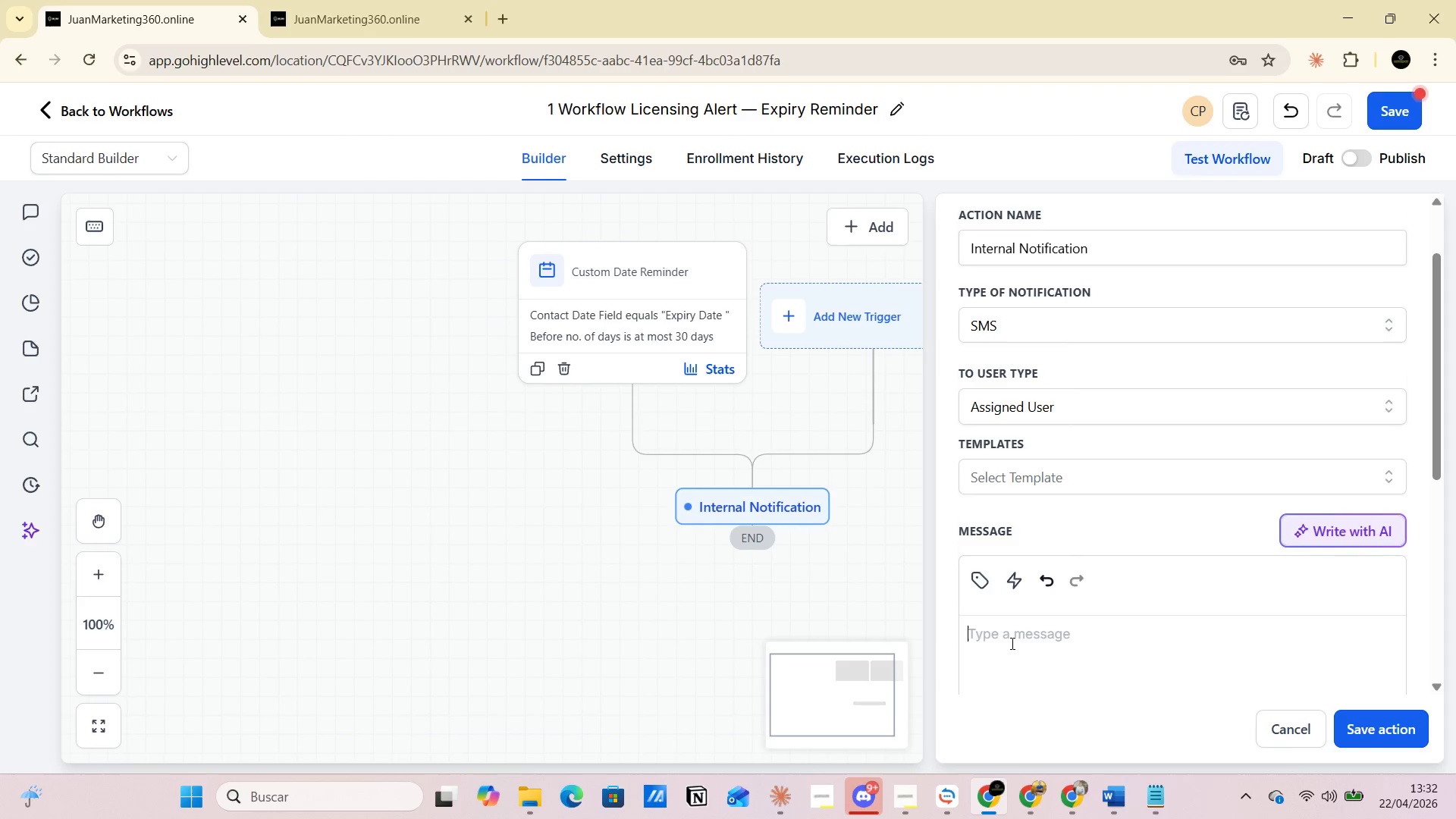 
key(Control+V)
 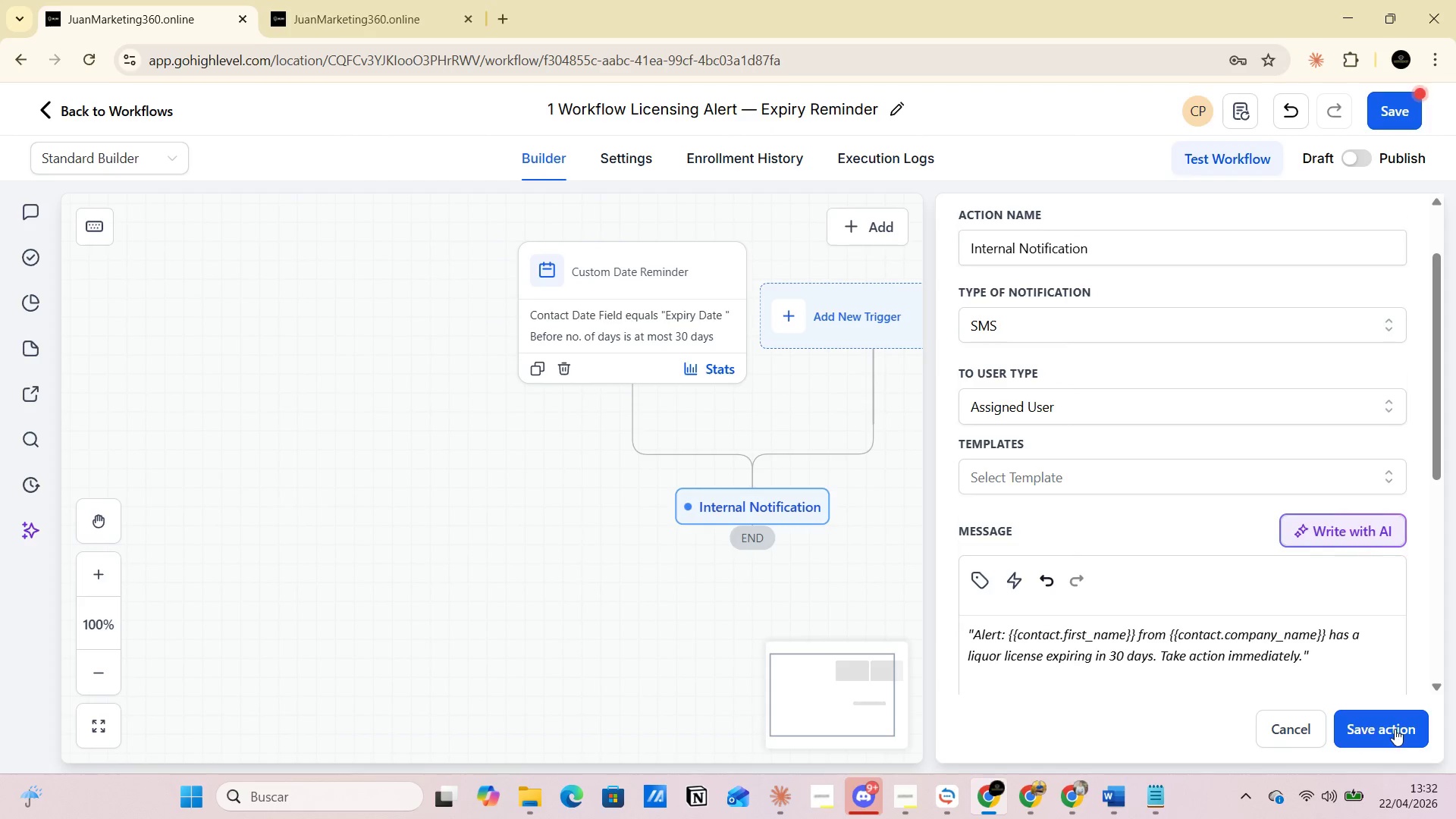 
left_click([1387, 730])
 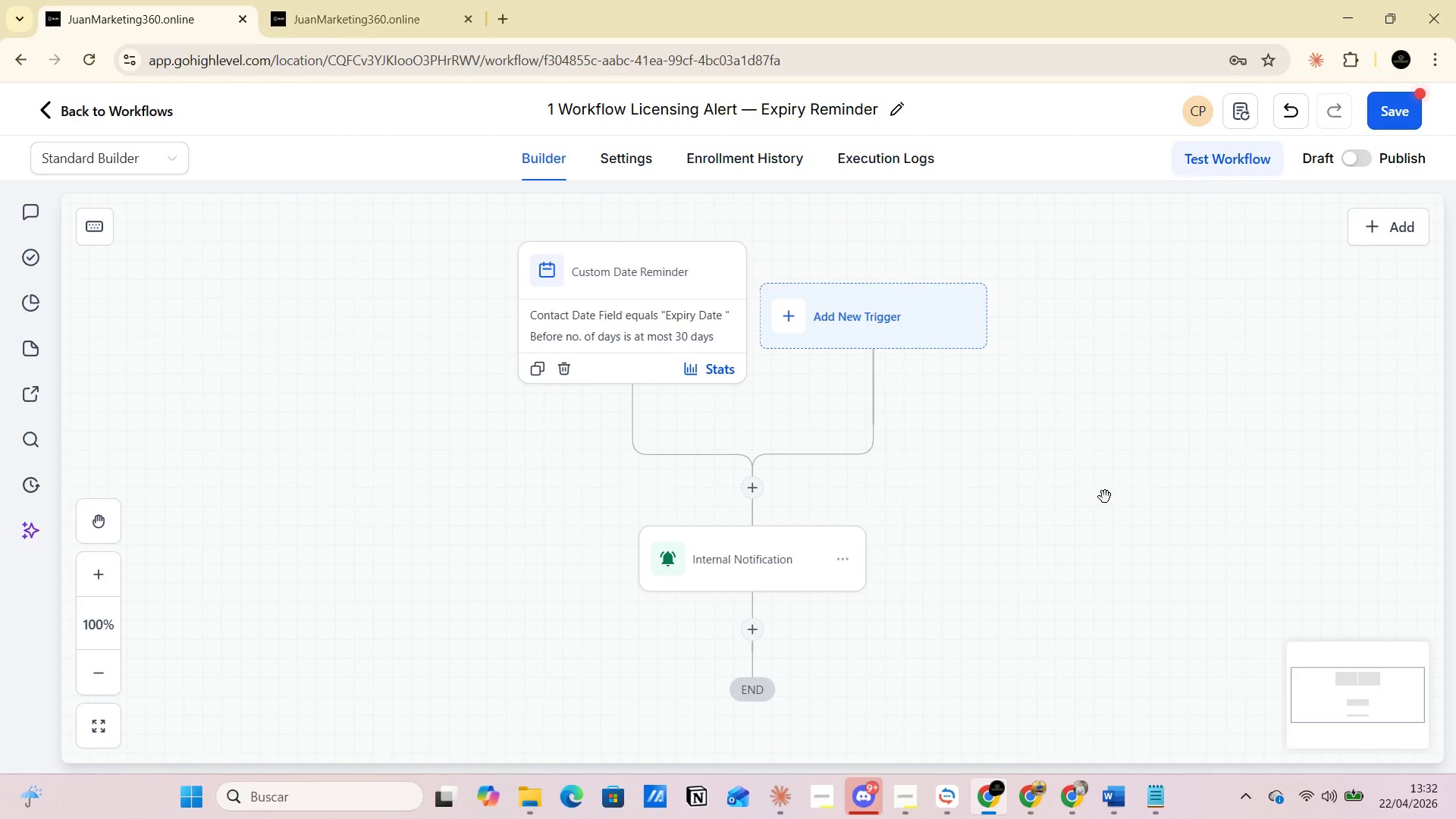 
scroll: coordinate [988, 359], scroll_direction: down, amount: 2.0
 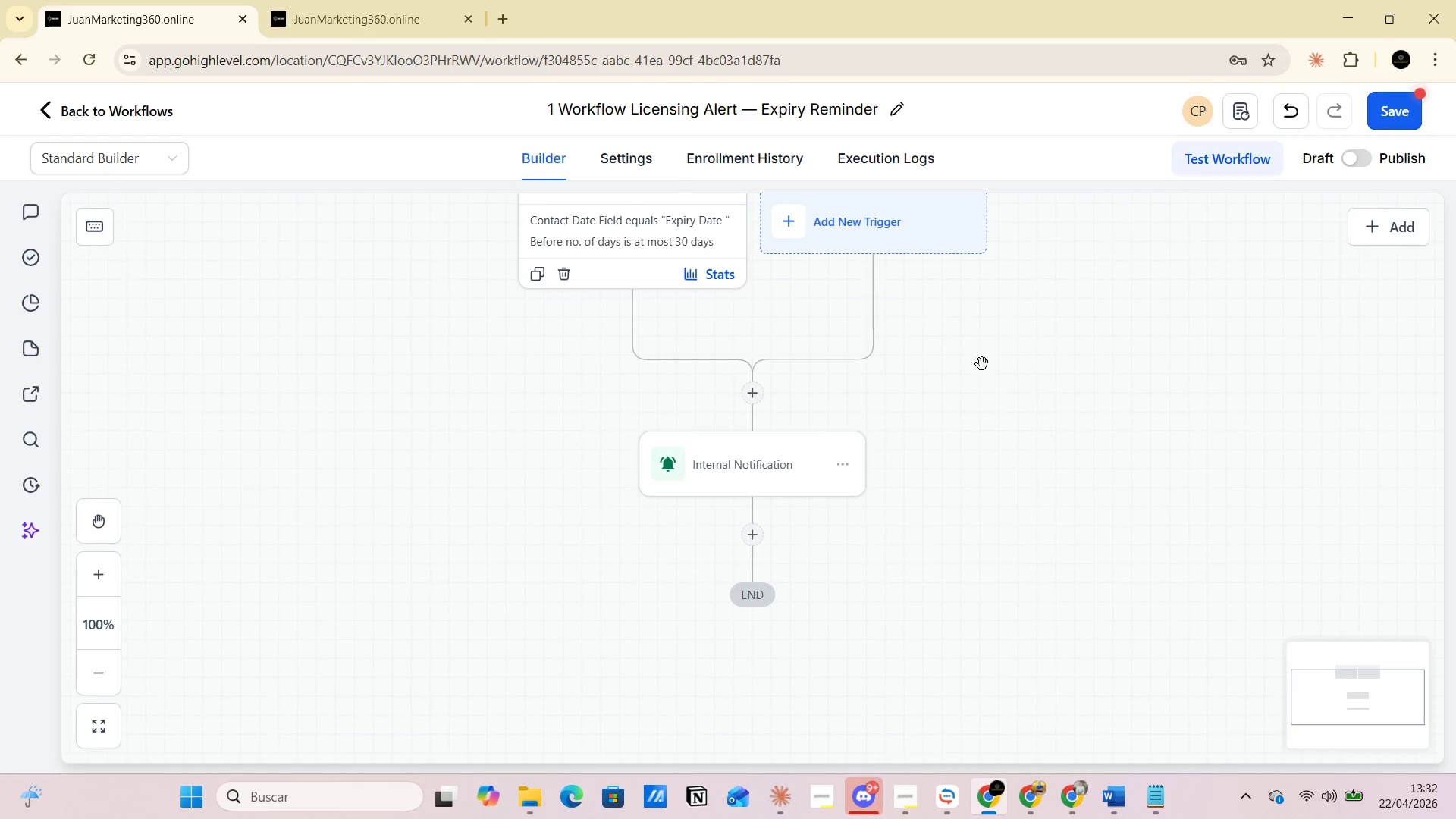 
scroll: coordinate [982, 366], scroll_direction: up, amount: 1.0
 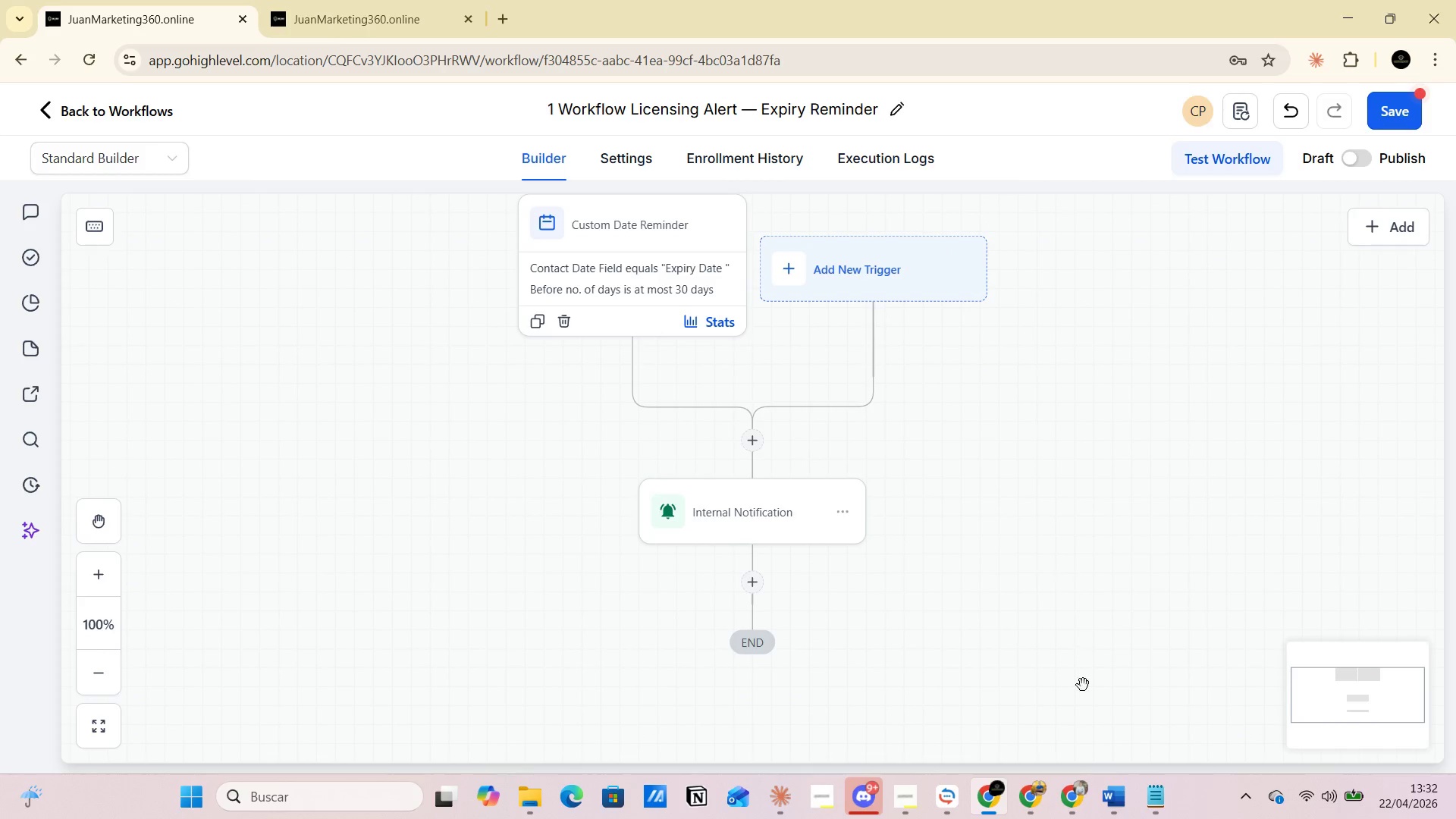 
left_click([1114, 791])
 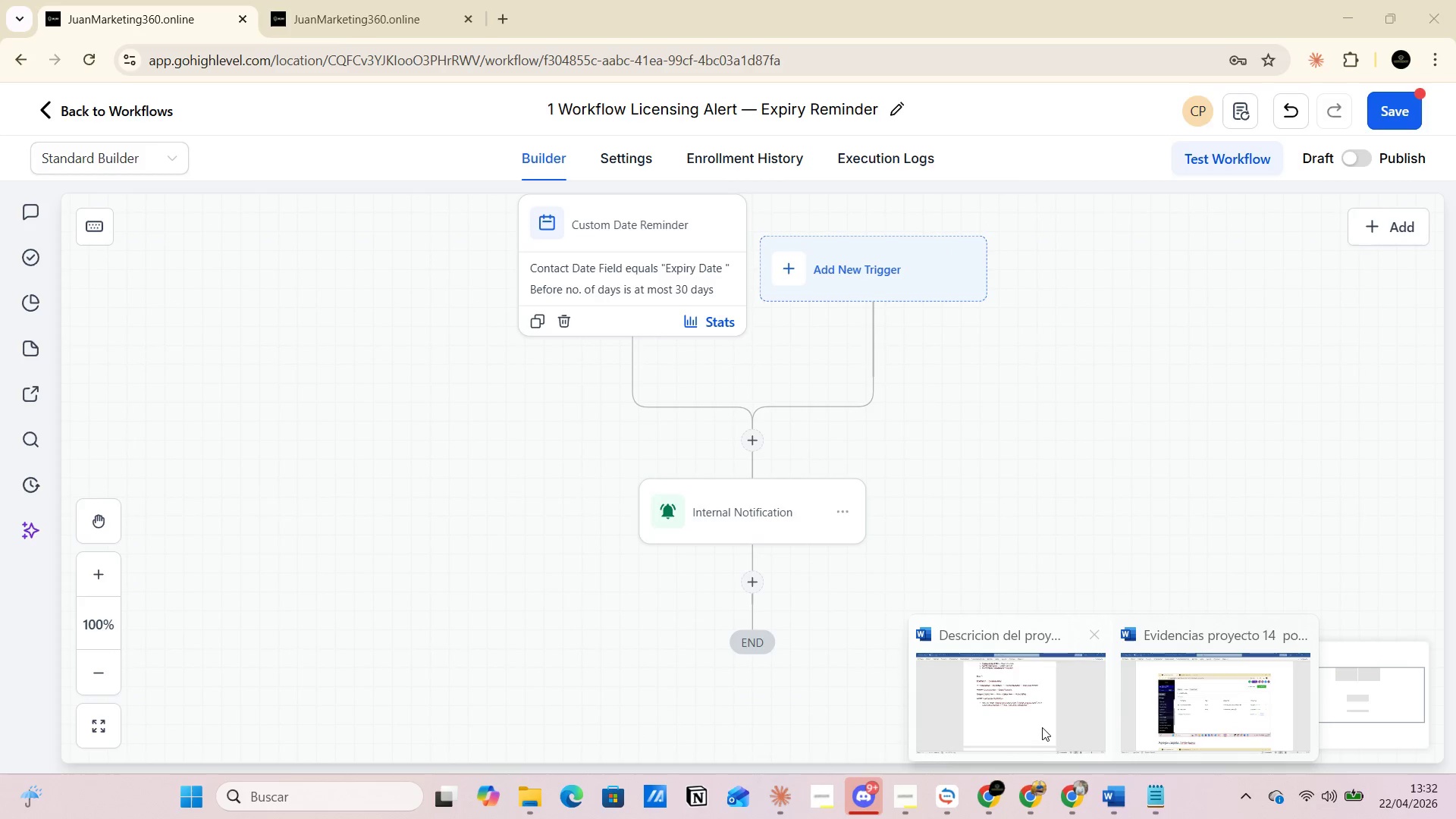 
left_click([1021, 705])
 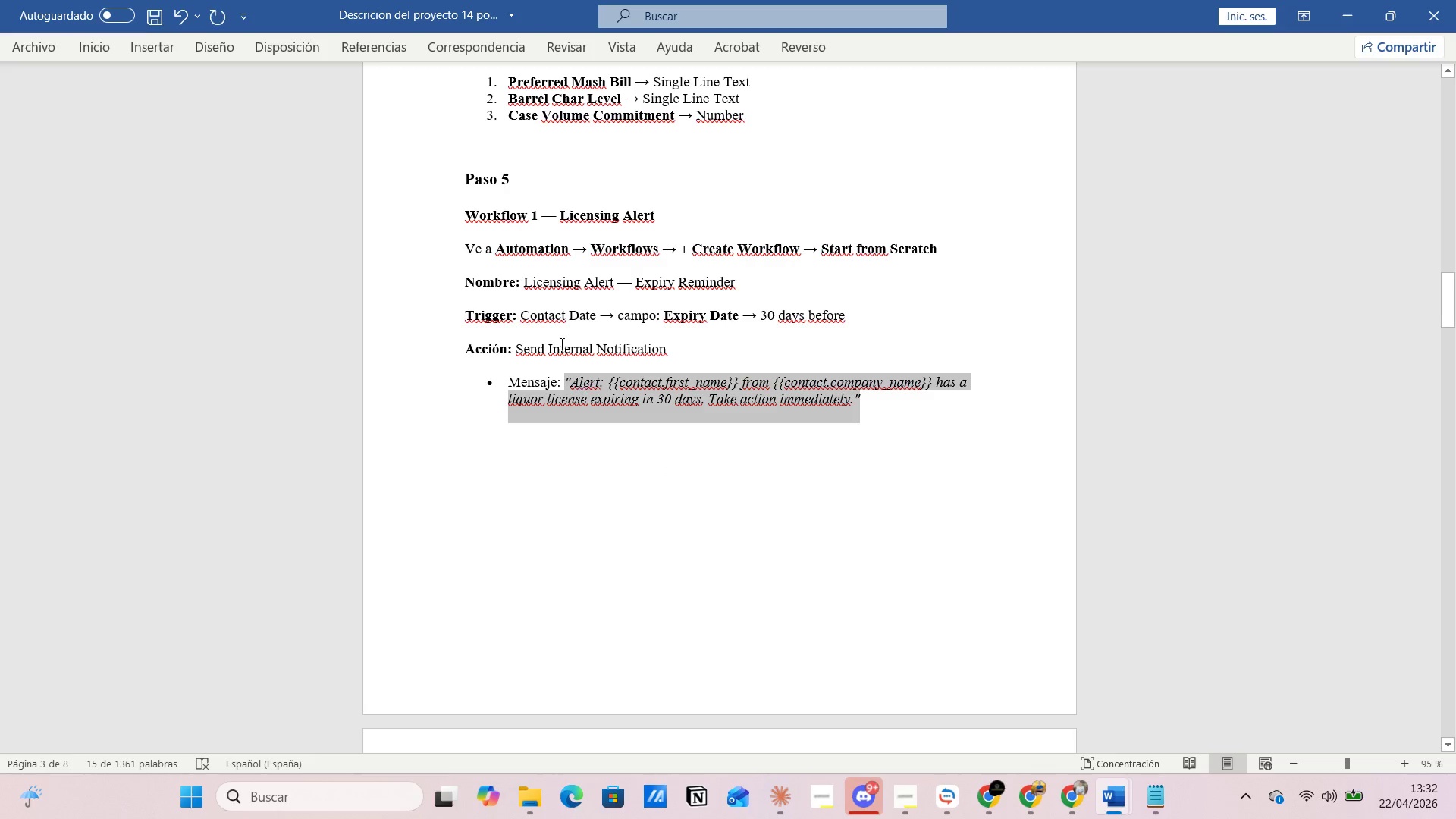 
wait(12.33)
 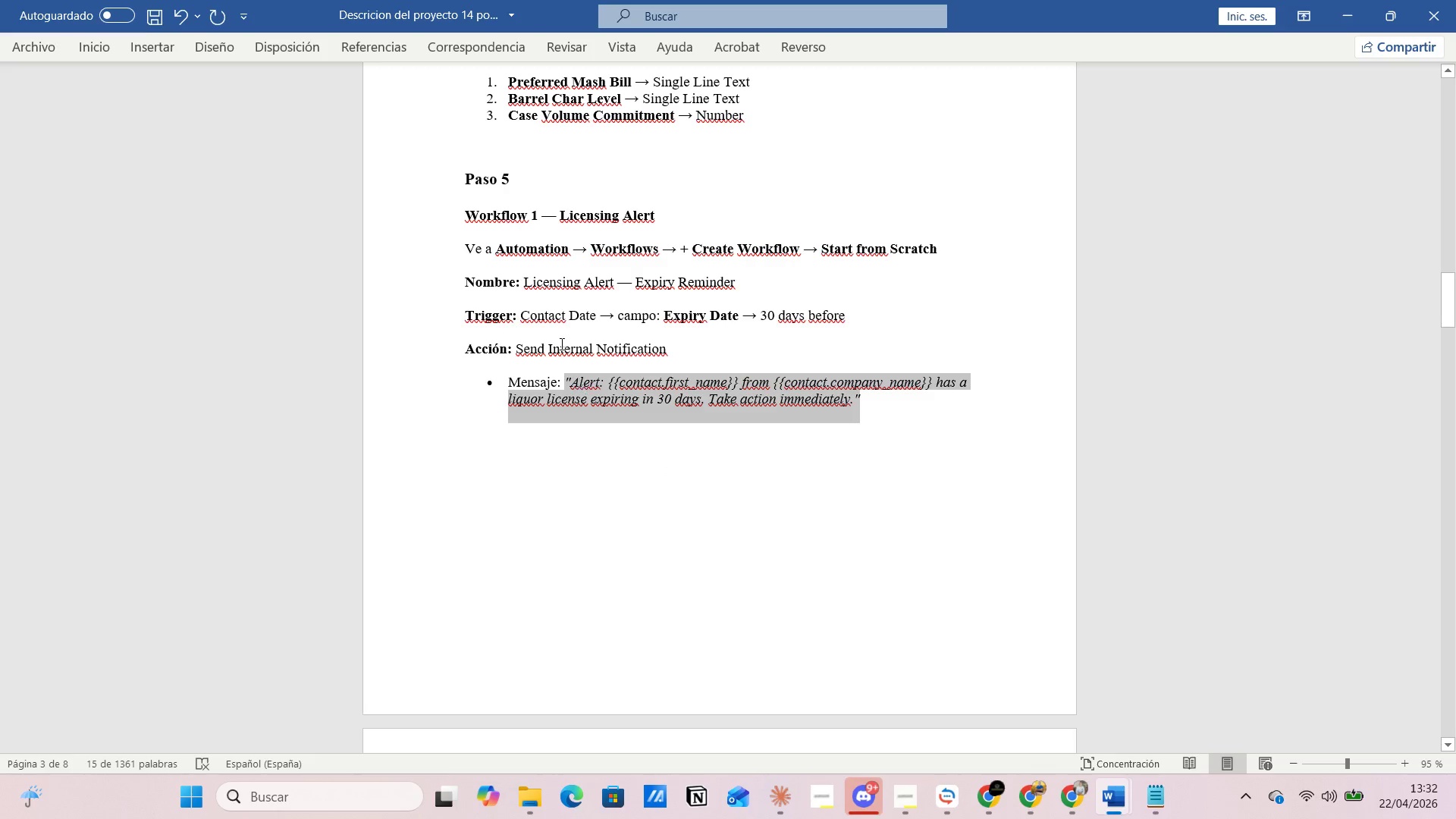 
left_click([845, 359])
 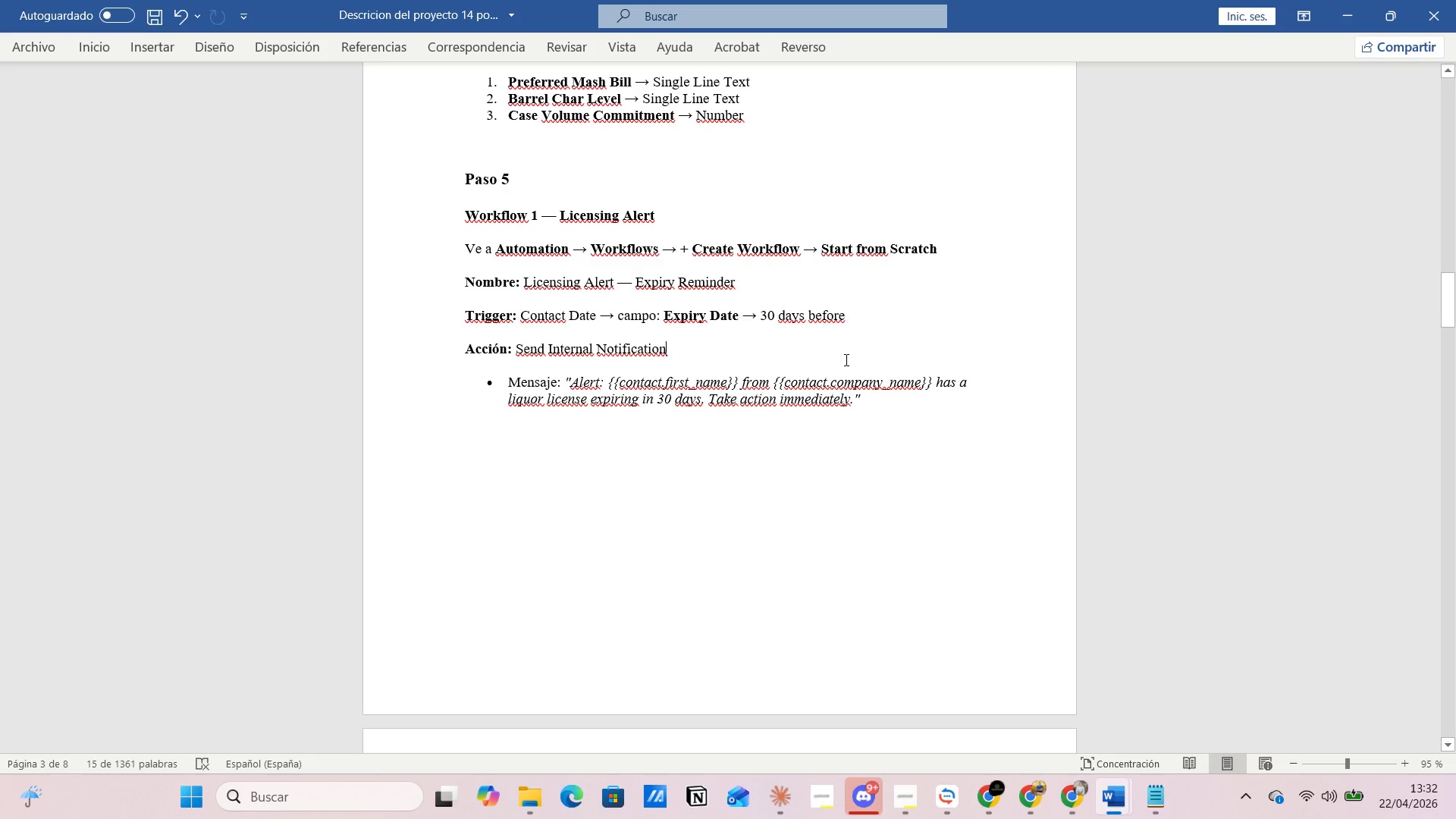 
key(Alt+AltLeft)
 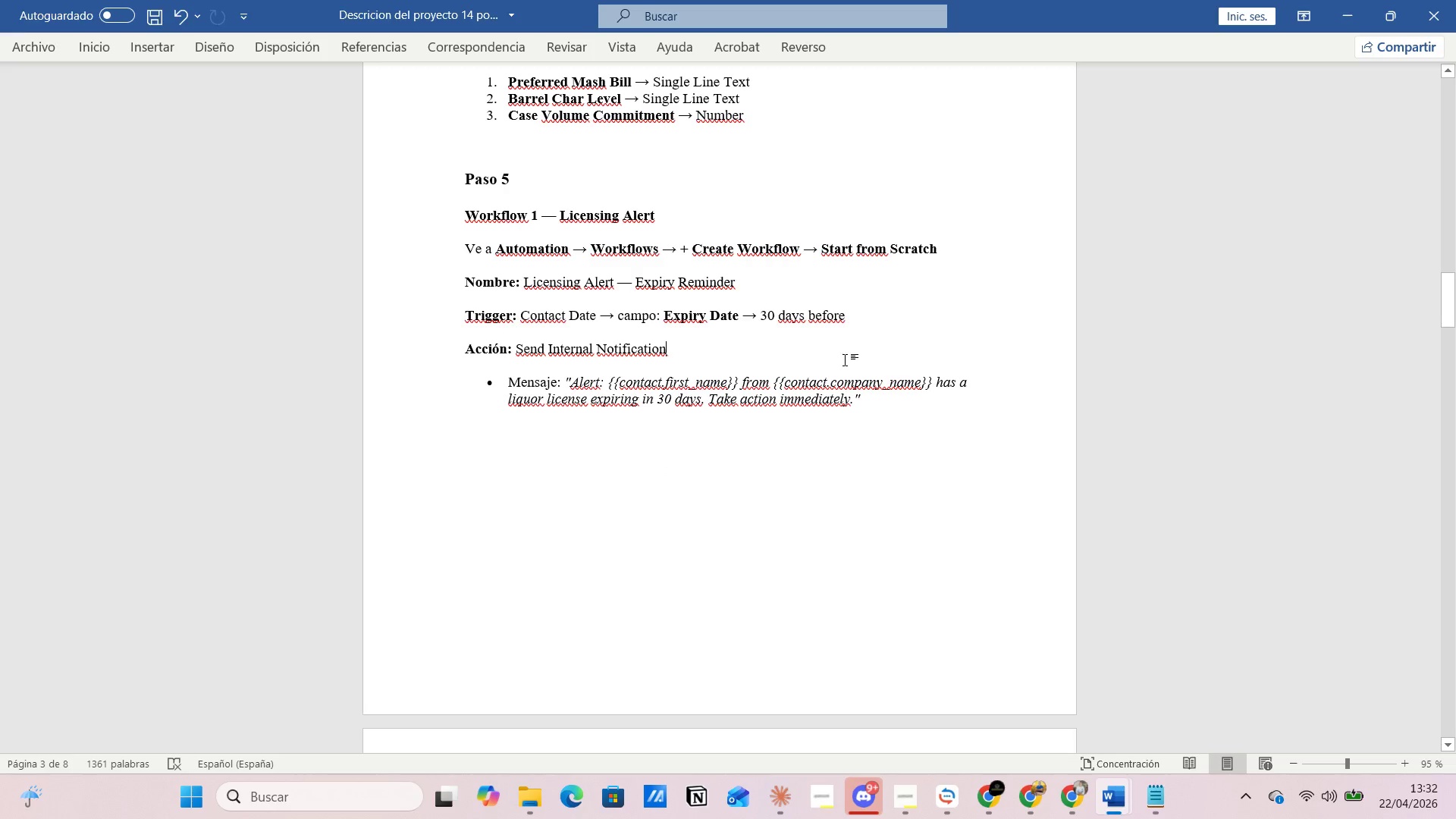 
key(Alt+Tab)
 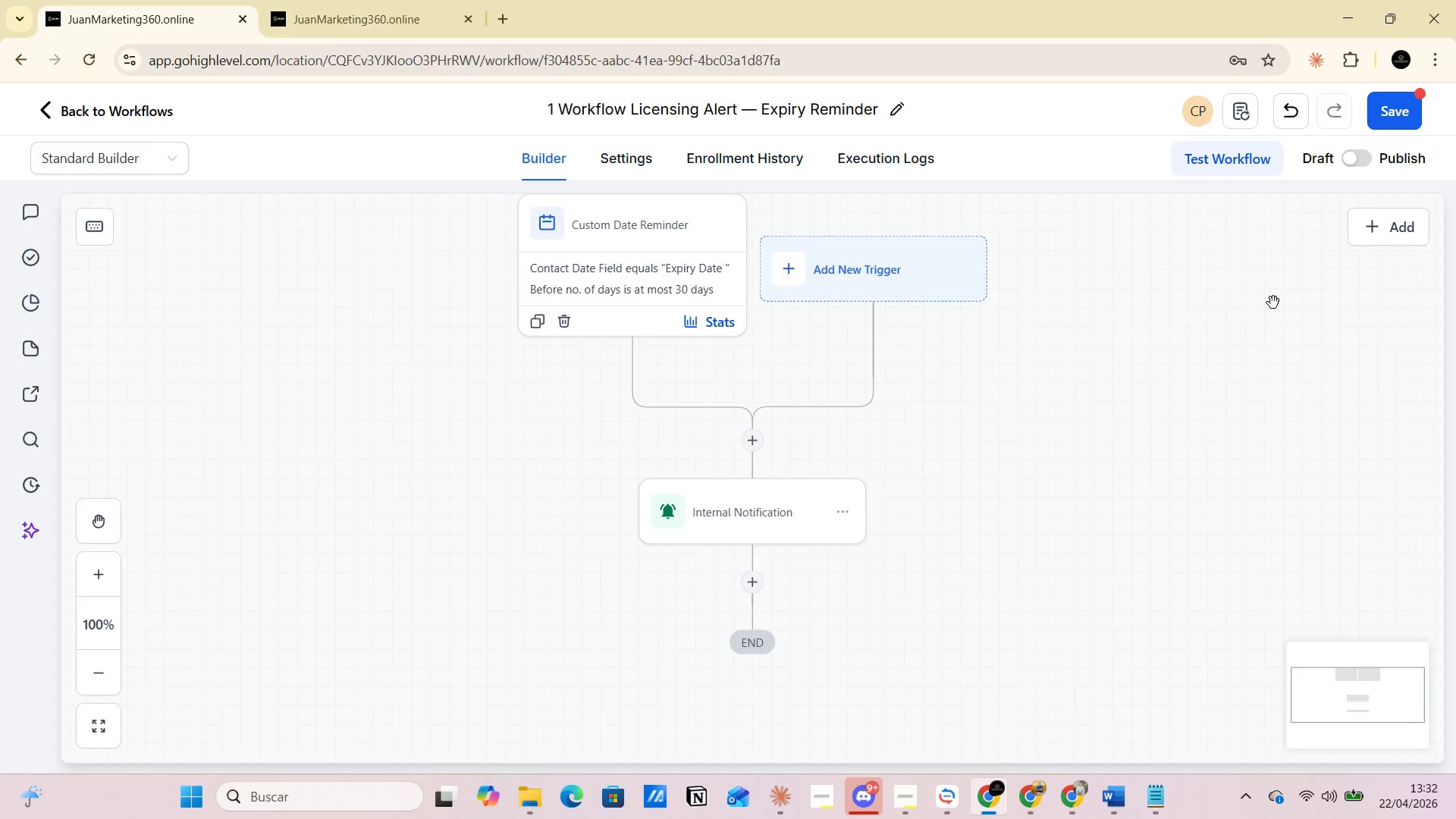 
left_click([1404, 115])
 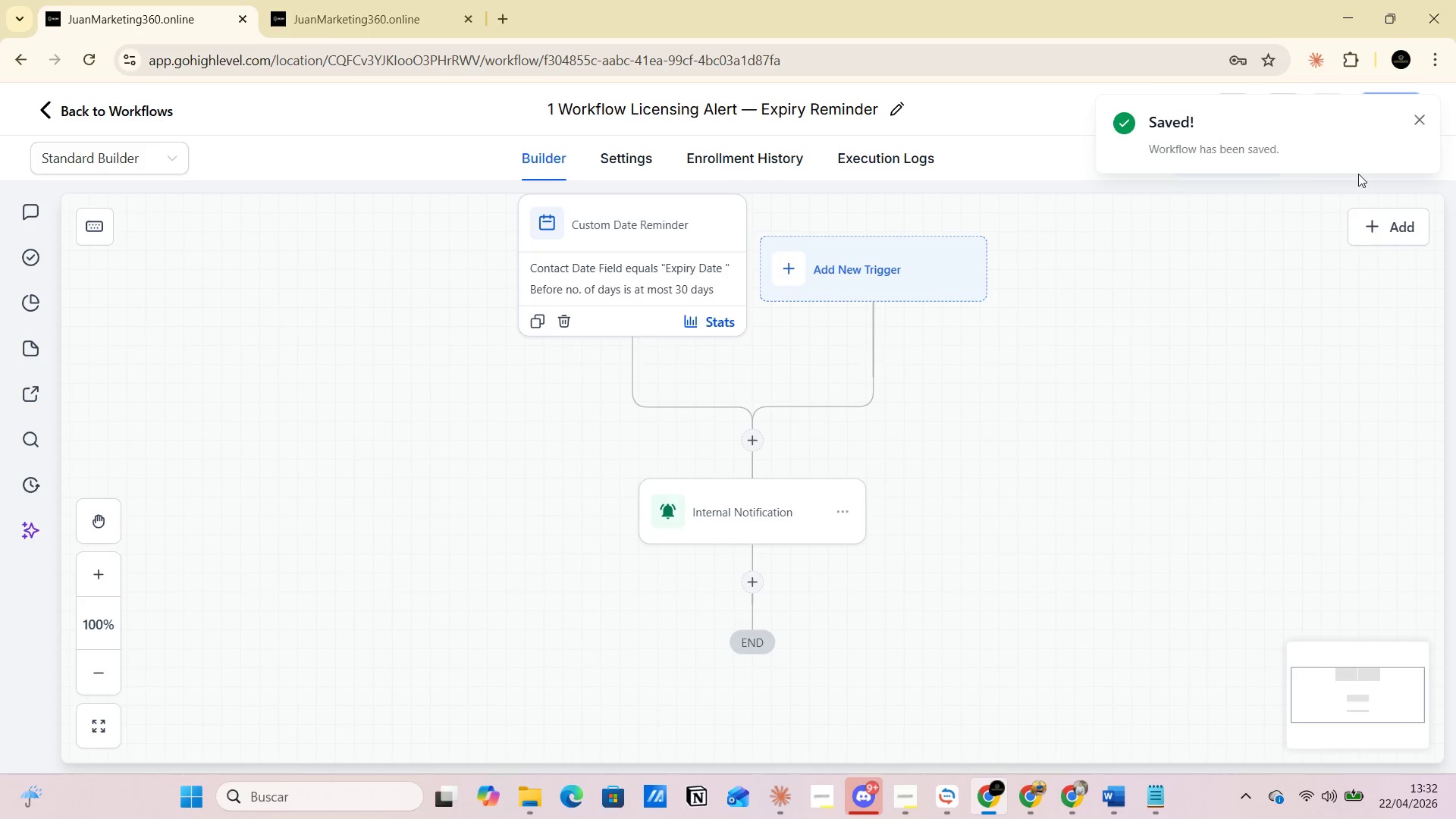 
left_click([1420, 118])
 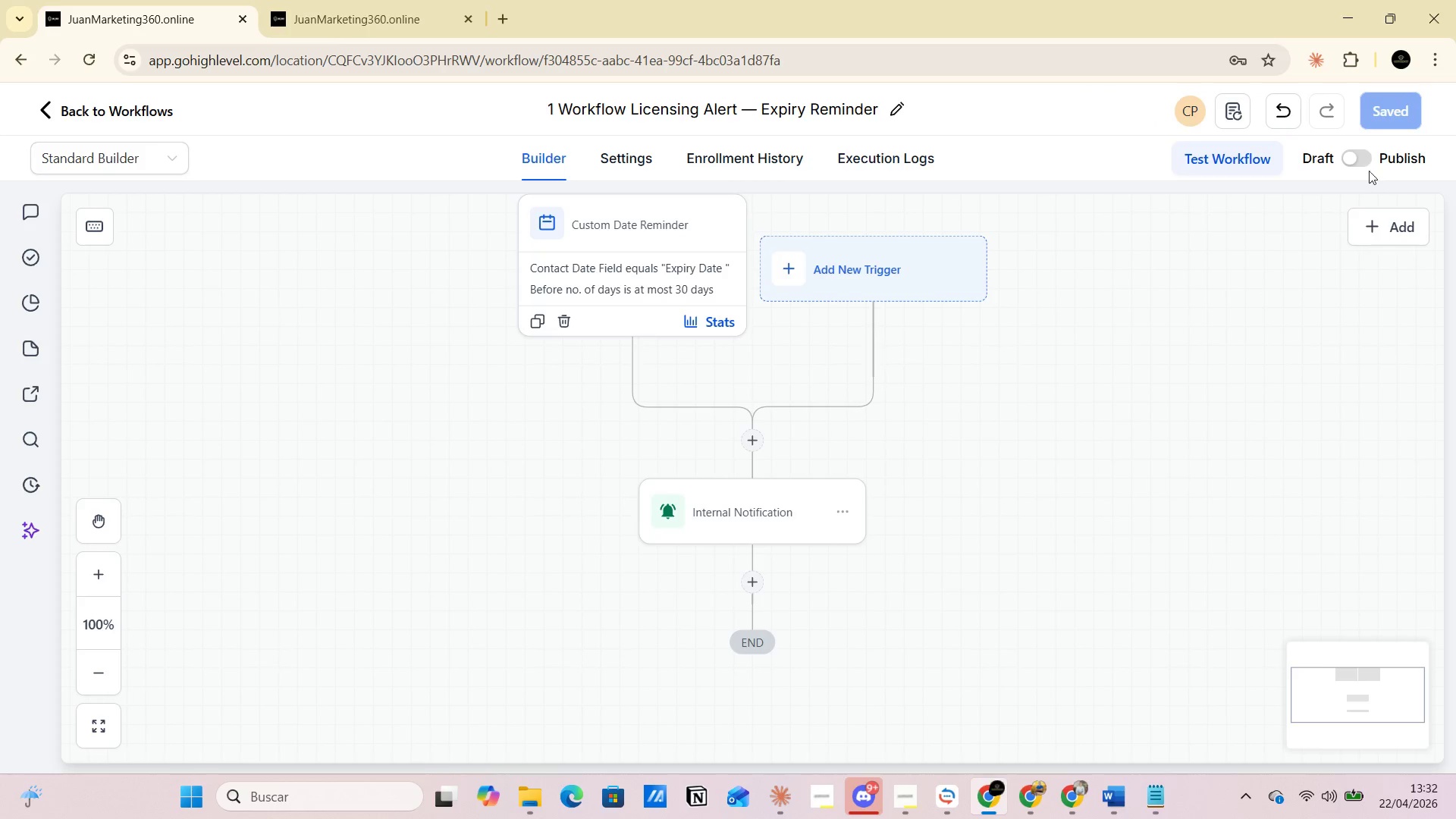 
left_click([1359, 161])
 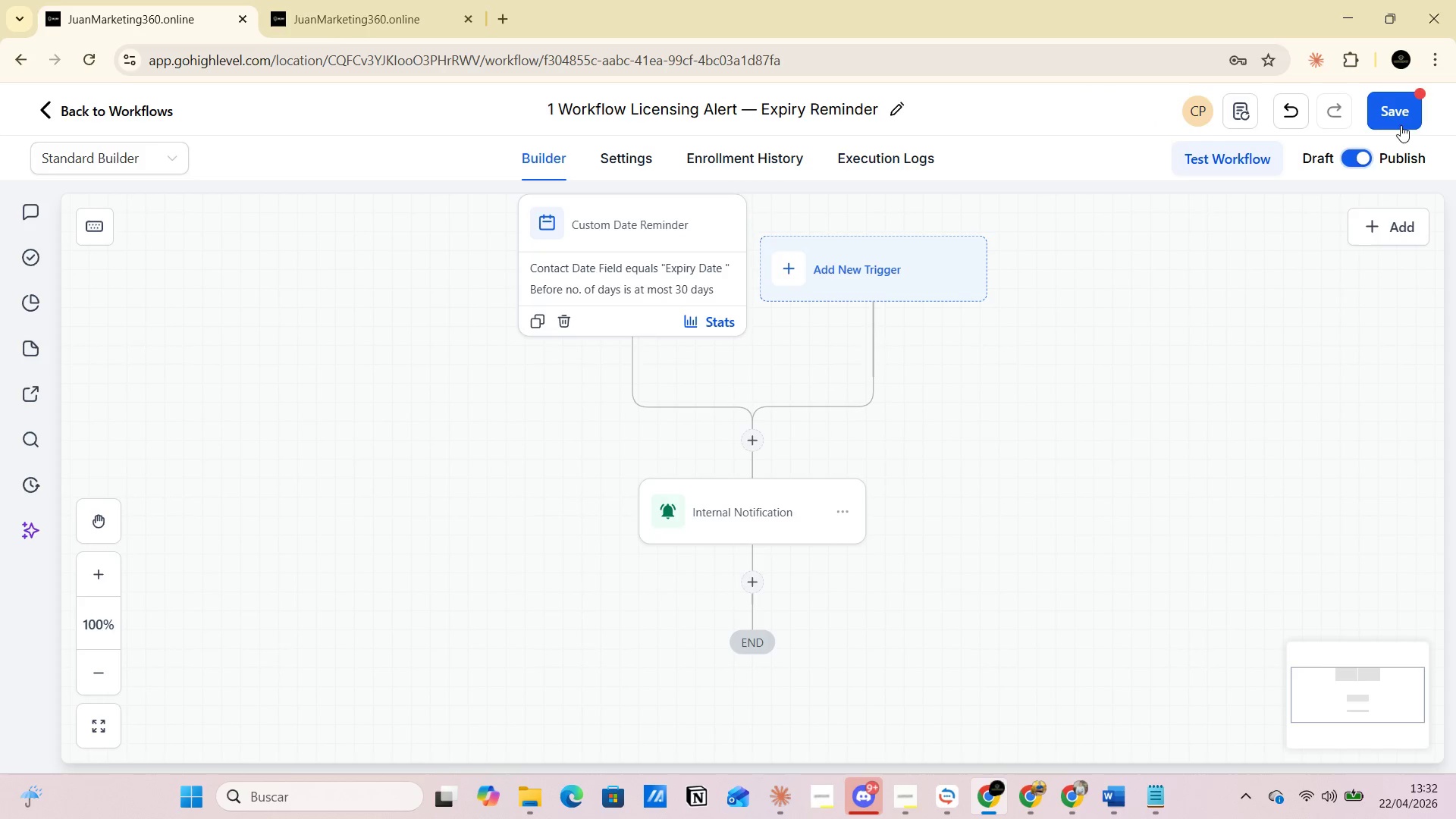 
left_click([1401, 115])
 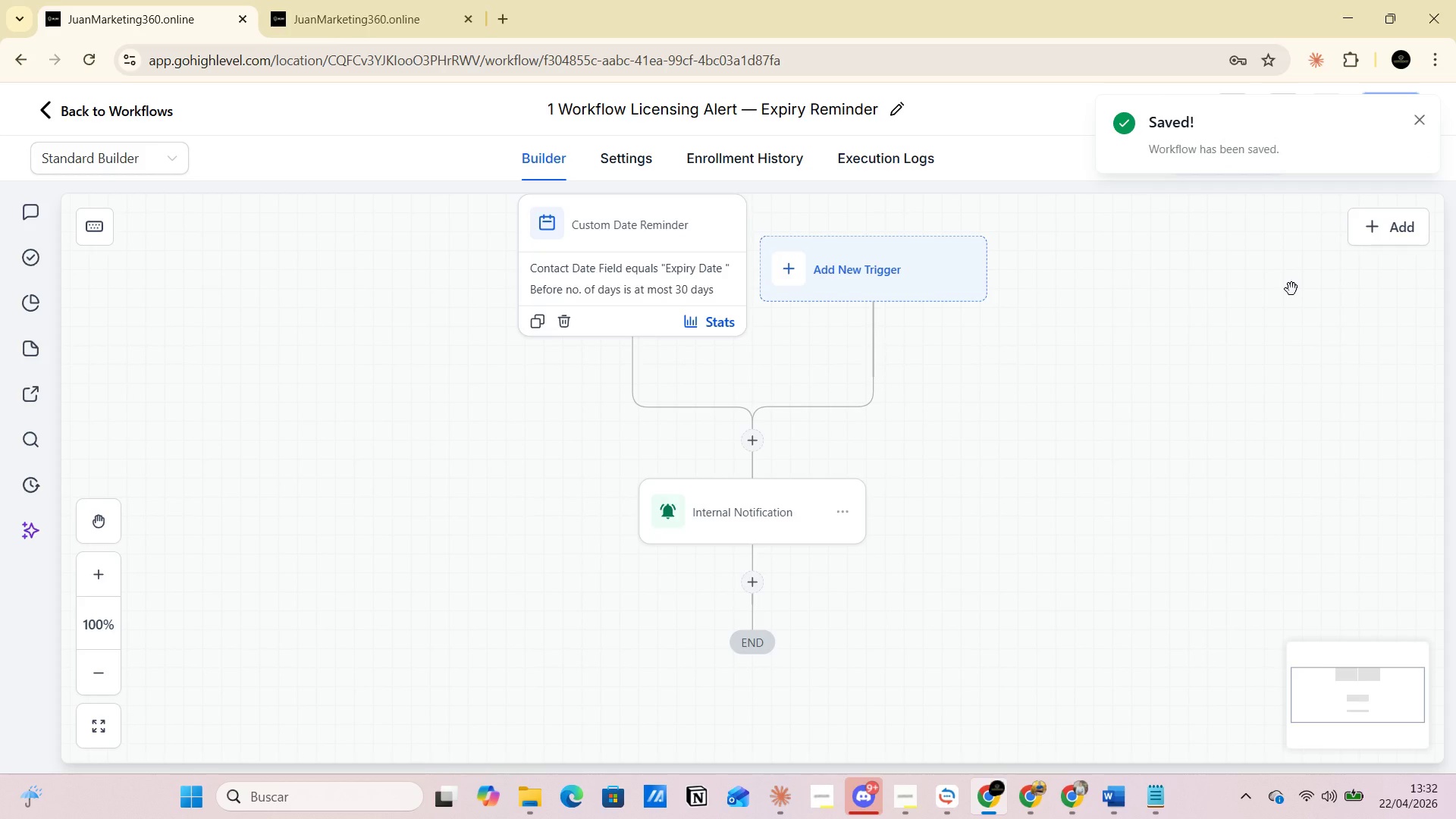 
key(PrintScreen)
 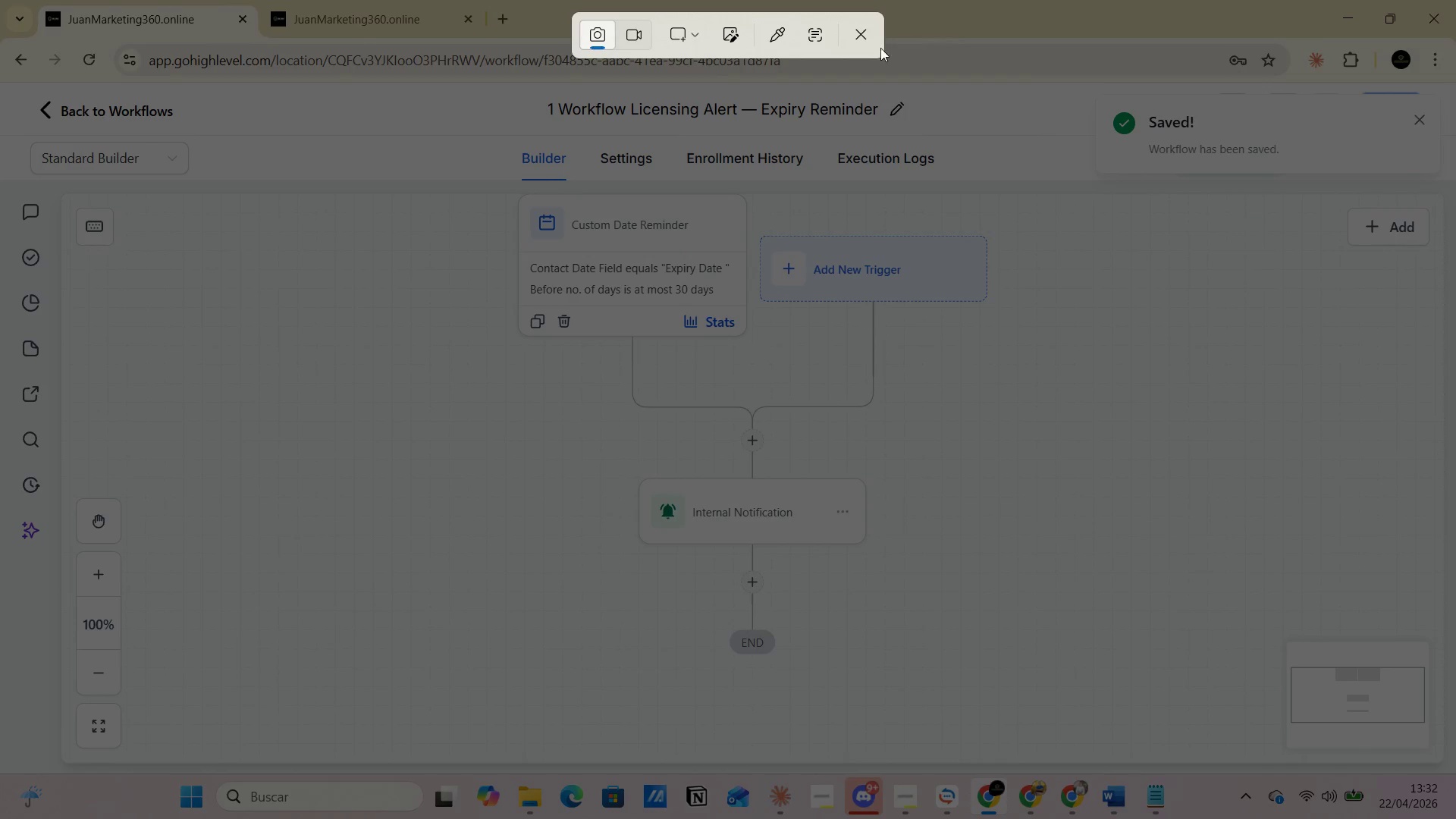 
left_click([701, 33])
 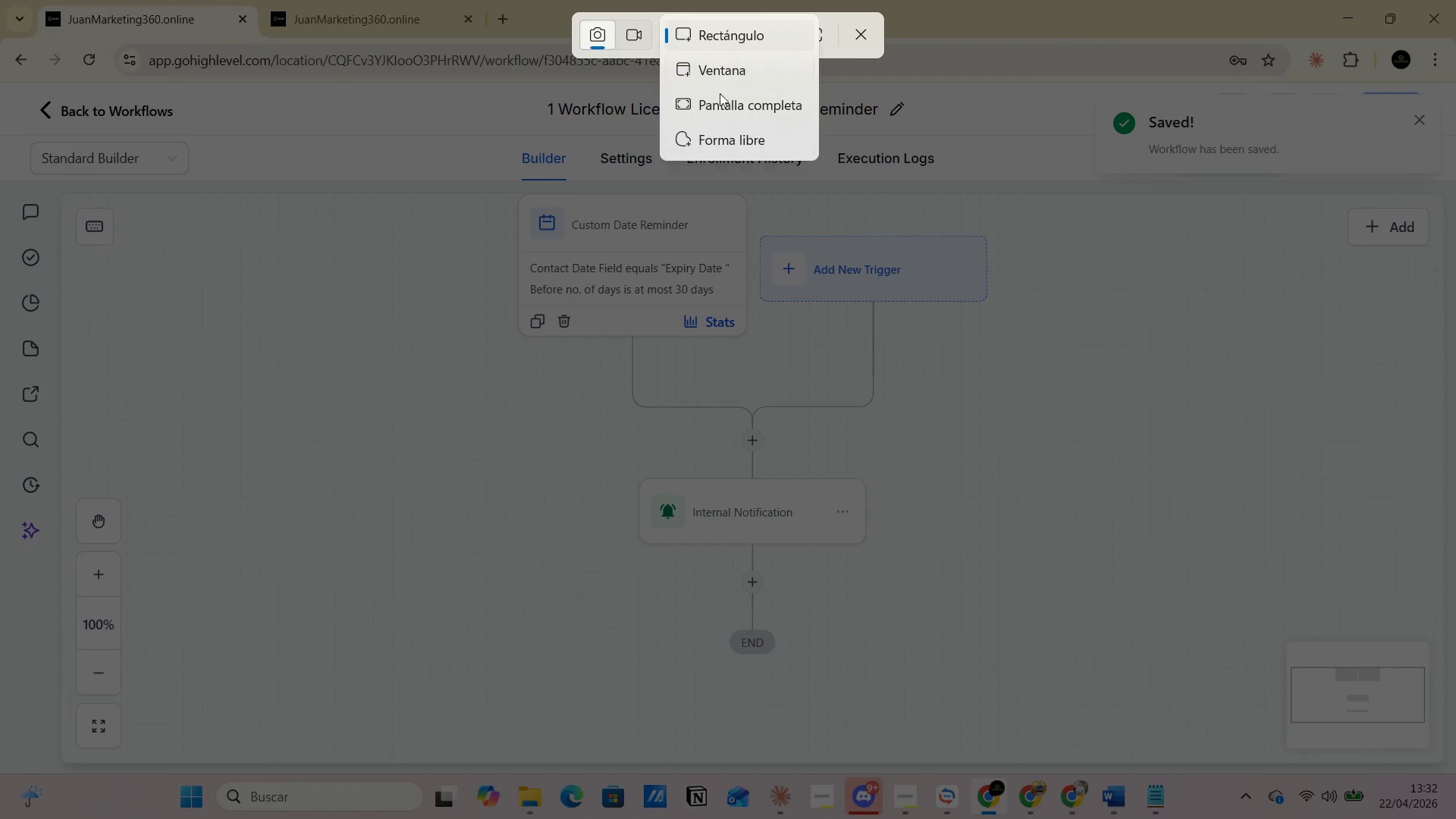 
left_click([721, 99])
 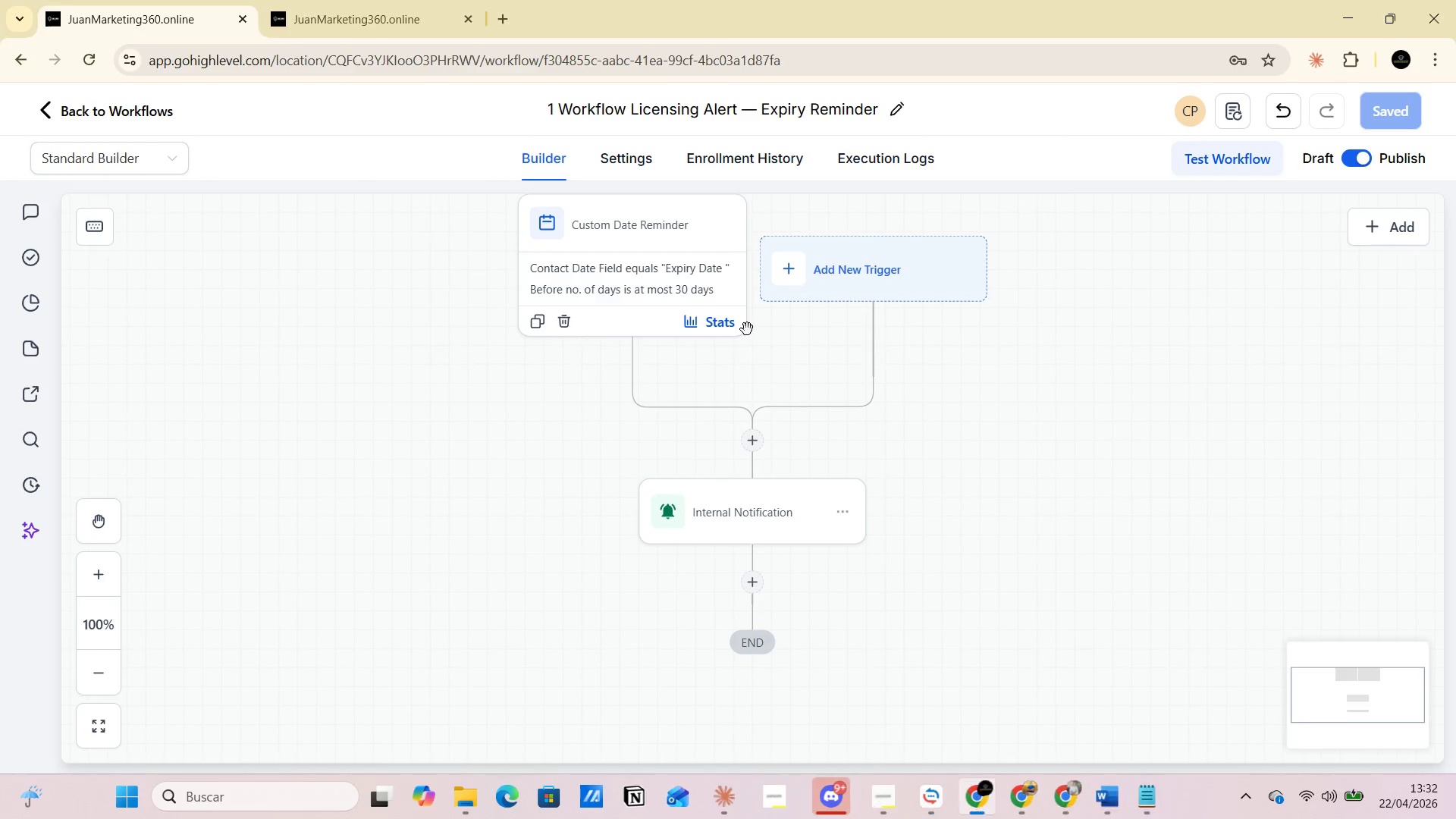 
key(Alt+AltLeft)
 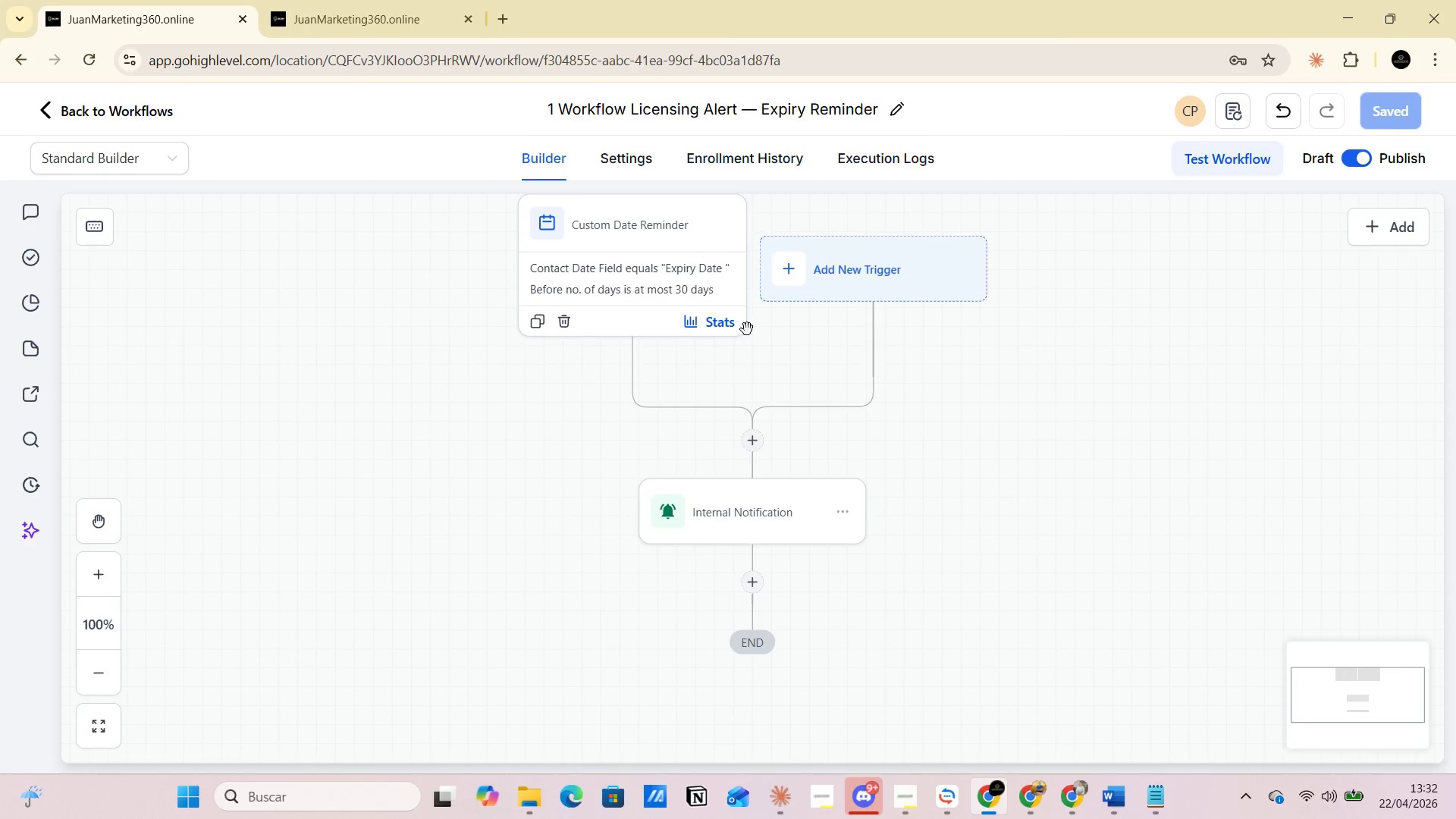 
key(Alt+Tab)
 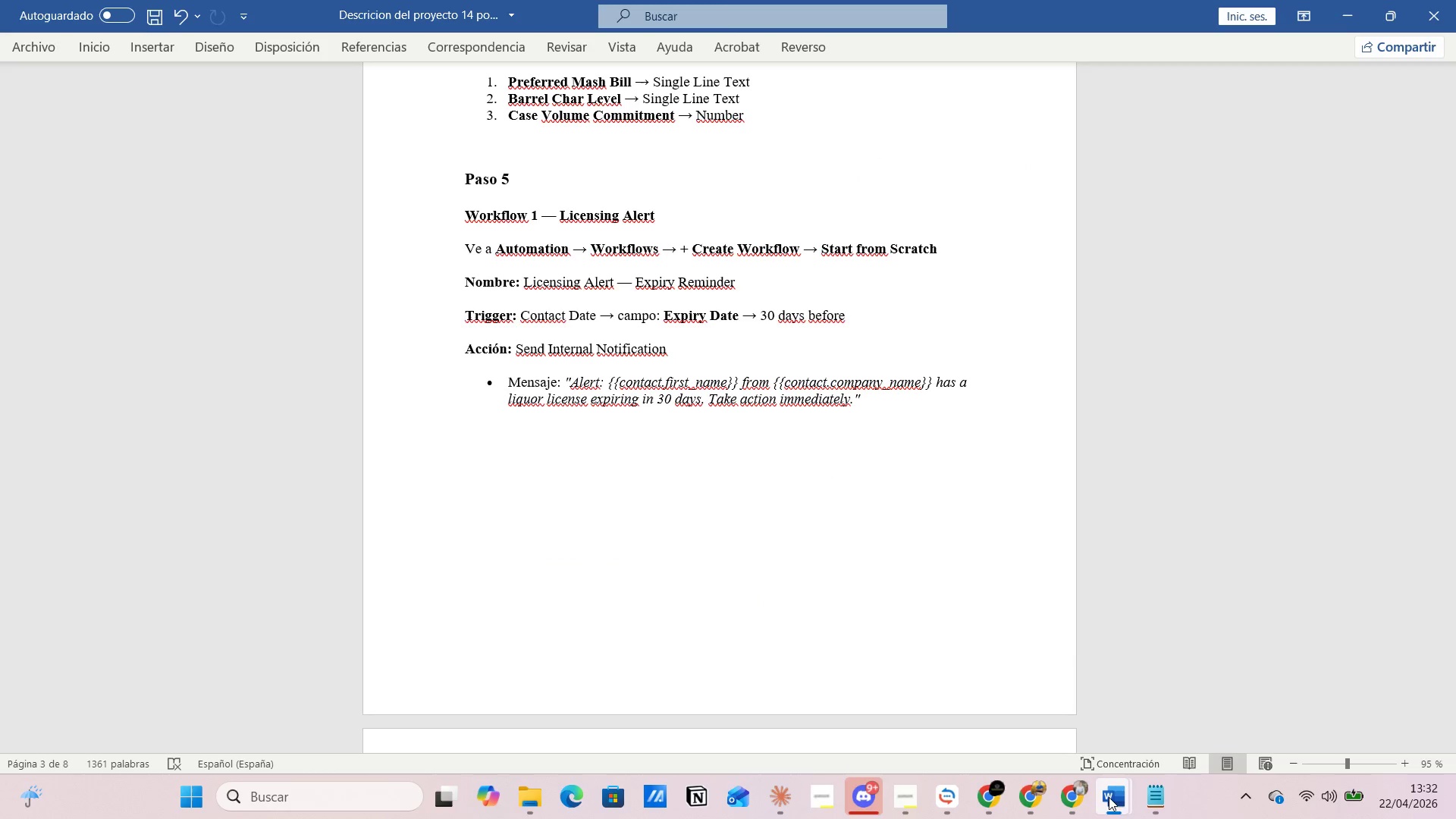 
left_click([1169, 702])
 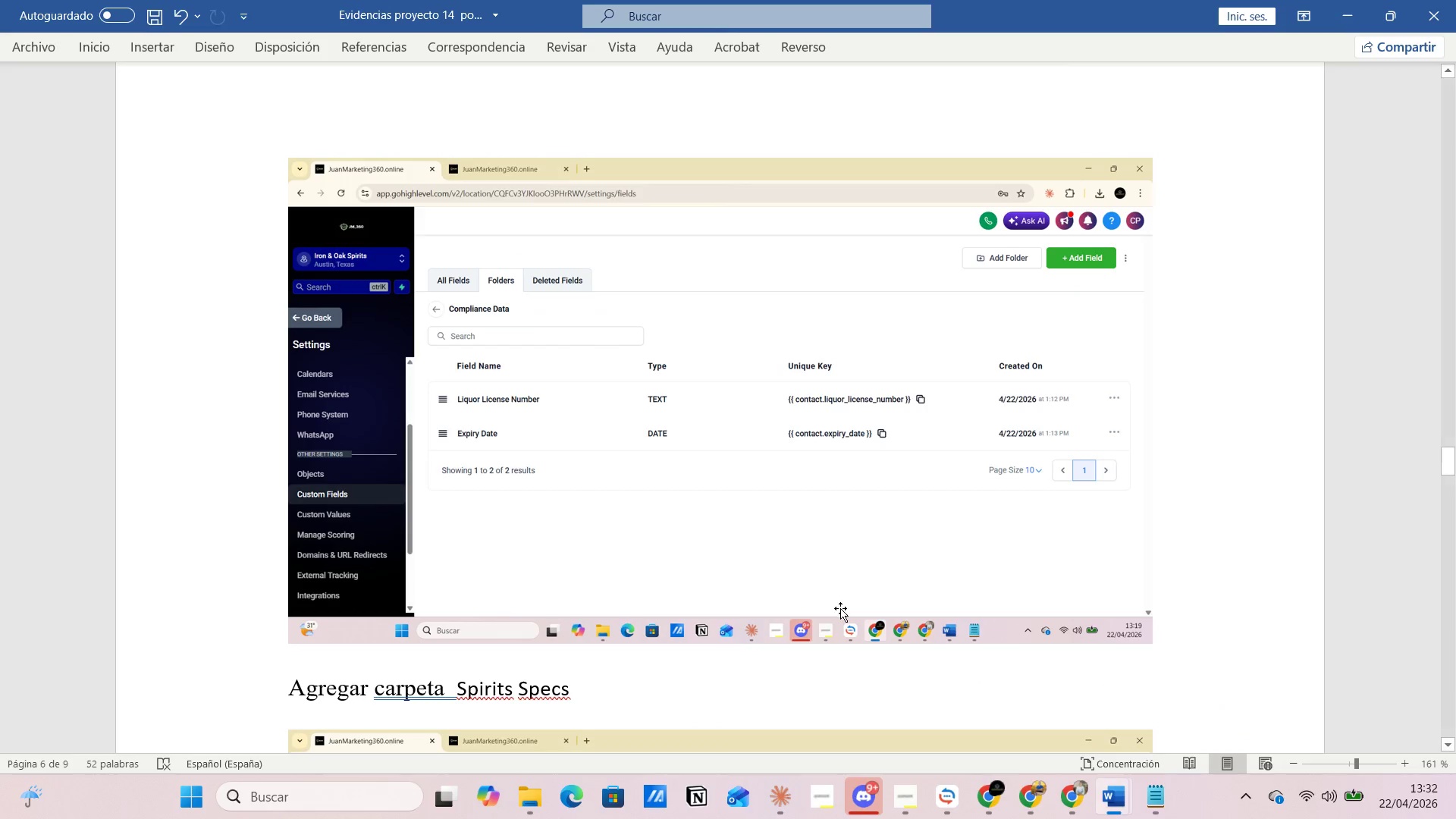 
scroll: coordinate [912, 532], scroll_direction: down, amount: 20.0
 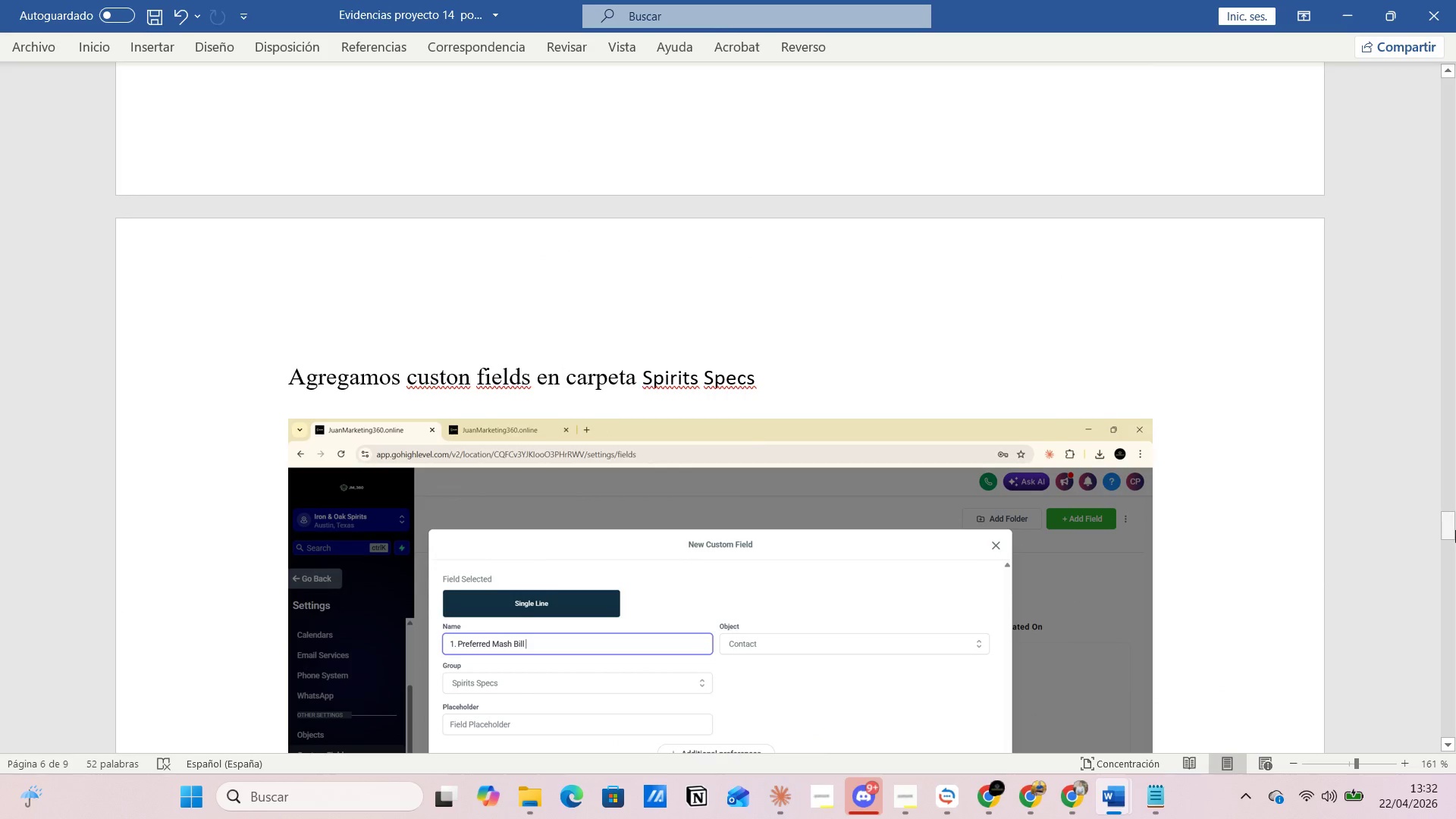 
left_click_drag(start_coordinate=[1455, 530], to_coordinate=[1455, 762])
 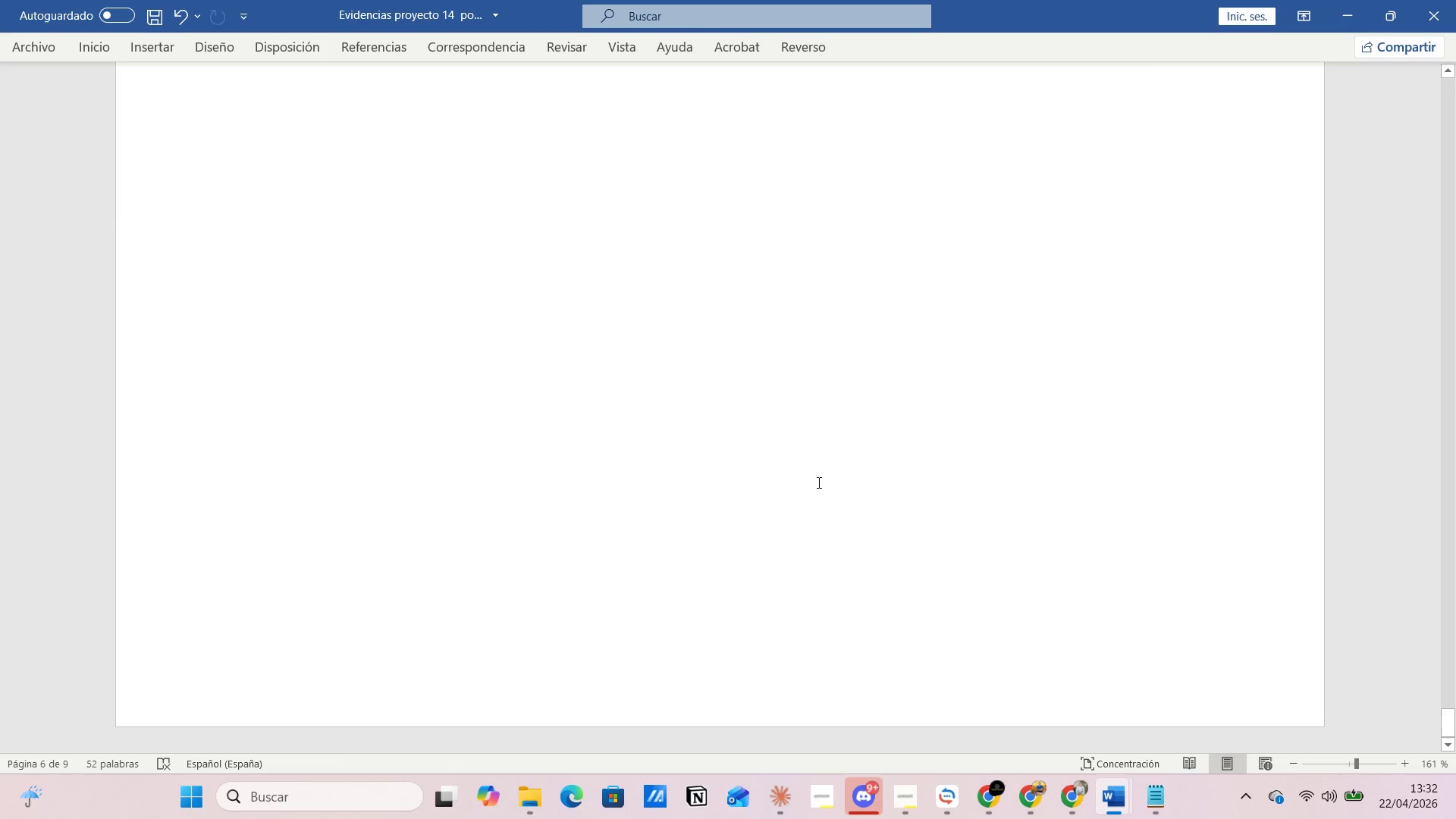 
scroll: coordinate [532, 444], scroll_direction: up, amount: 15.0
 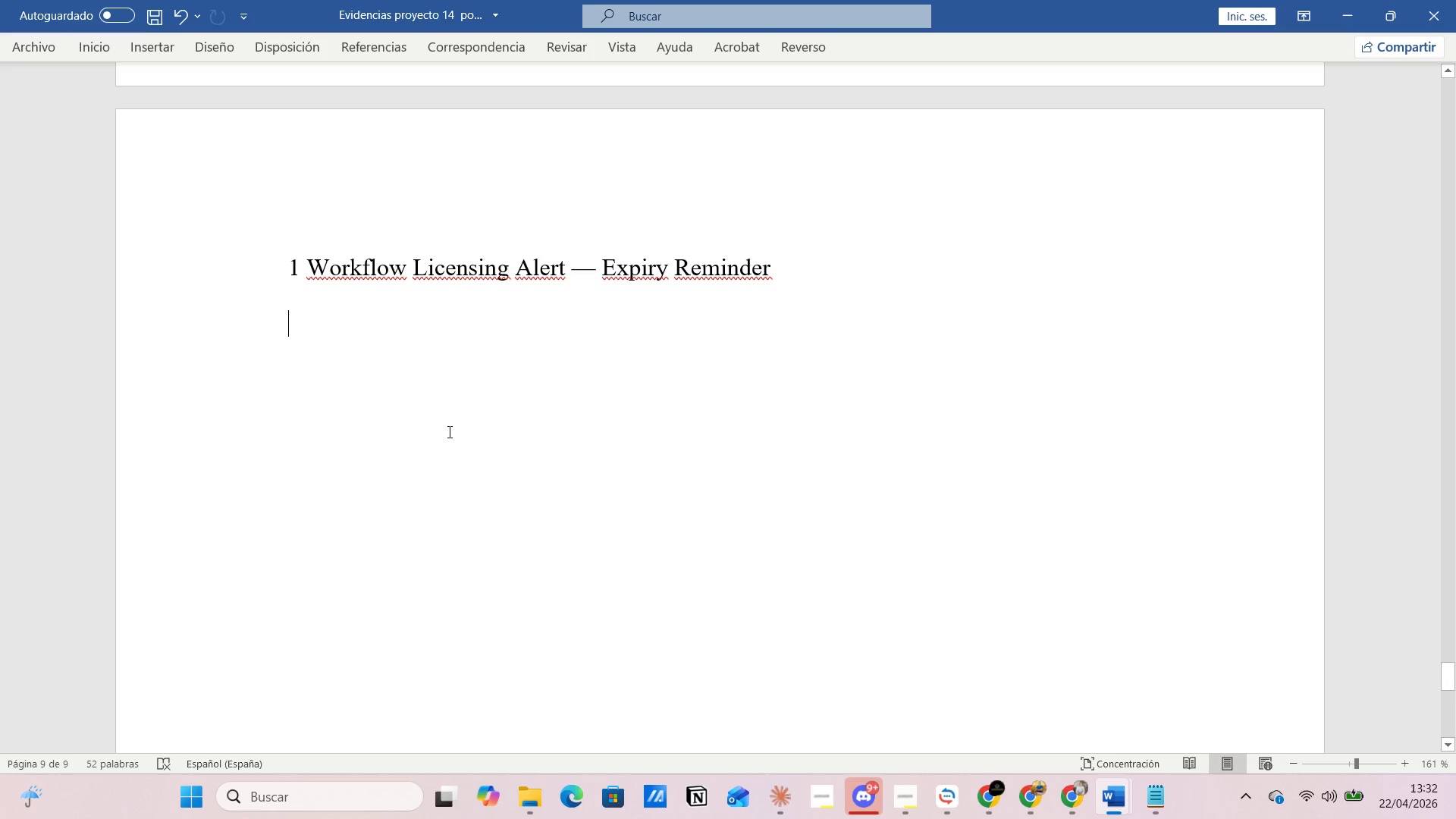 
key(Control+V)
 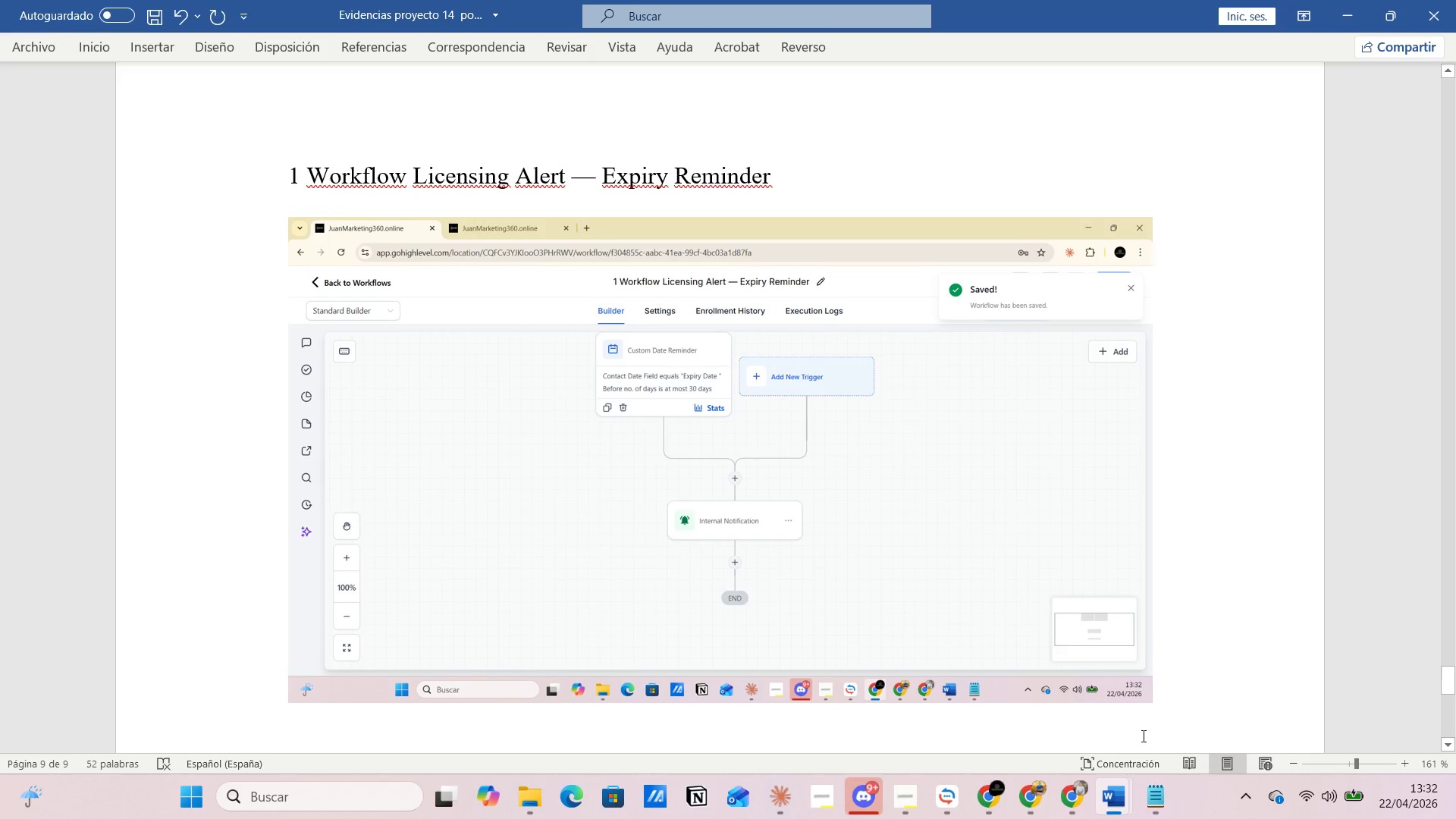 
left_click([1140, 704])
 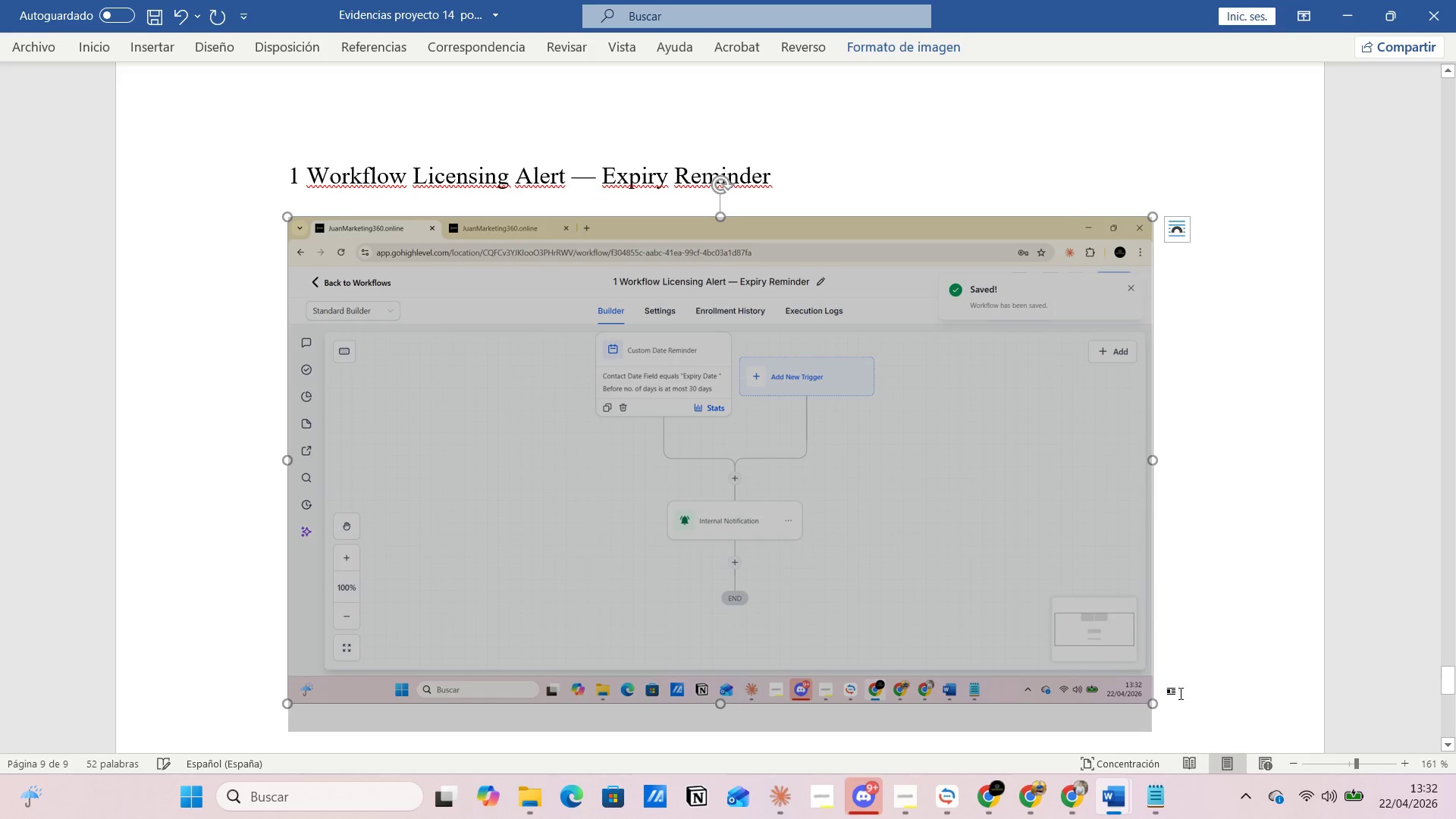 
left_click([1185, 692])
 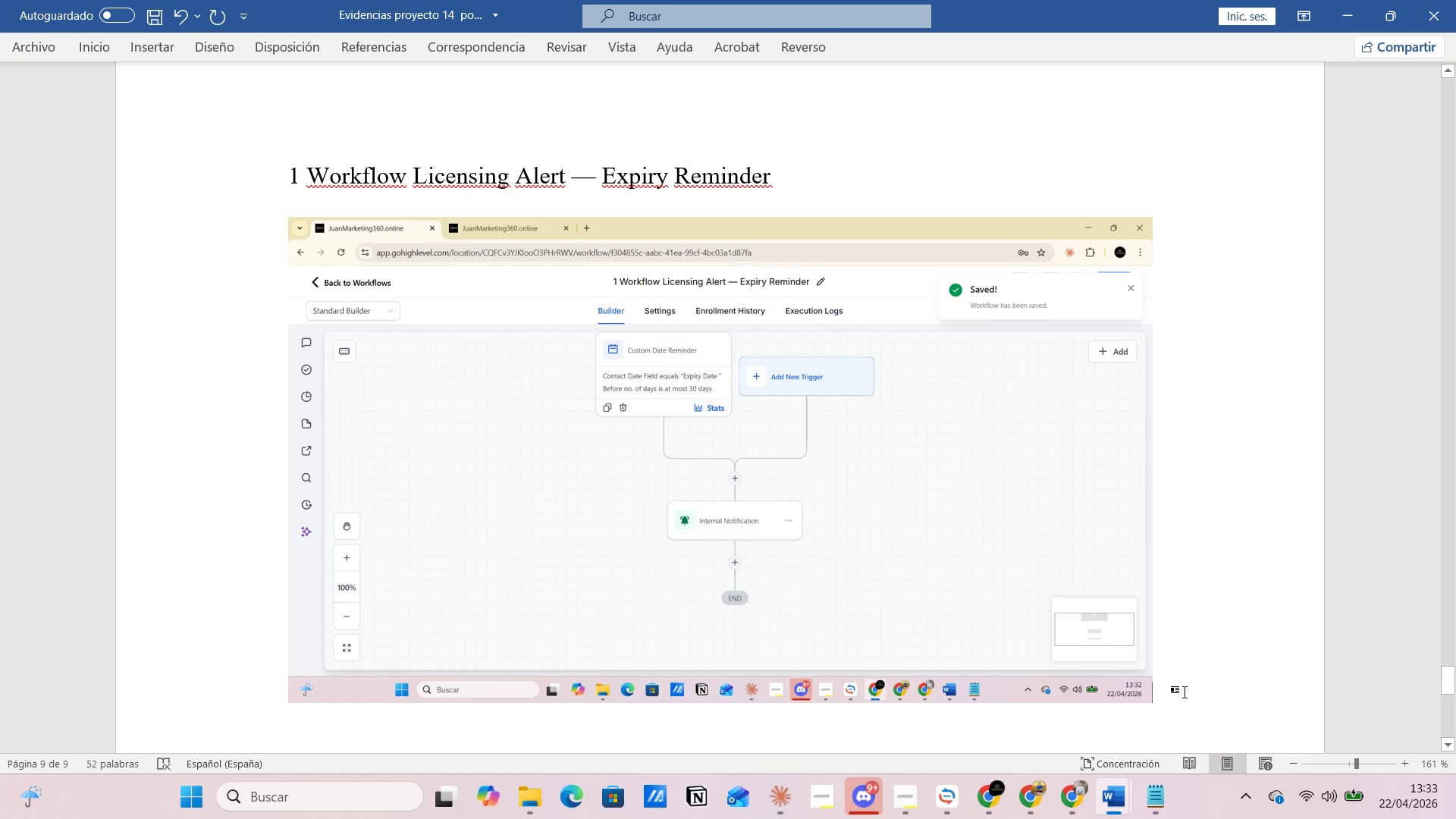 
key(Enter)
 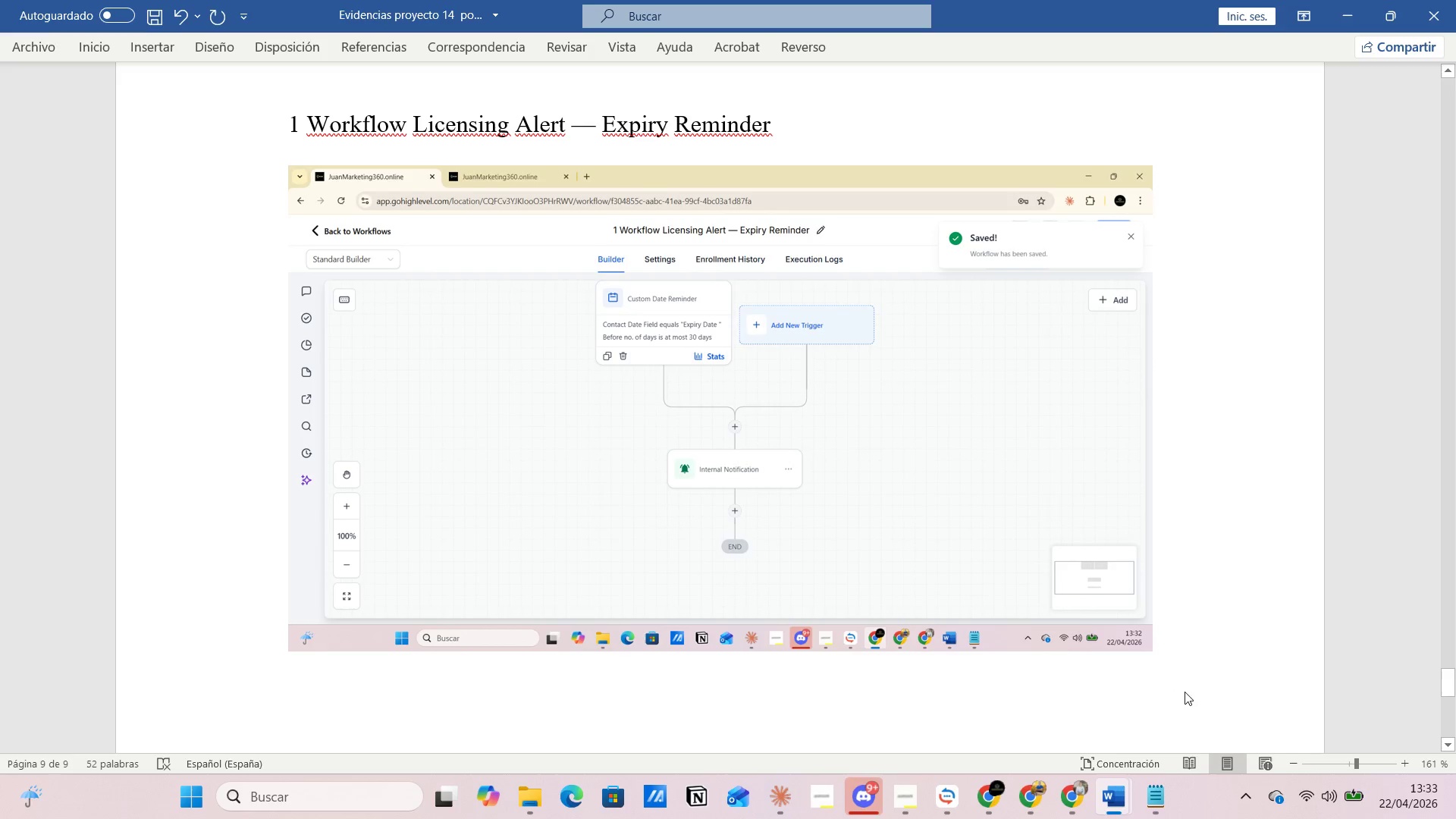 
key(Alt+AltLeft)
 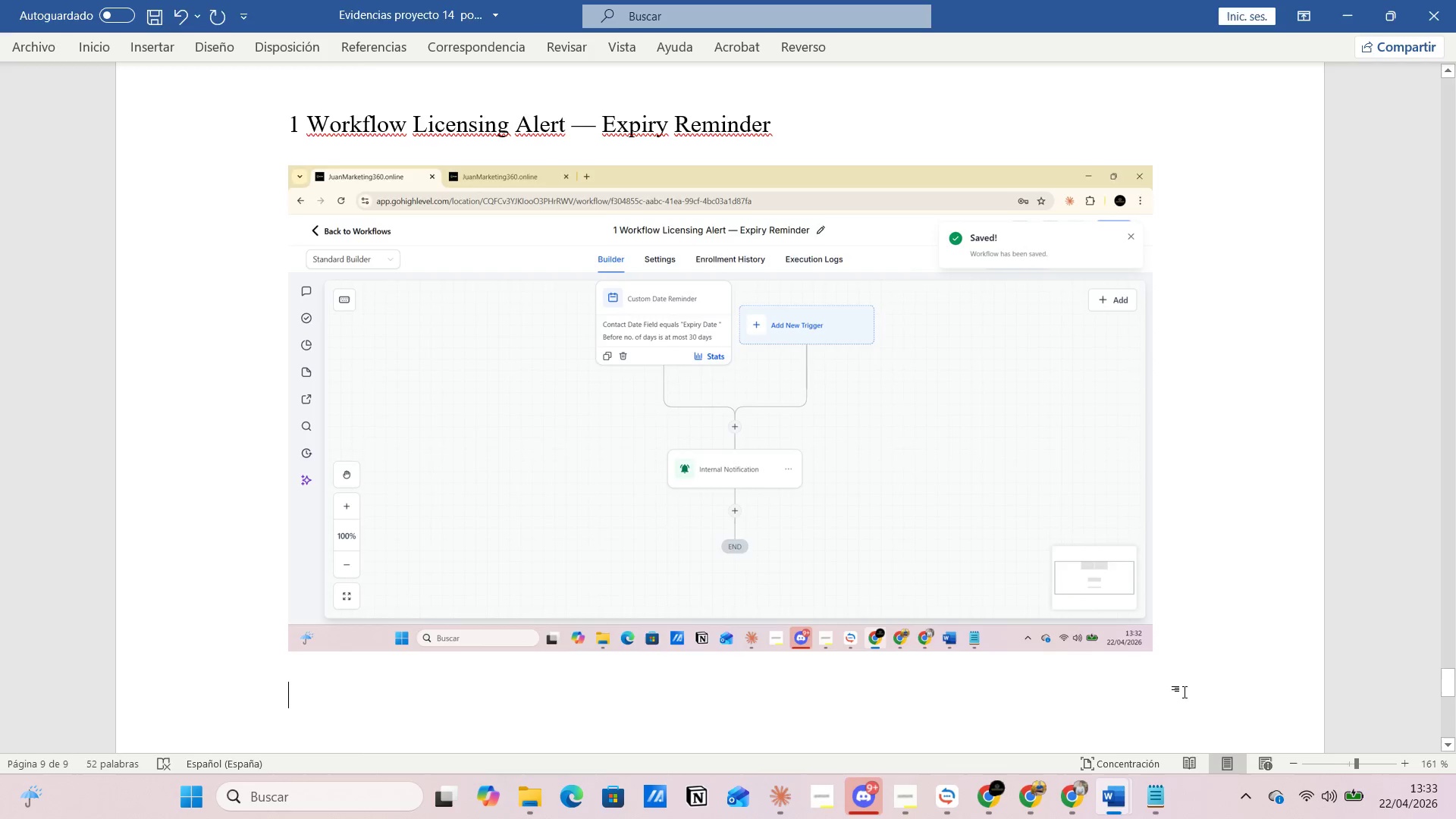 
key(Alt+Tab)
 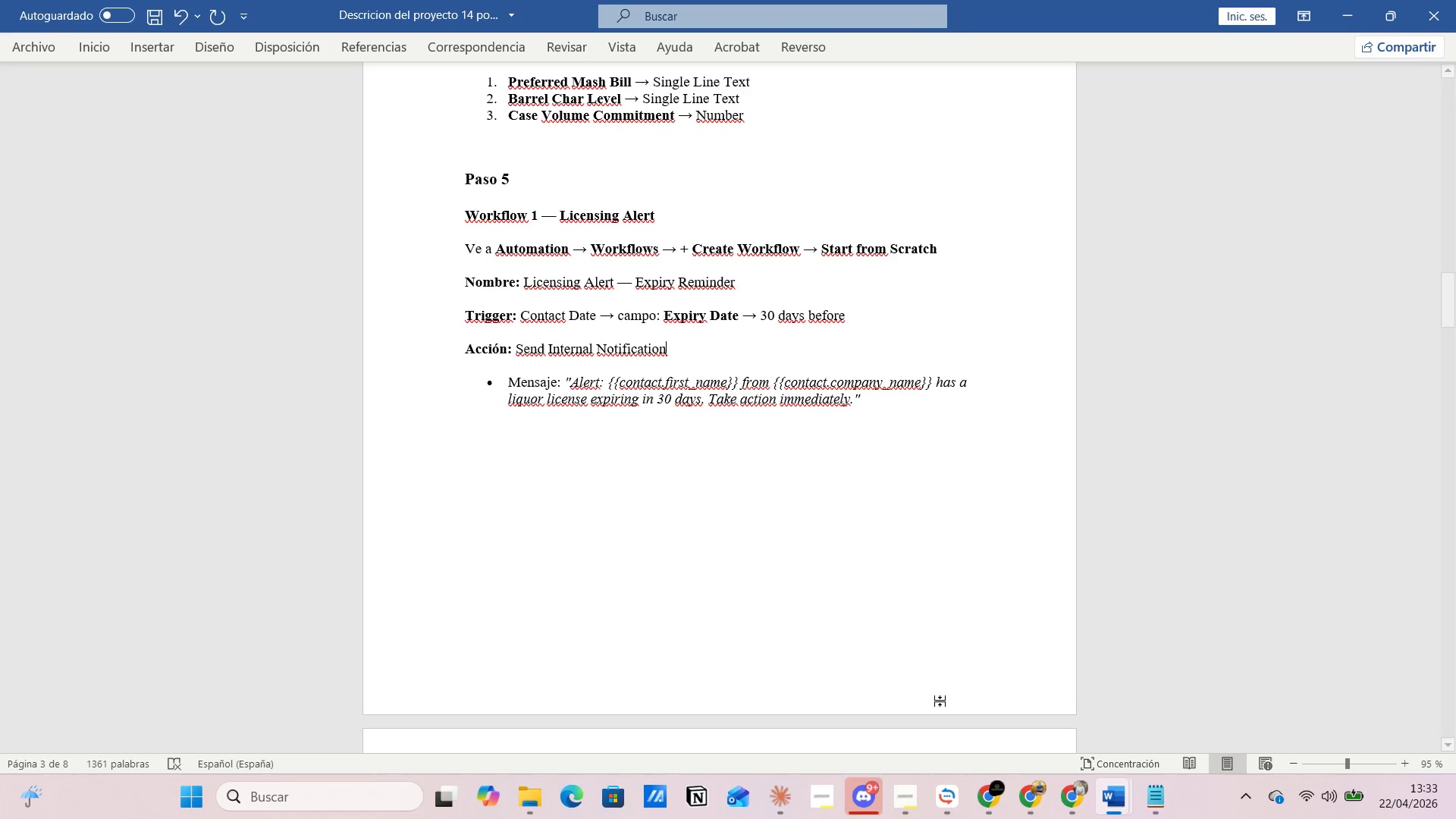 
scroll: coordinate [733, 434], scroll_direction: down, amount: 72.0
 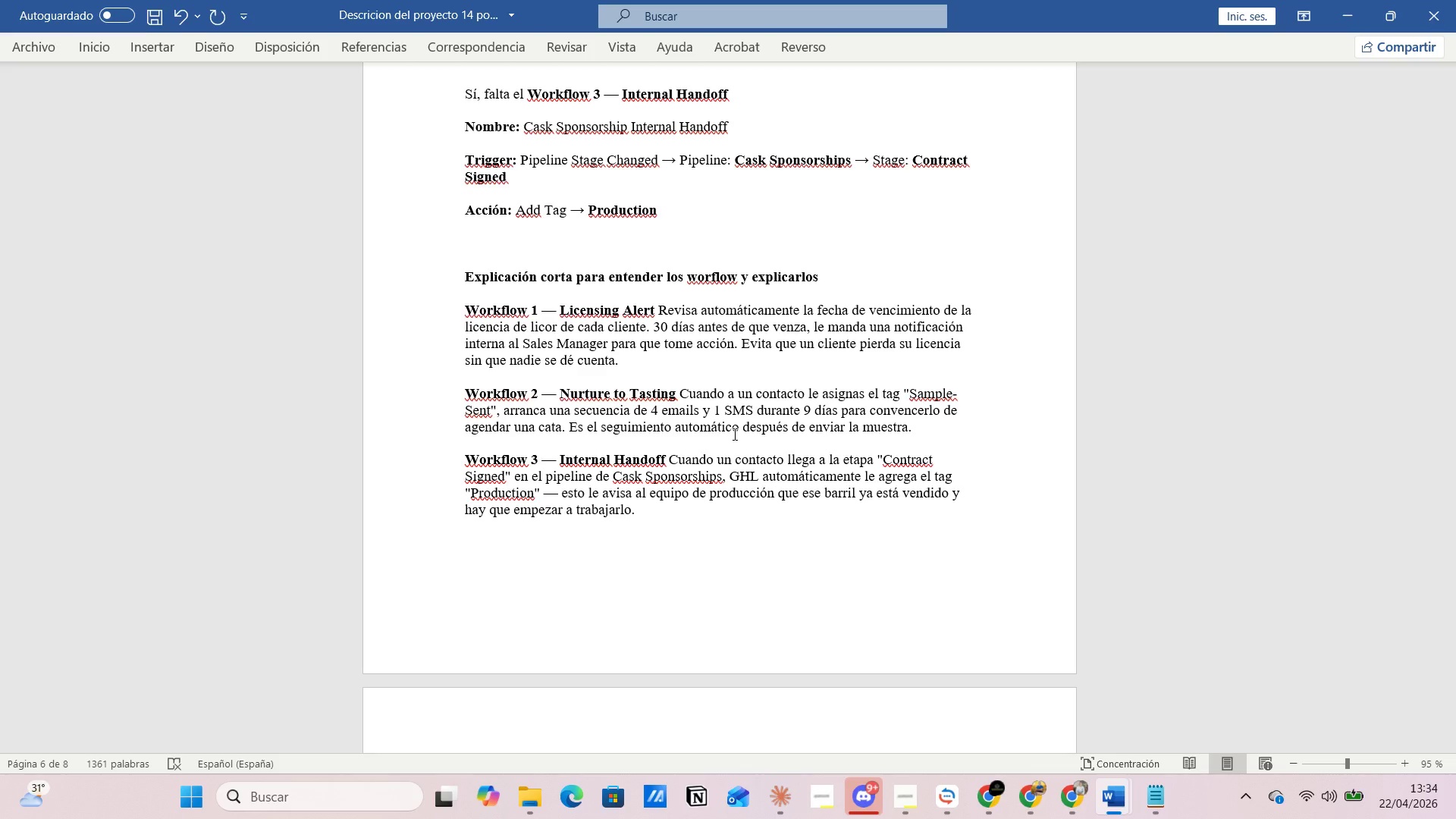 
wait(51.65)
 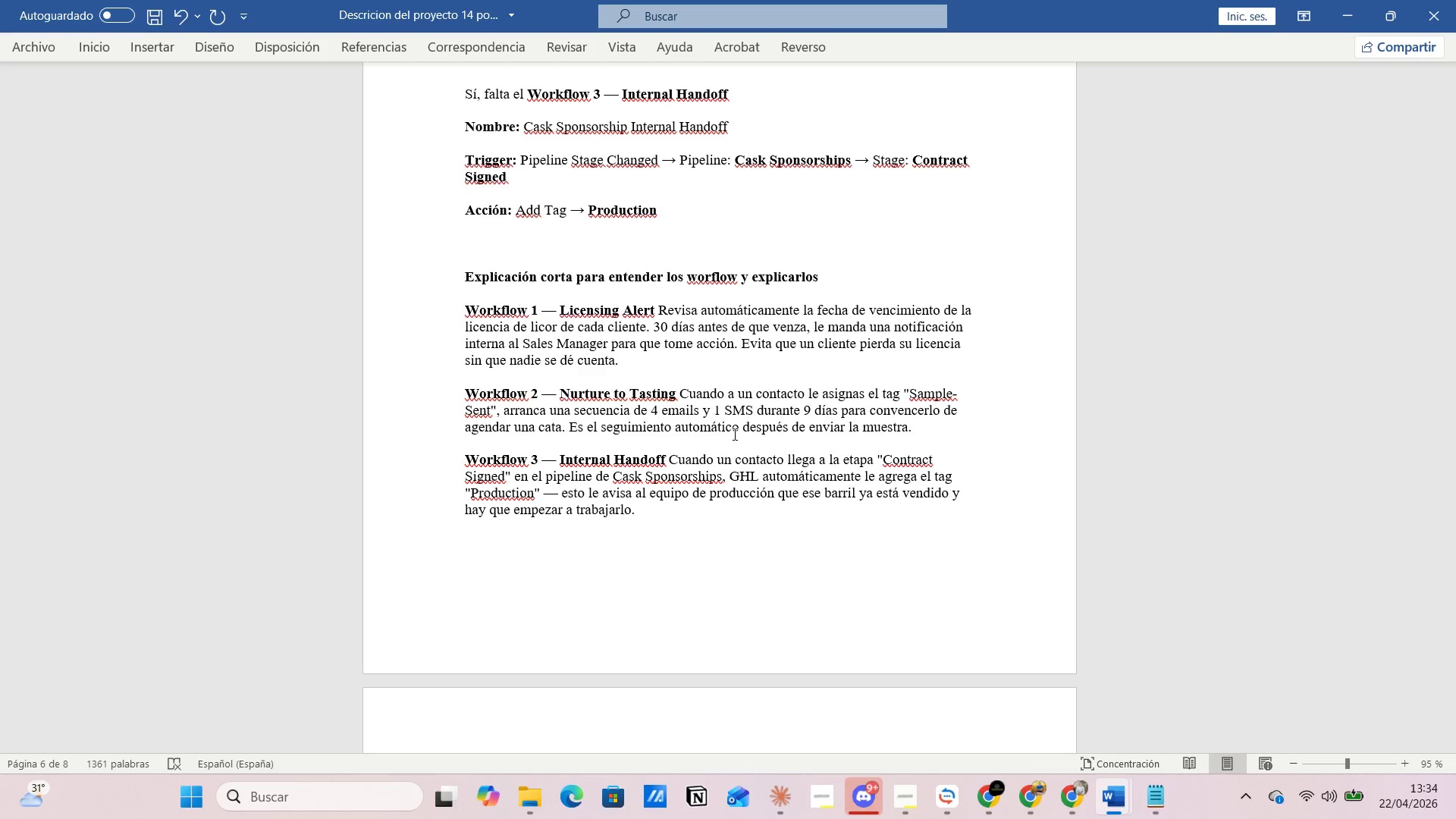 
scroll: coordinate [675, 418], scroll_direction: up, amount: 56.0
 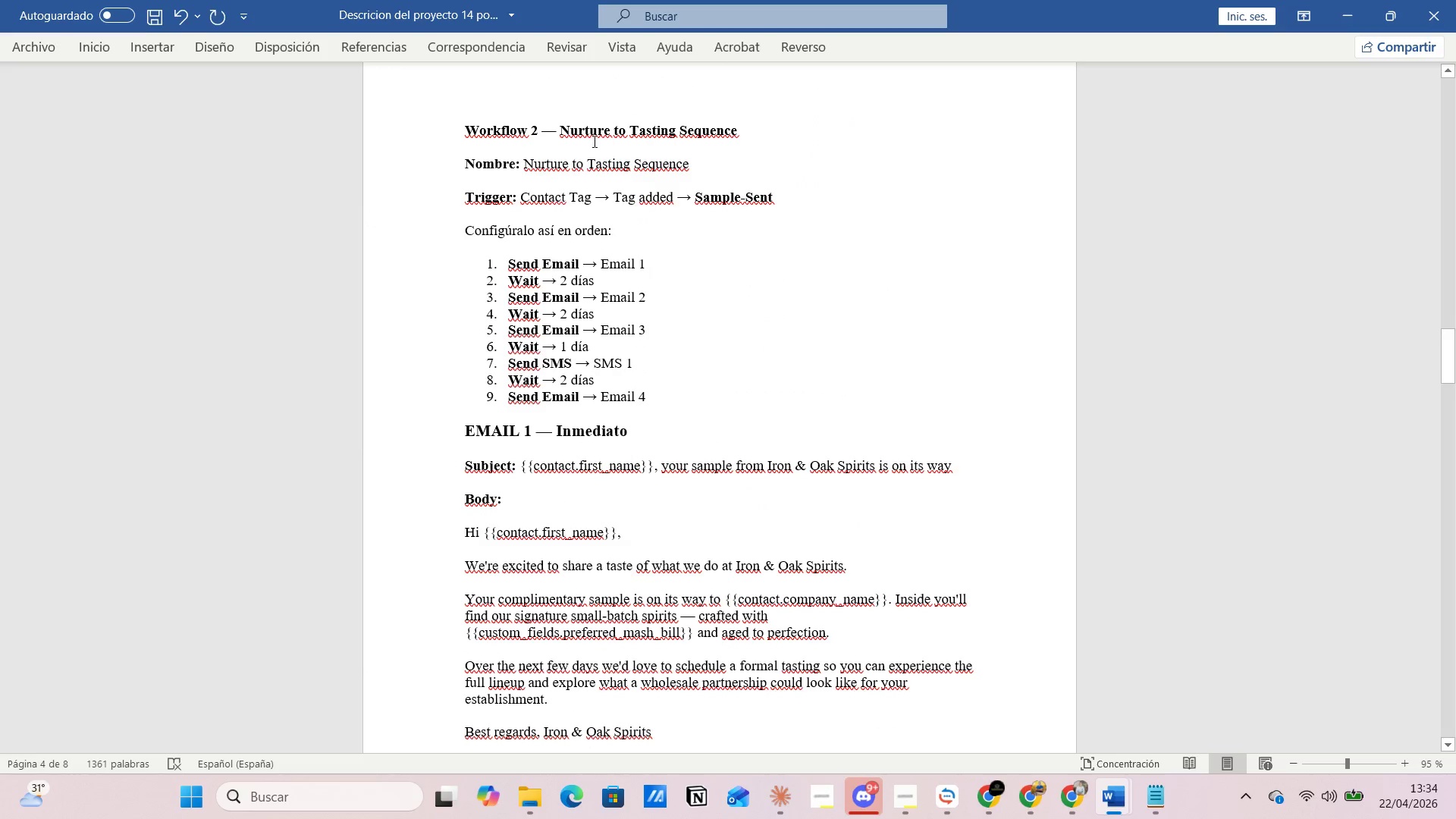 
left_click([613, 173])
 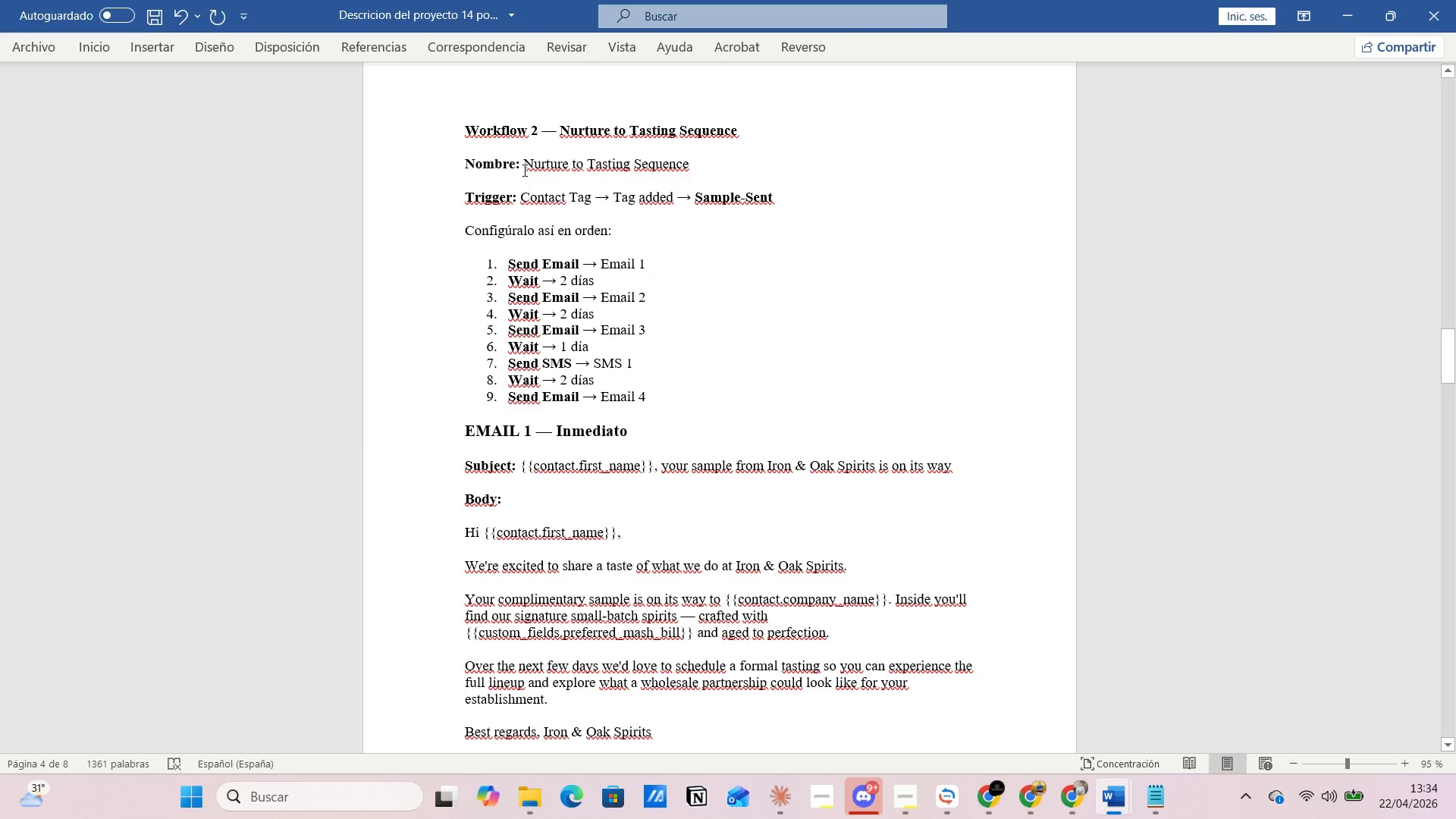 
left_click_drag(start_coordinate=[523, 170], to_coordinate=[697, 169])
 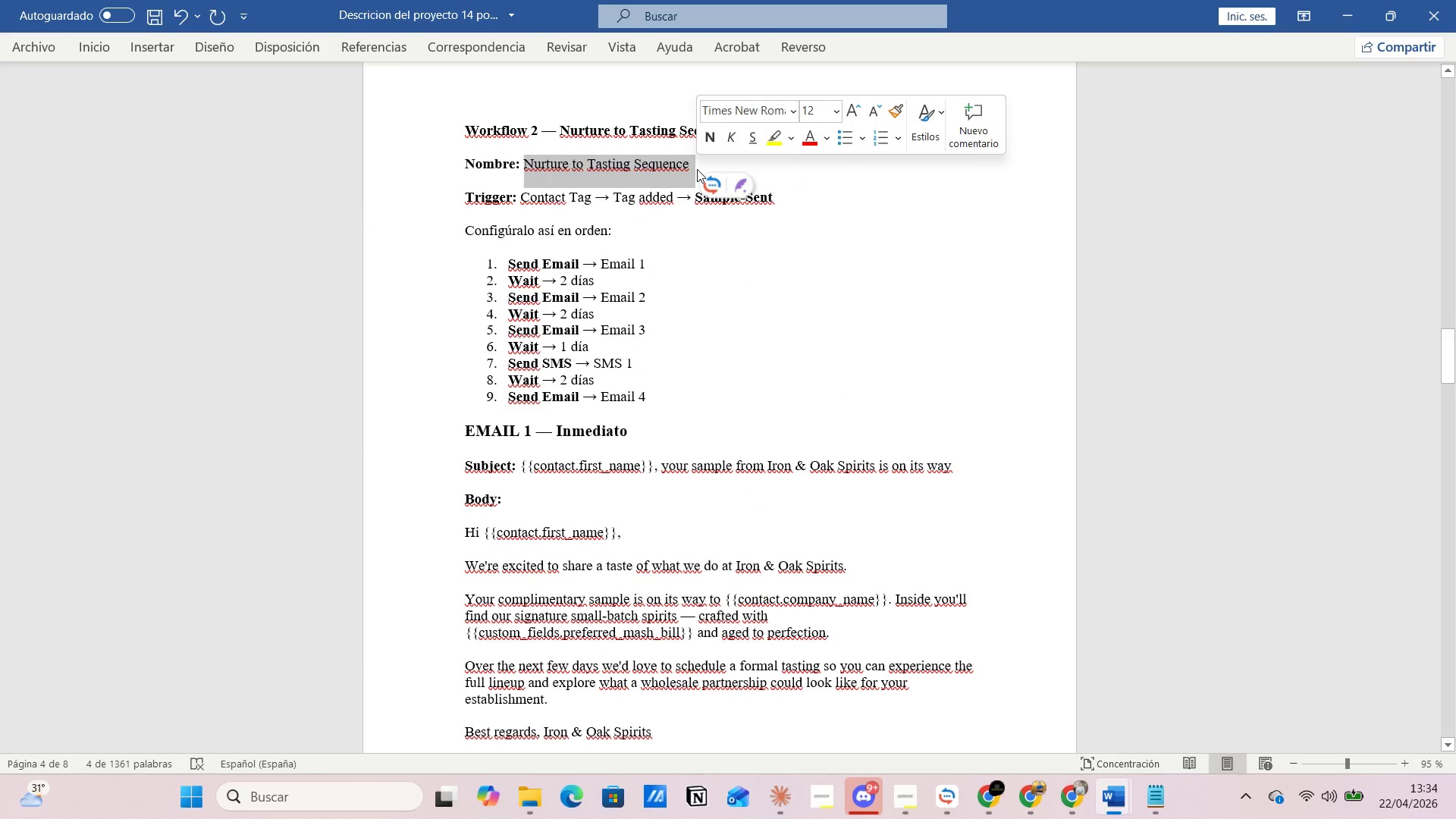 
key(Control+C)
 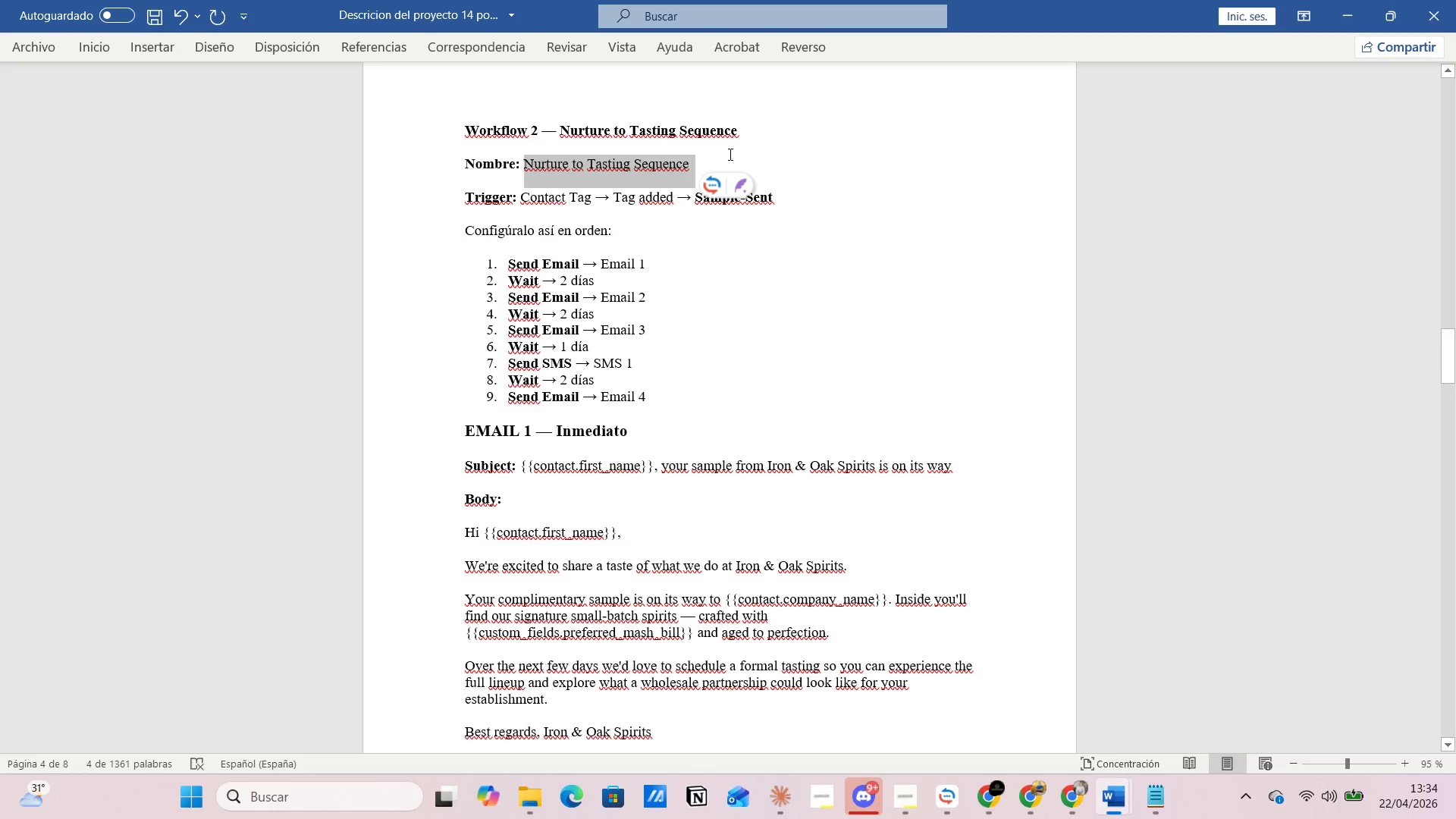 
key(Alt+AltLeft)
 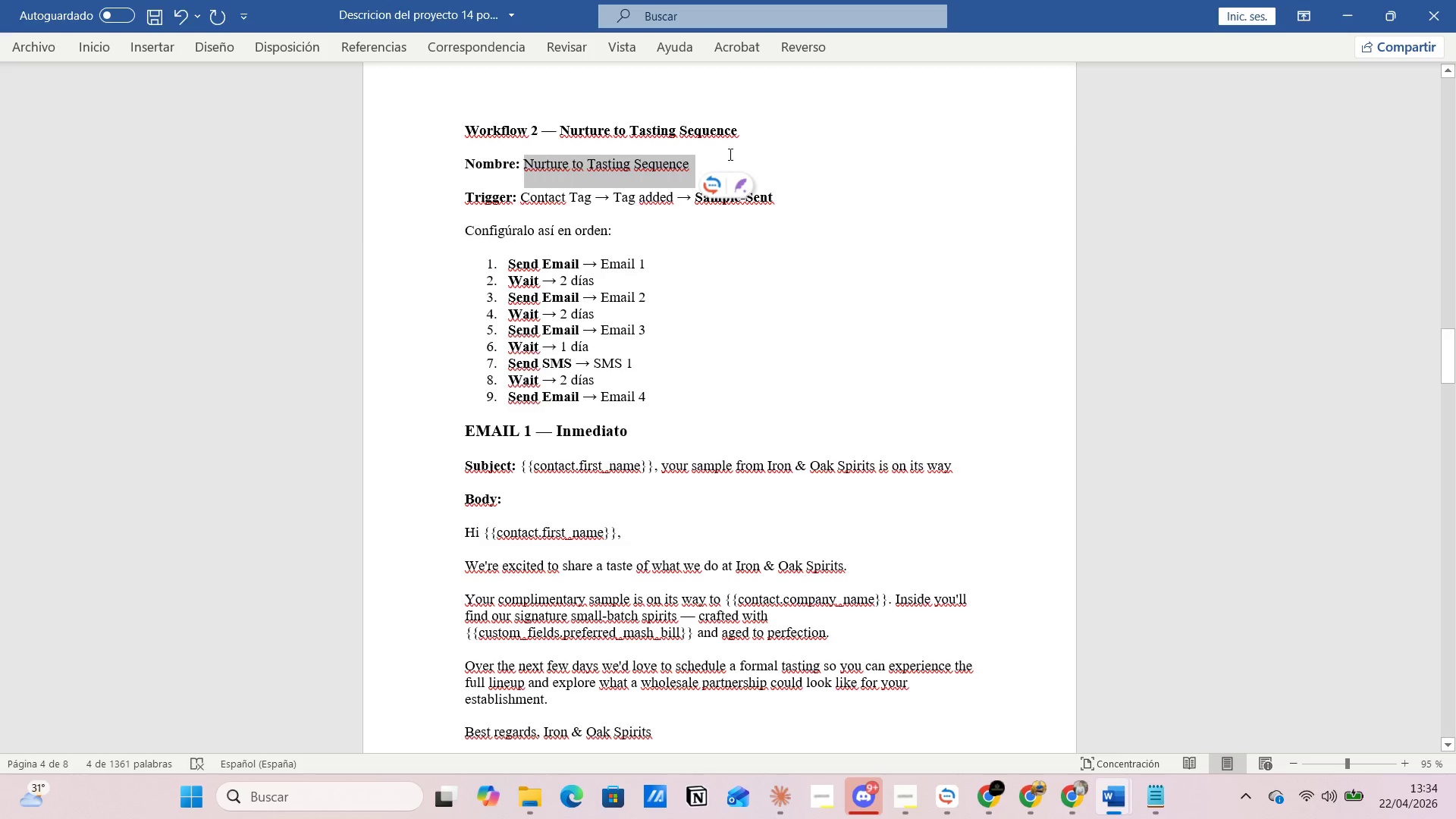 
key(Alt+Tab)
 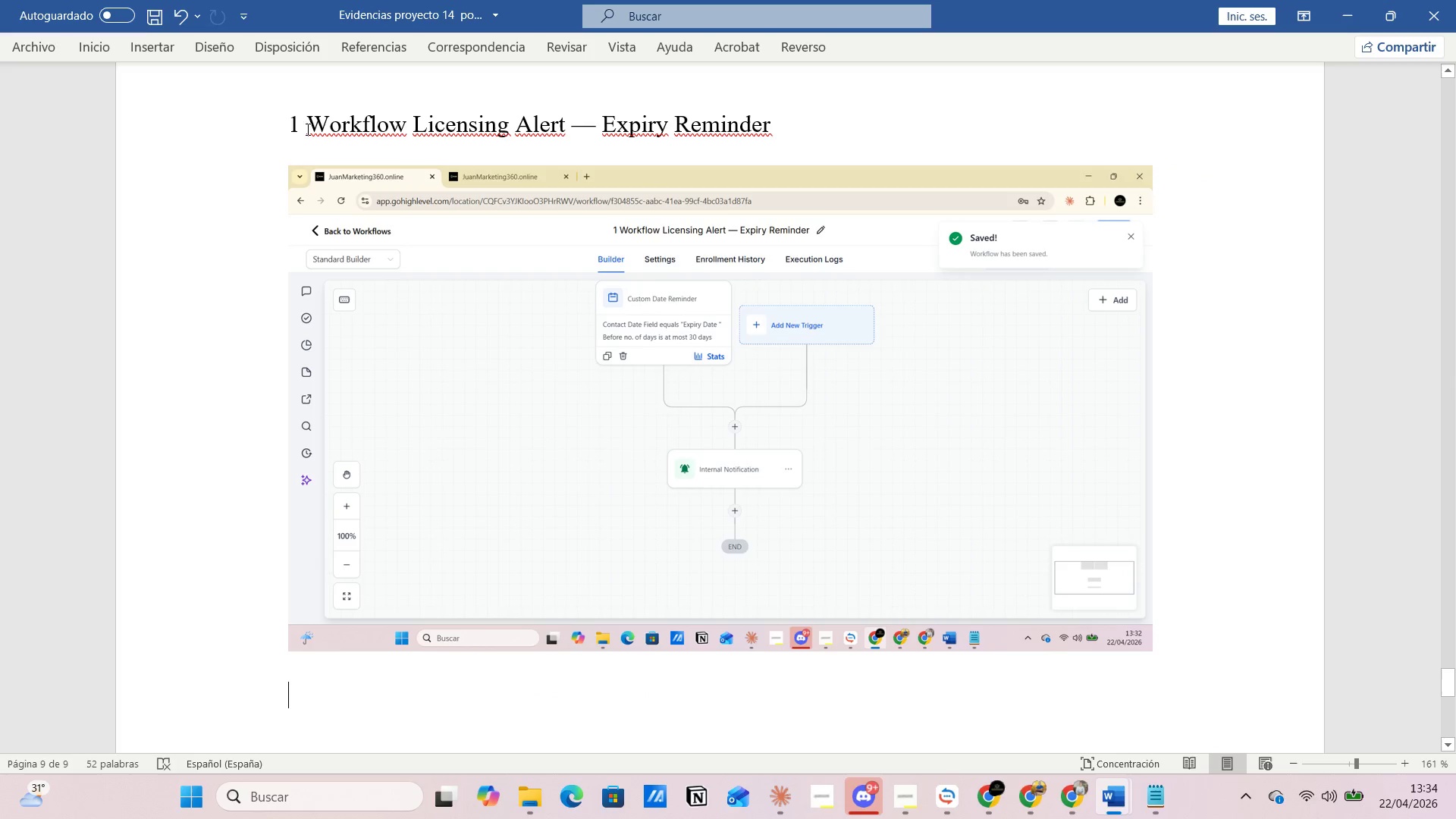 
left_click([287, 117])
 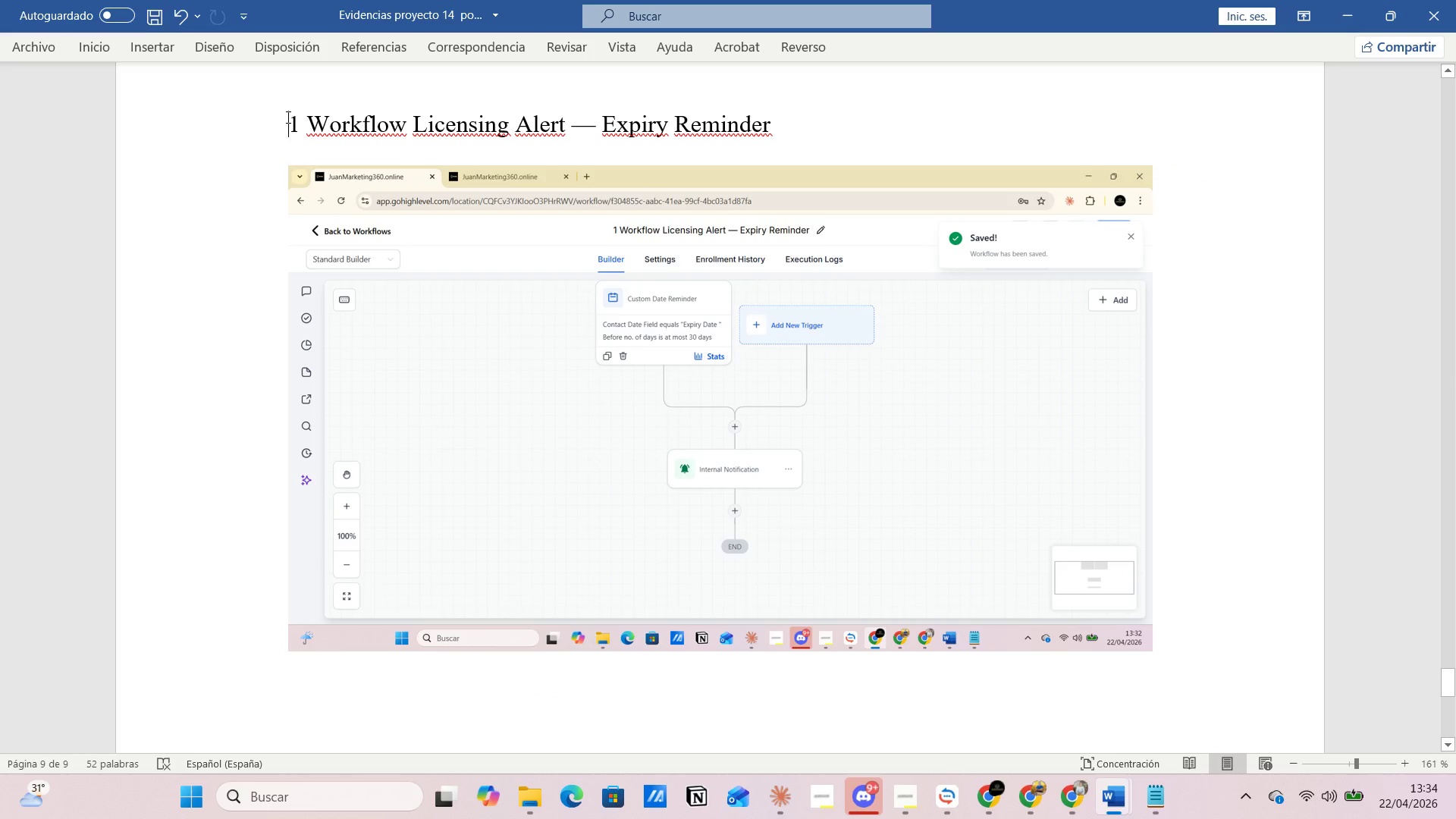 
left_click_drag(start_coordinate=[287, 117], to_coordinate=[416, 118])
 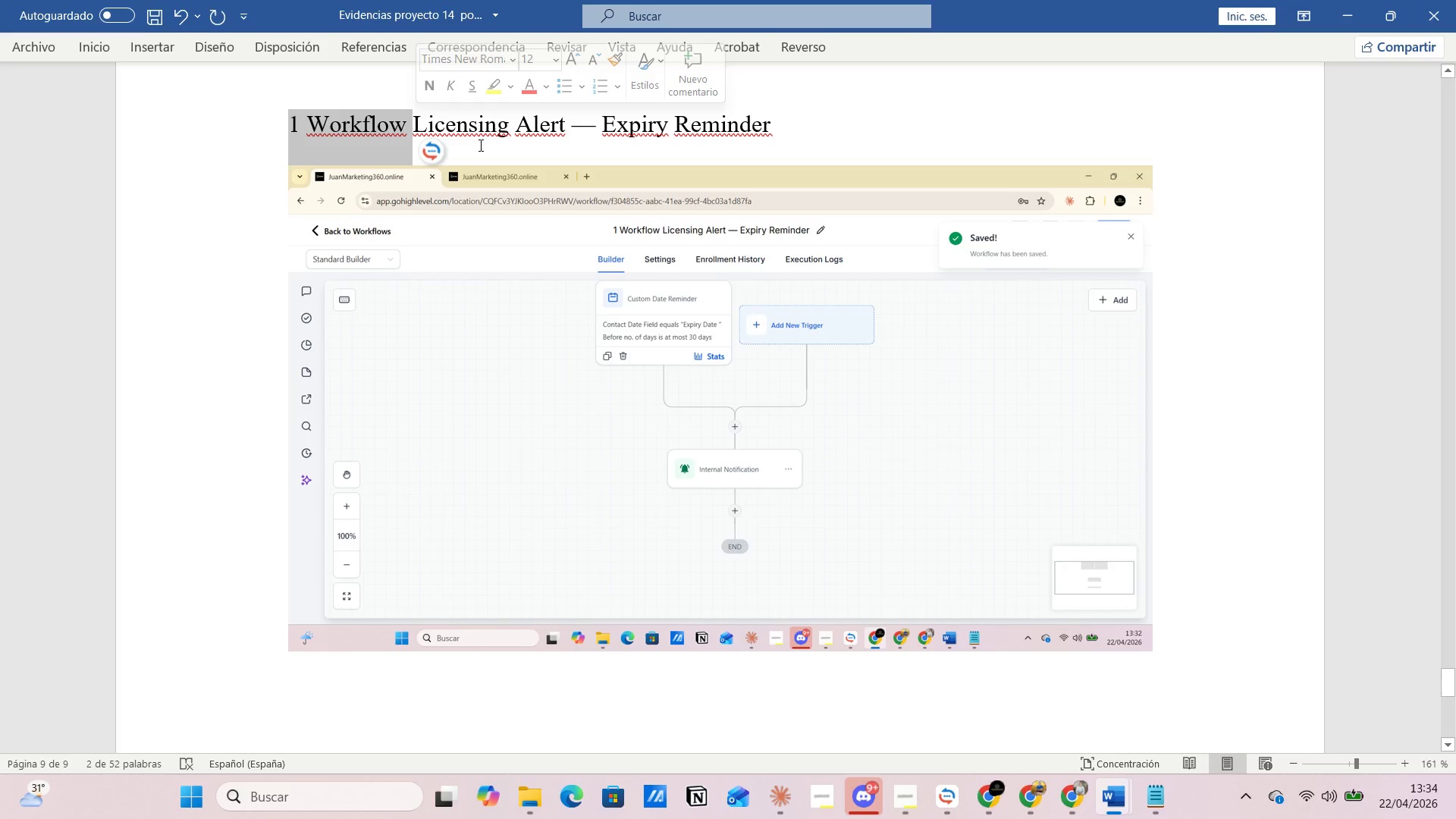 
left_click([482, 142])
 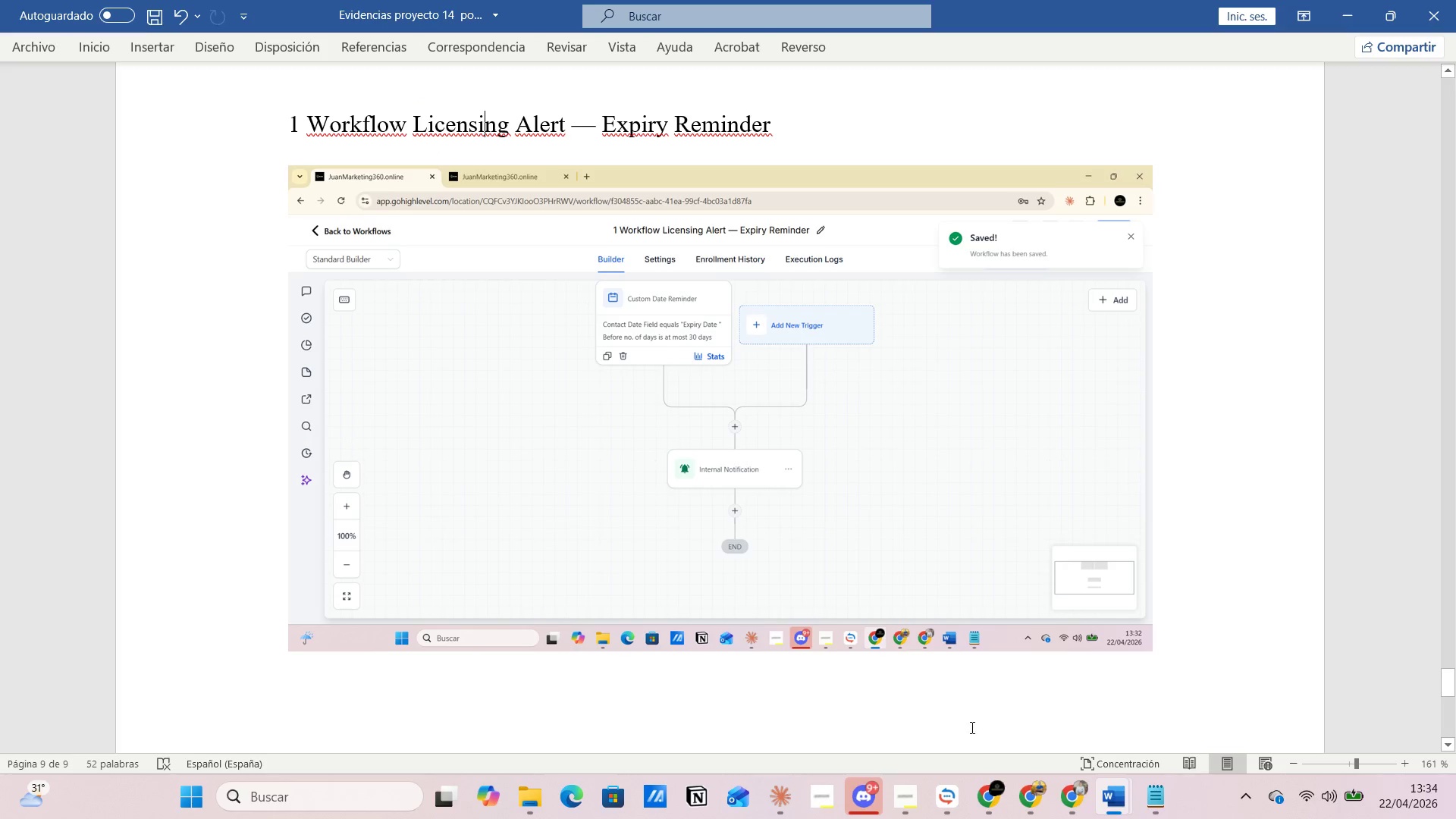 
left_click([992, 793])
 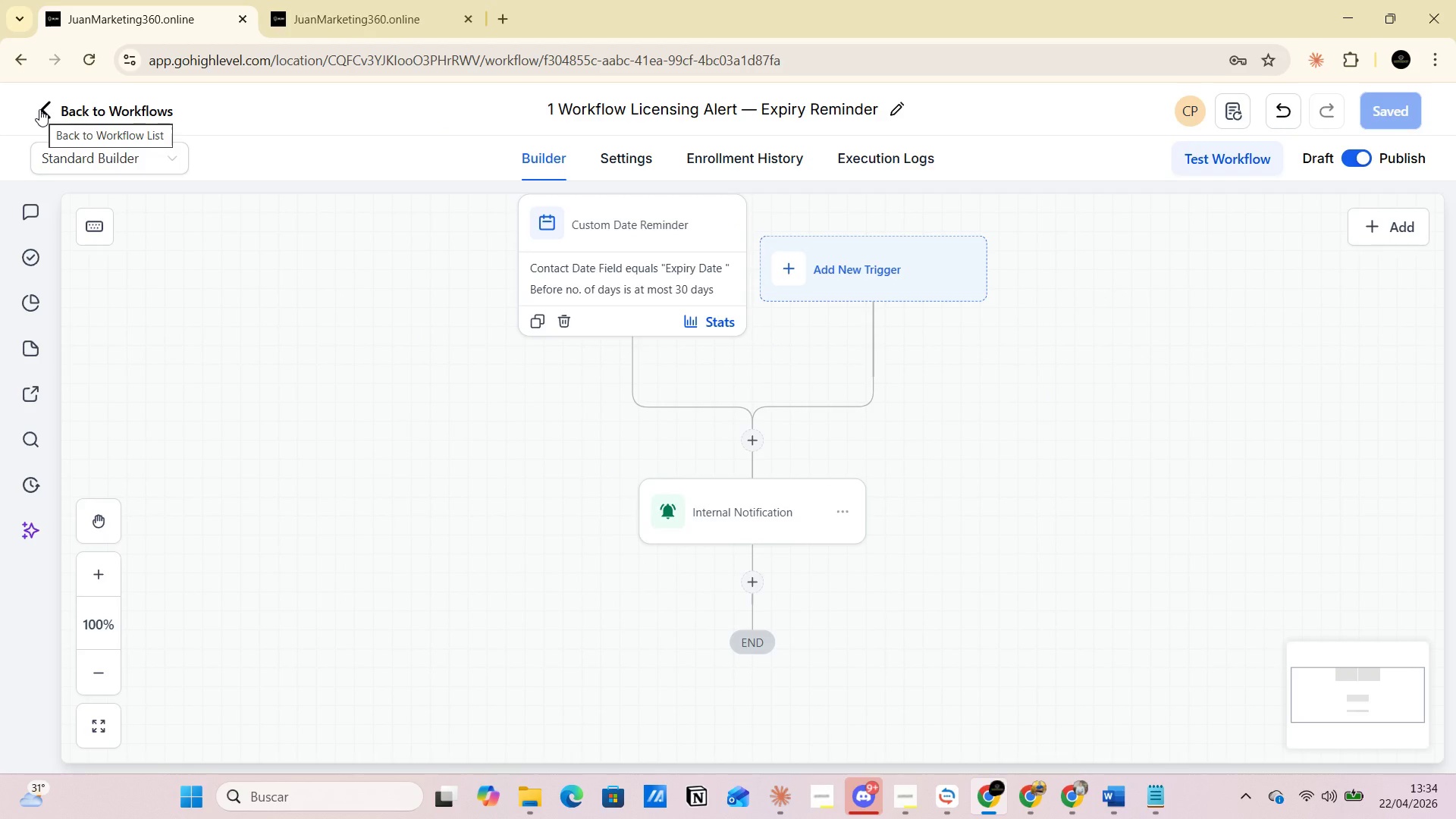 
left_click([39, 109])
 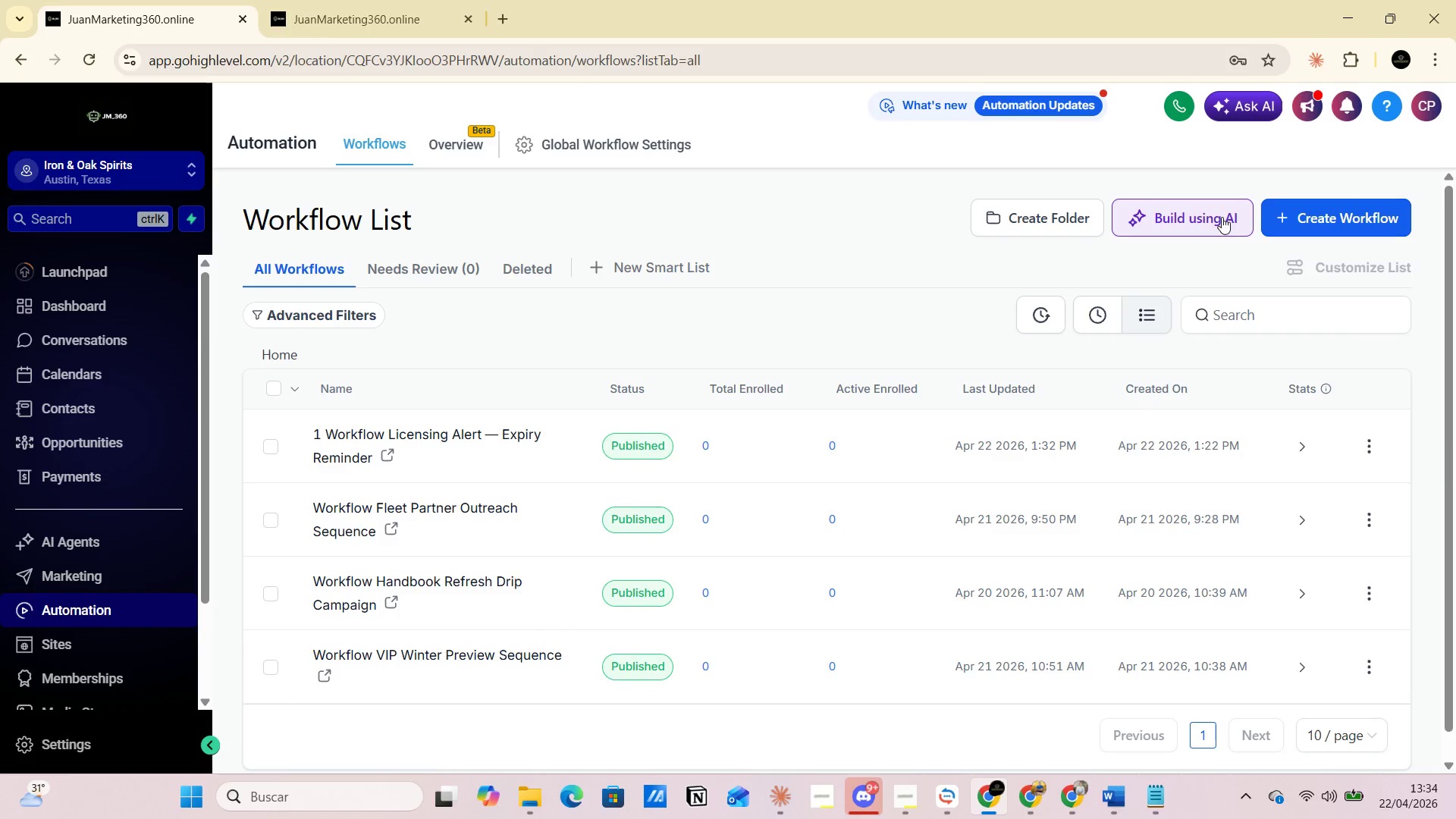 
wait(7.38)
 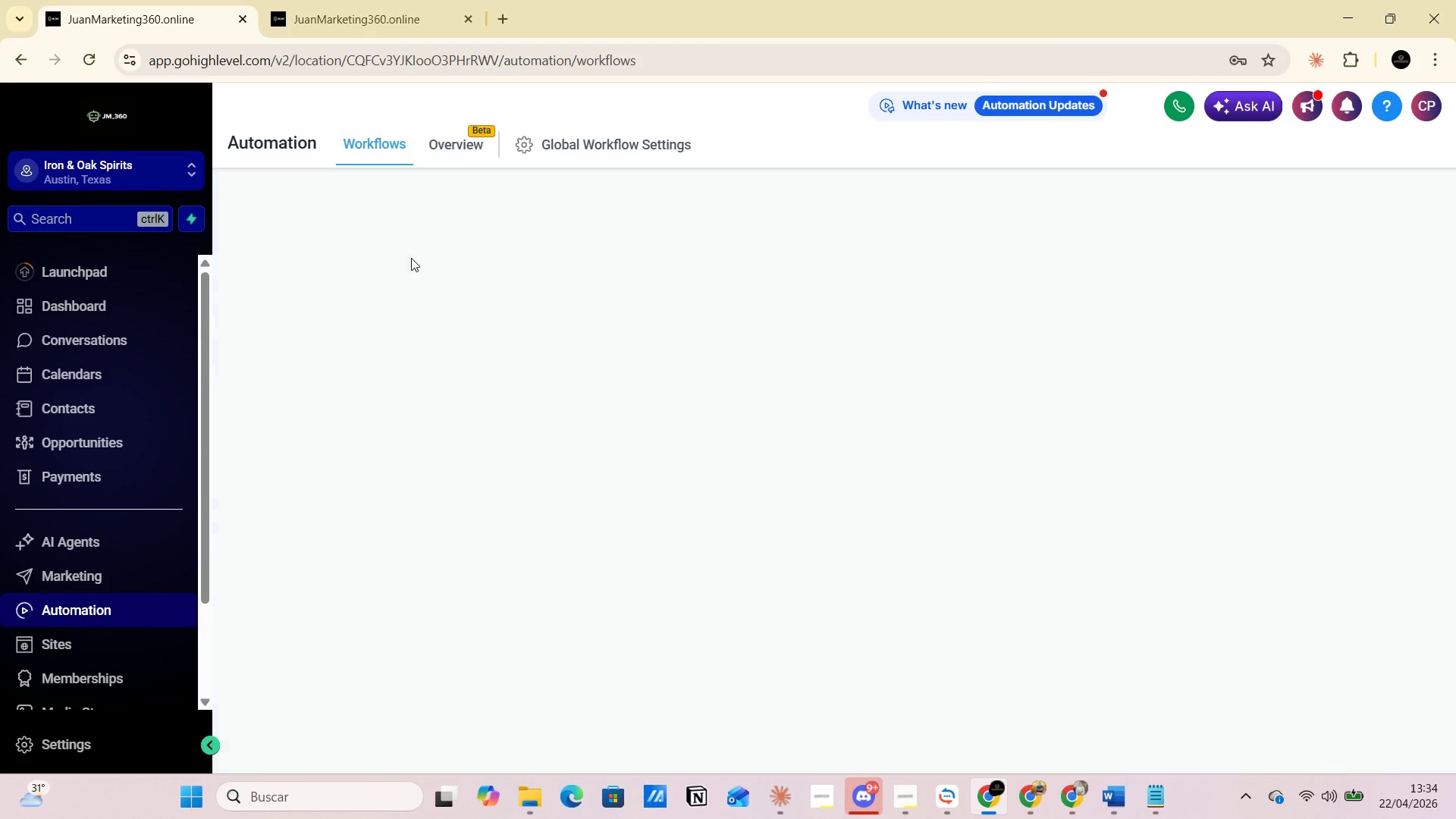 
left_click([1283, 259])
 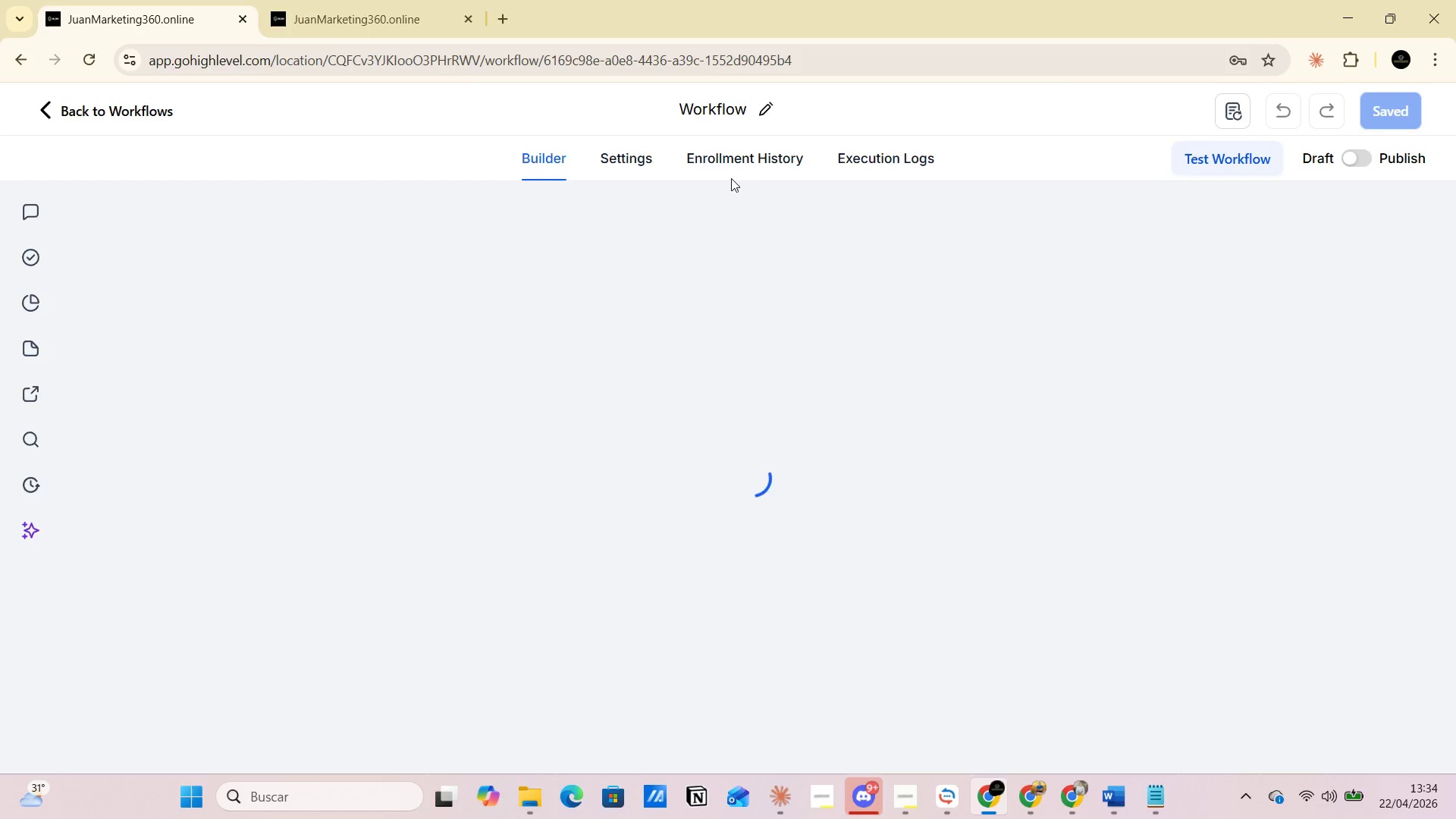 
left_click([711, 111])
 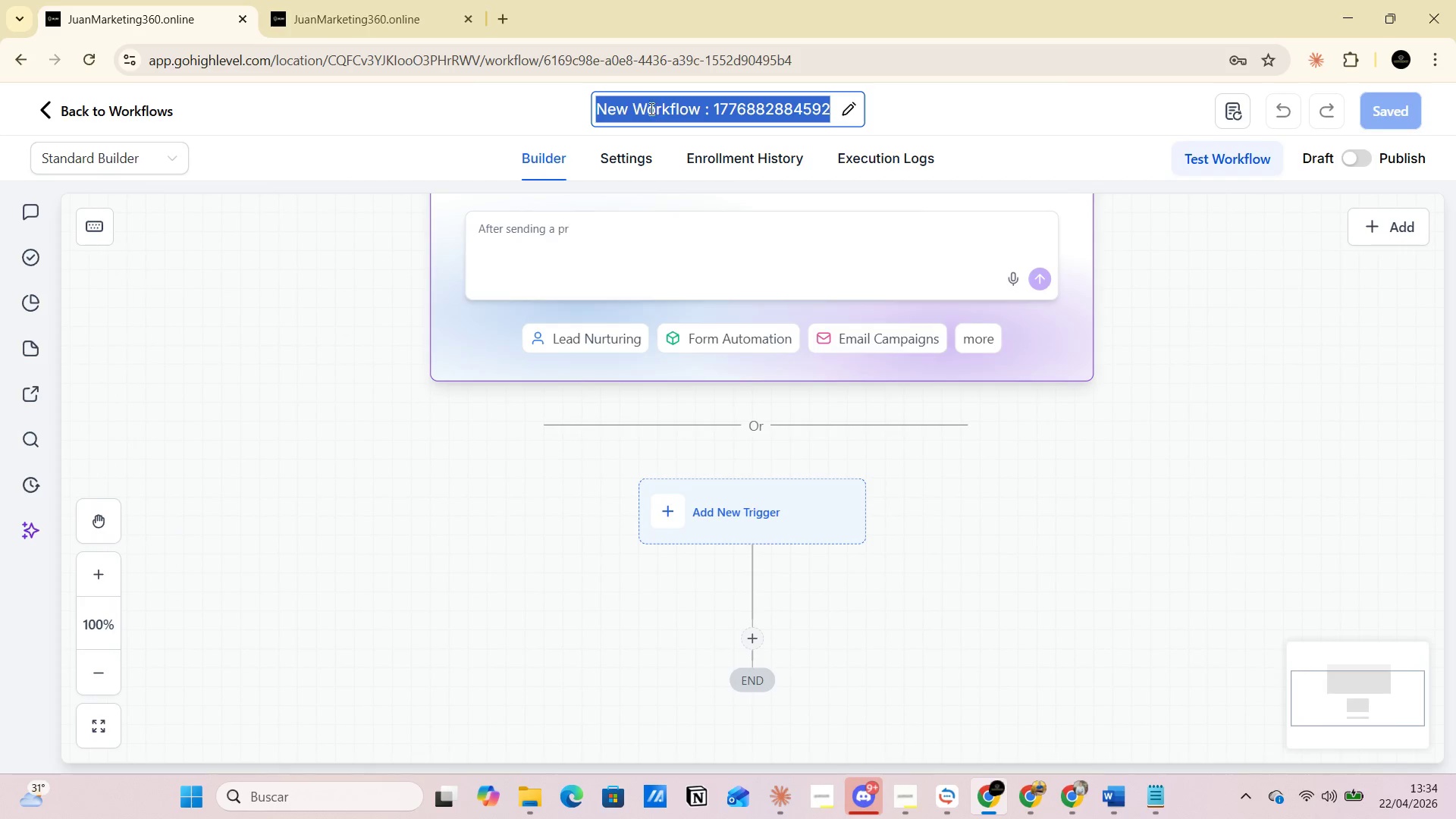 
left_click([642, 105])
 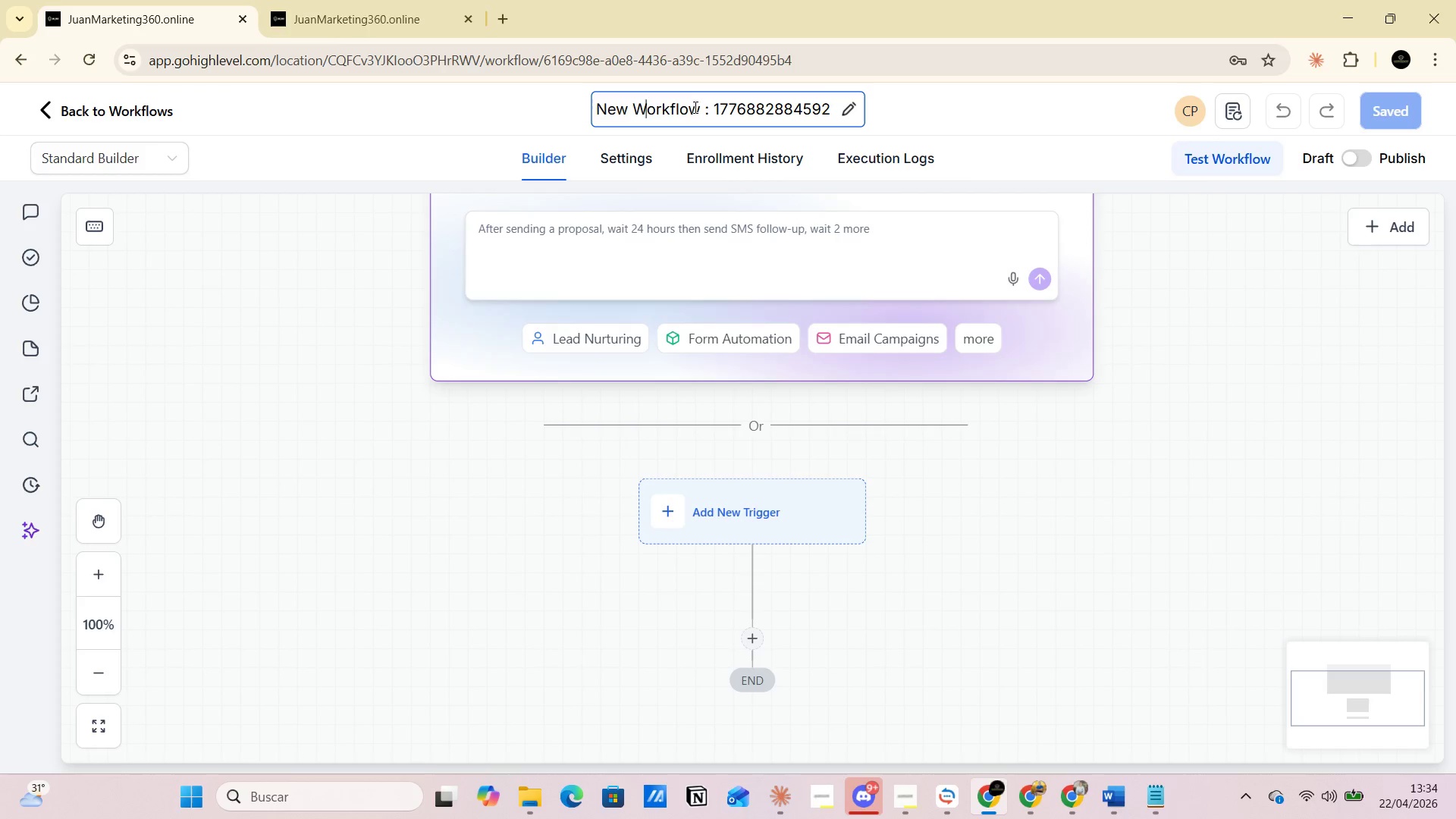 
left_click_drag(start_coordinate=[711, 107], to_coordinate=[833, 105])
 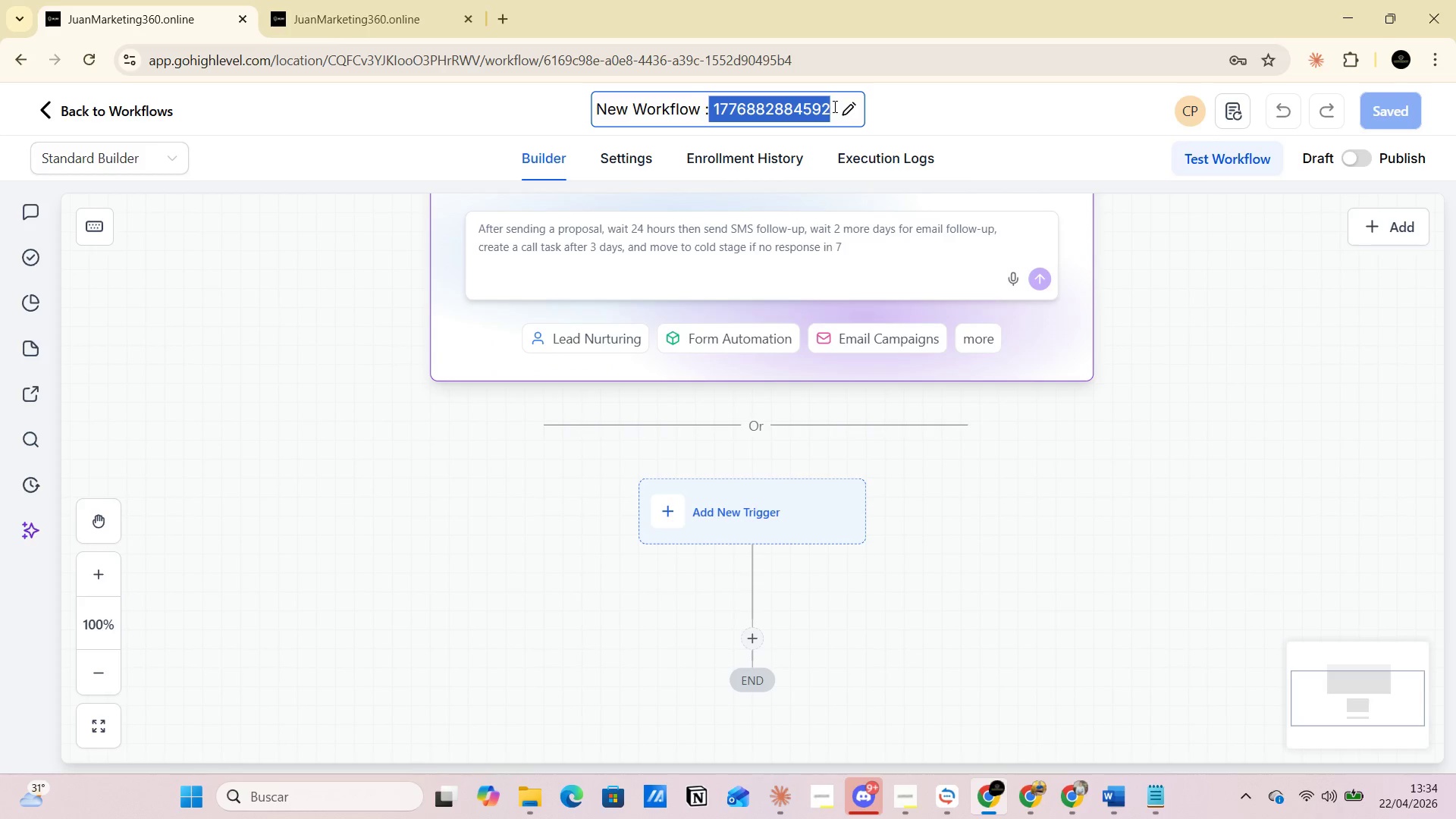 
key(Backspace)
 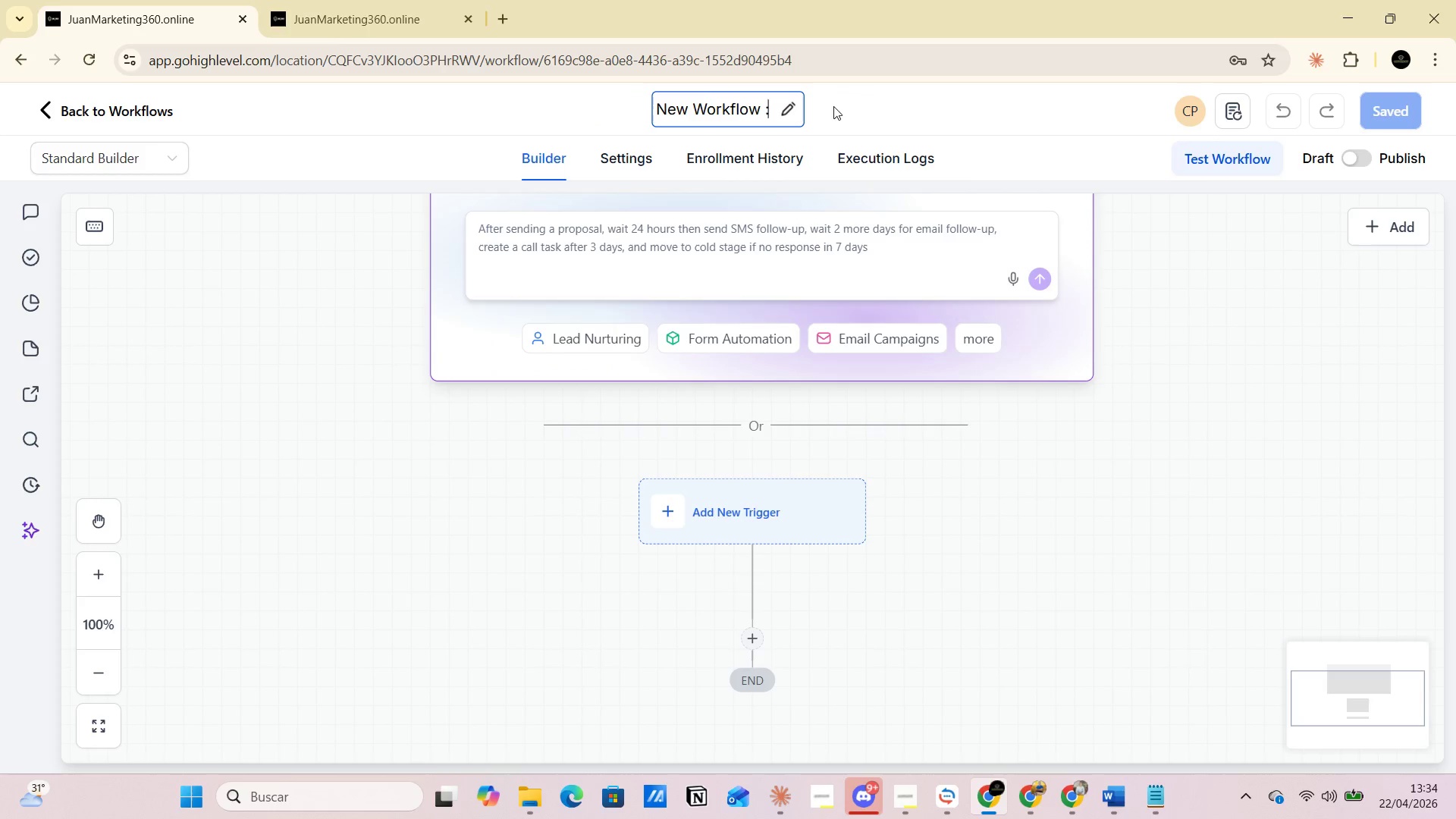 
key(Backspace)
 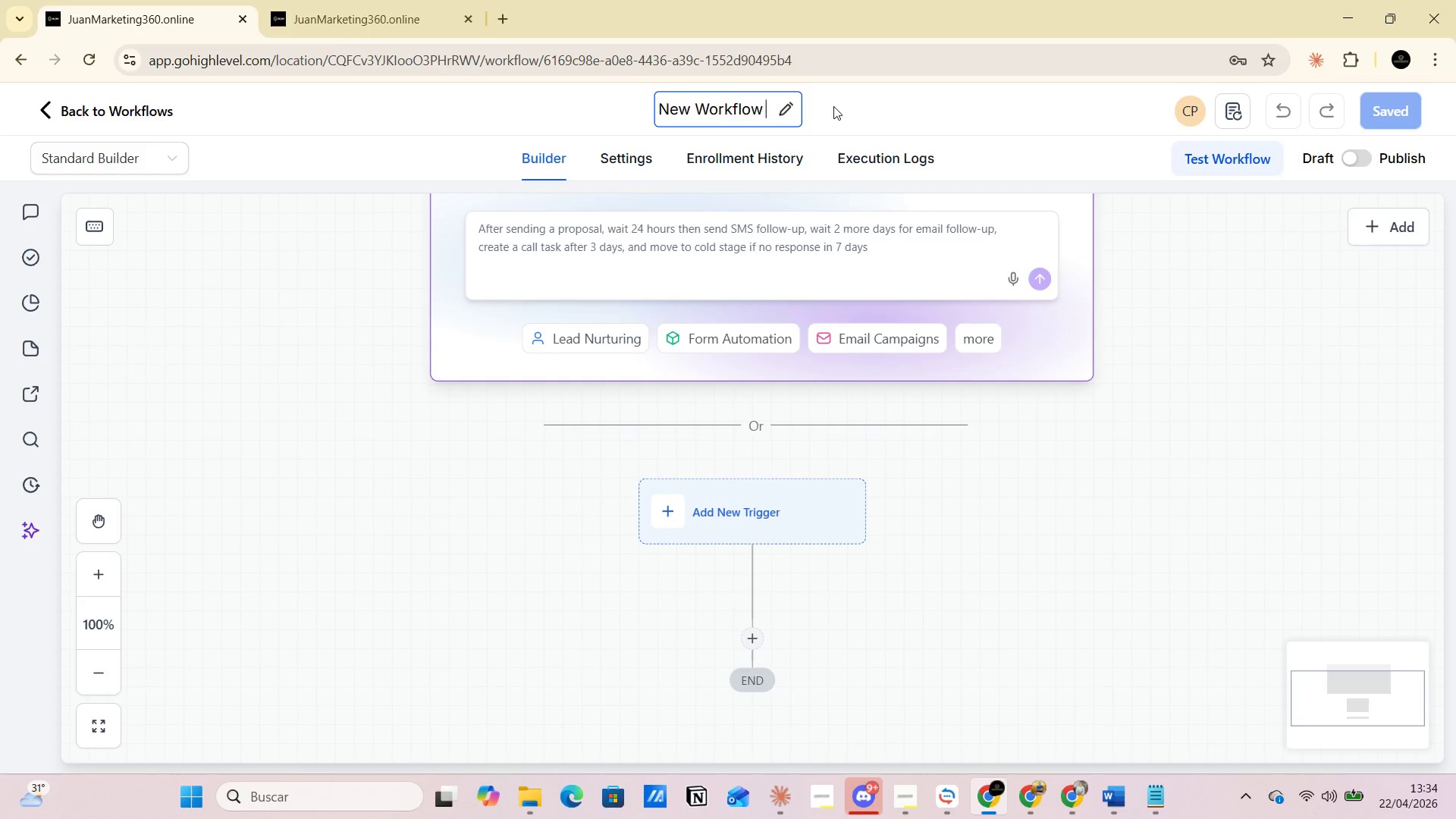 
key(Backspace)
 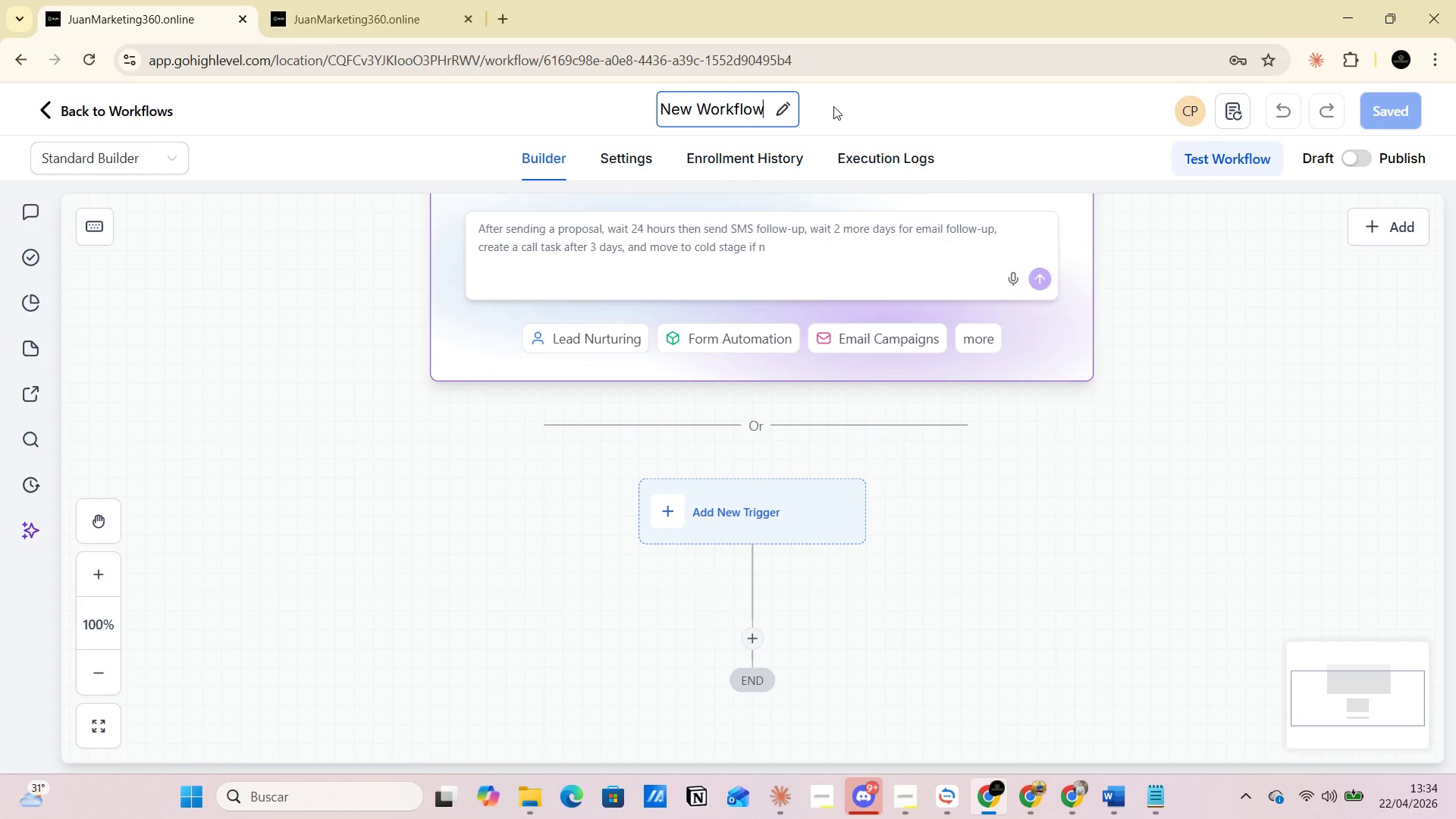 
key(Space)
 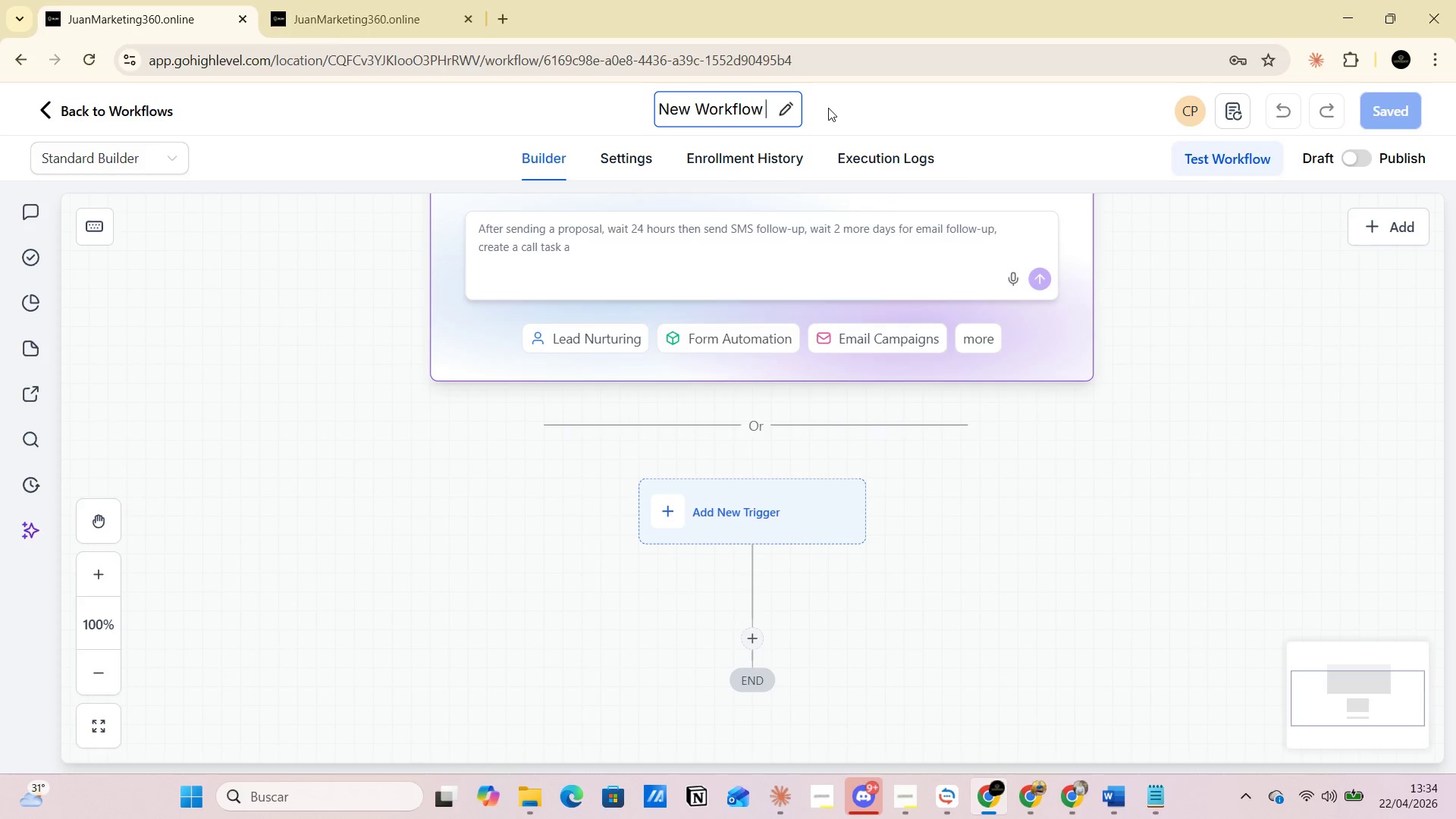 
key(Control+V)
 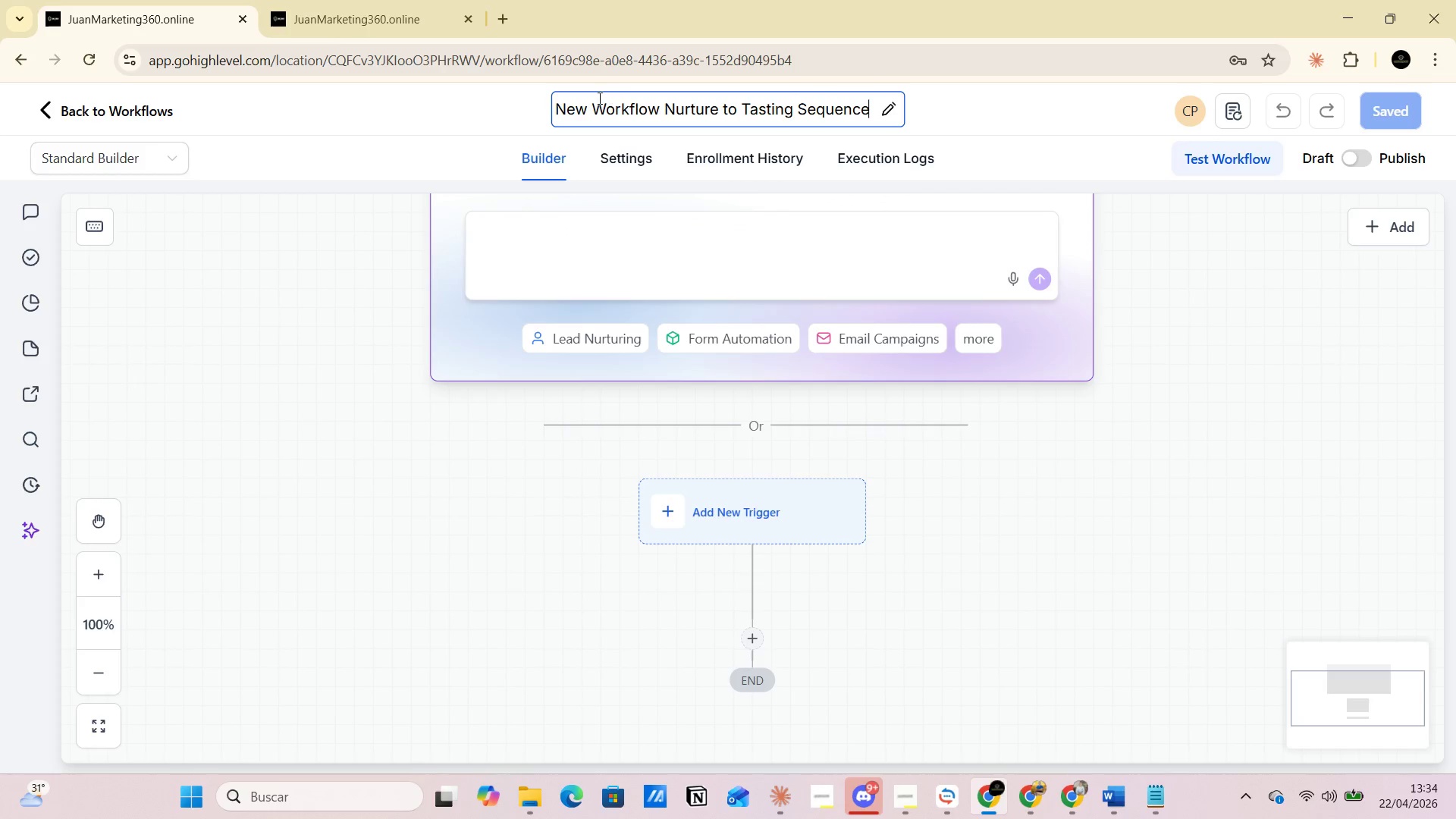 
left_click([590, 103])
 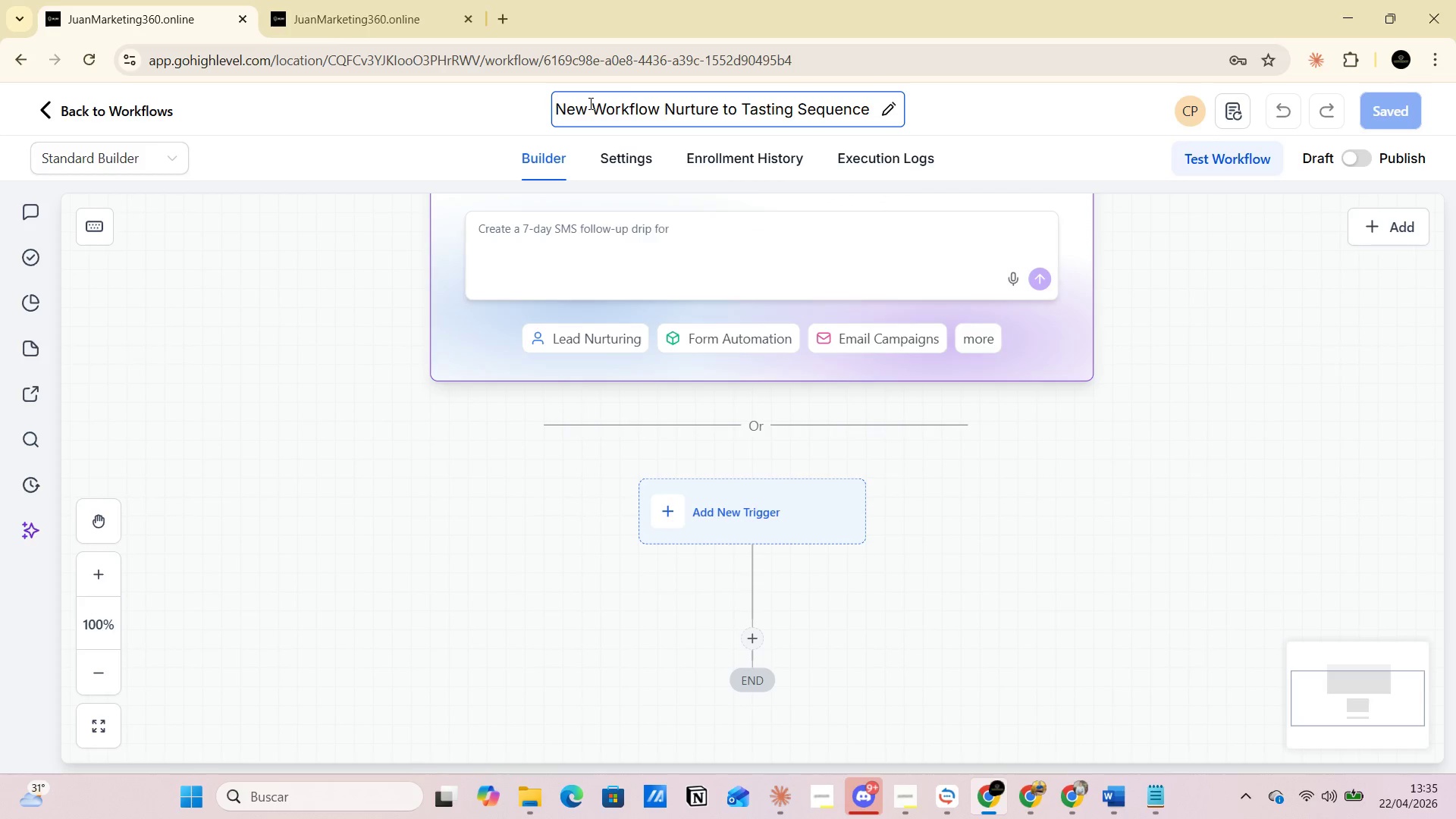 
key(Backspace)
 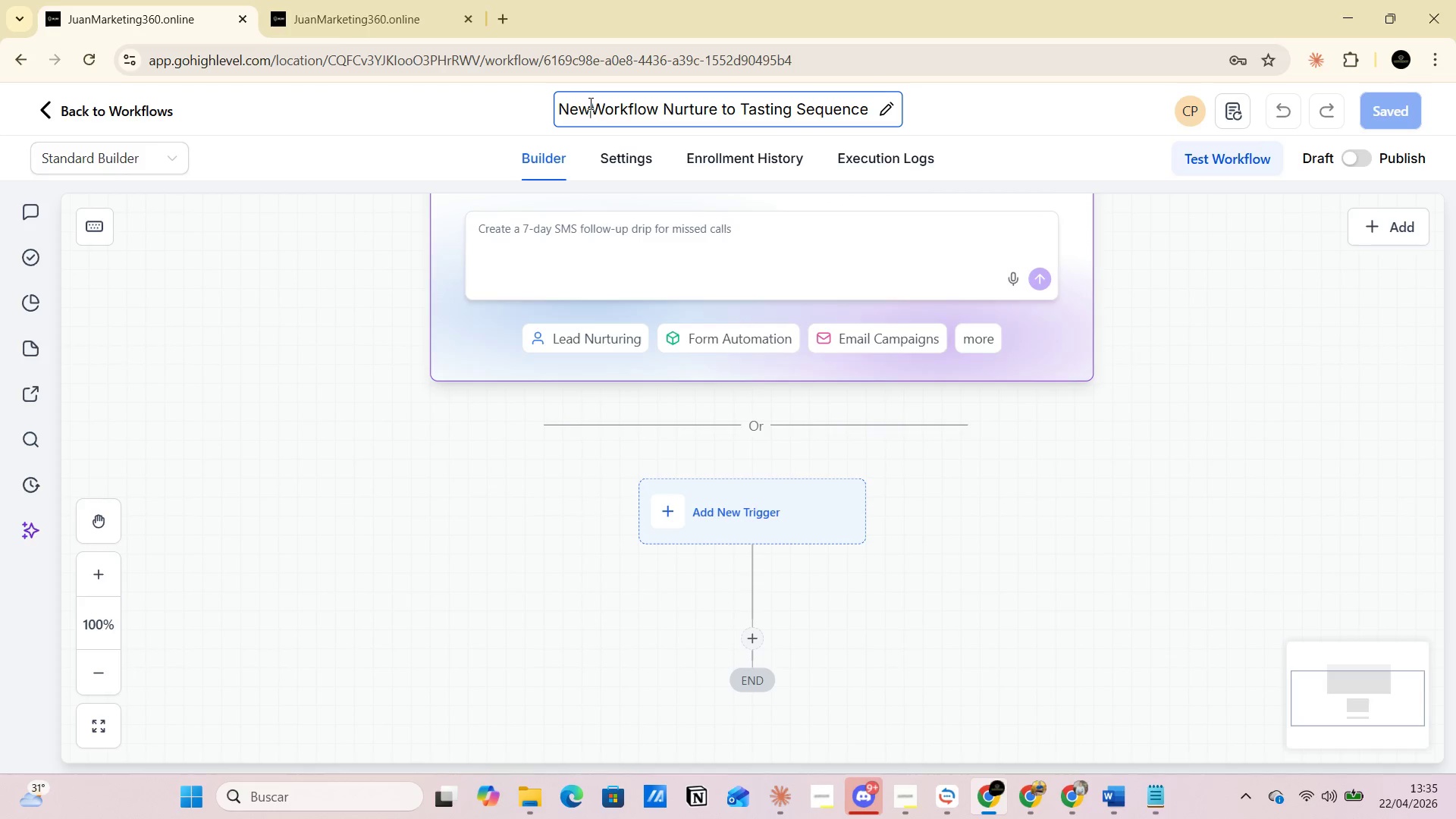 
key(Backspace)
 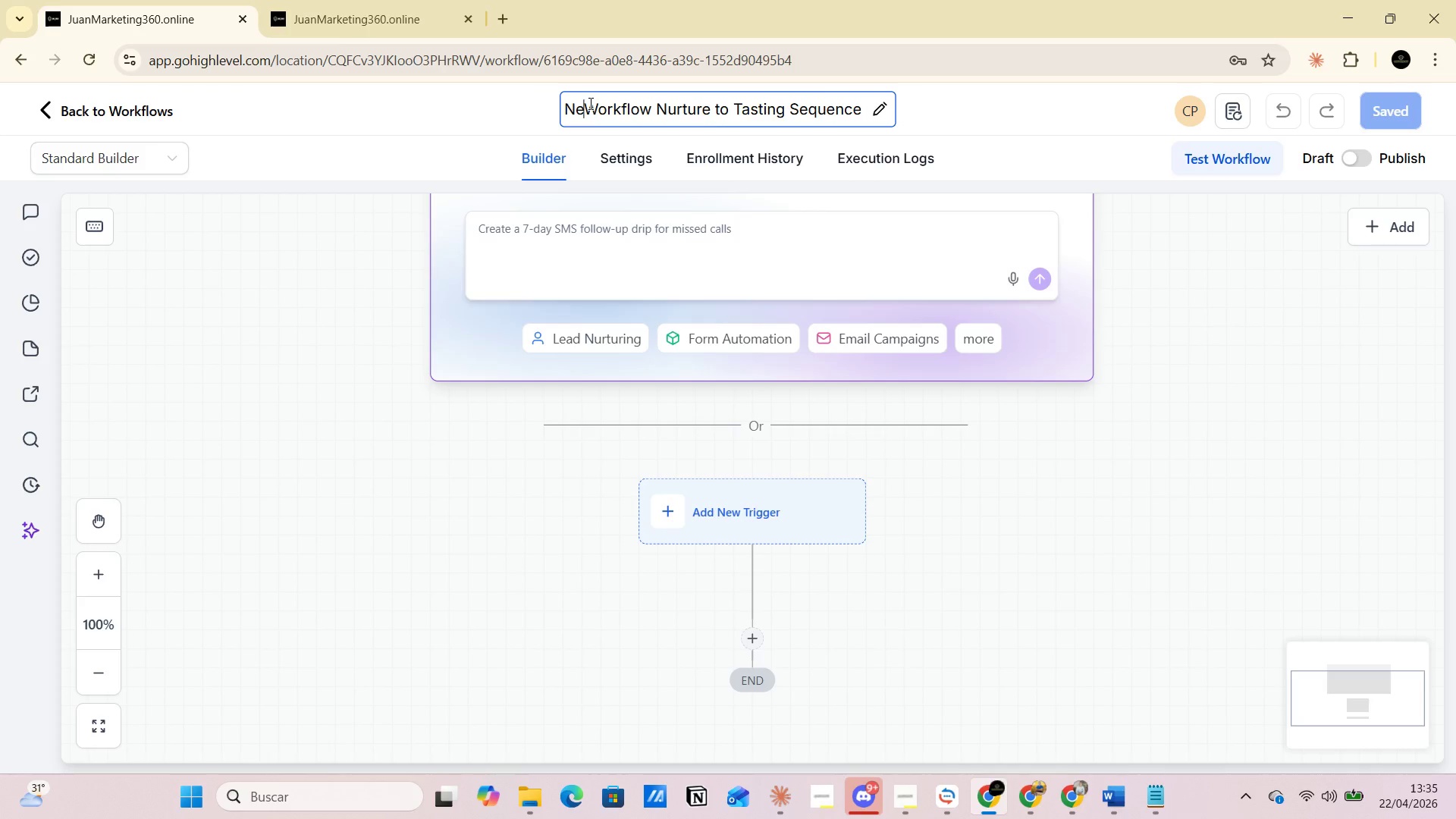 
key(Backspace)
 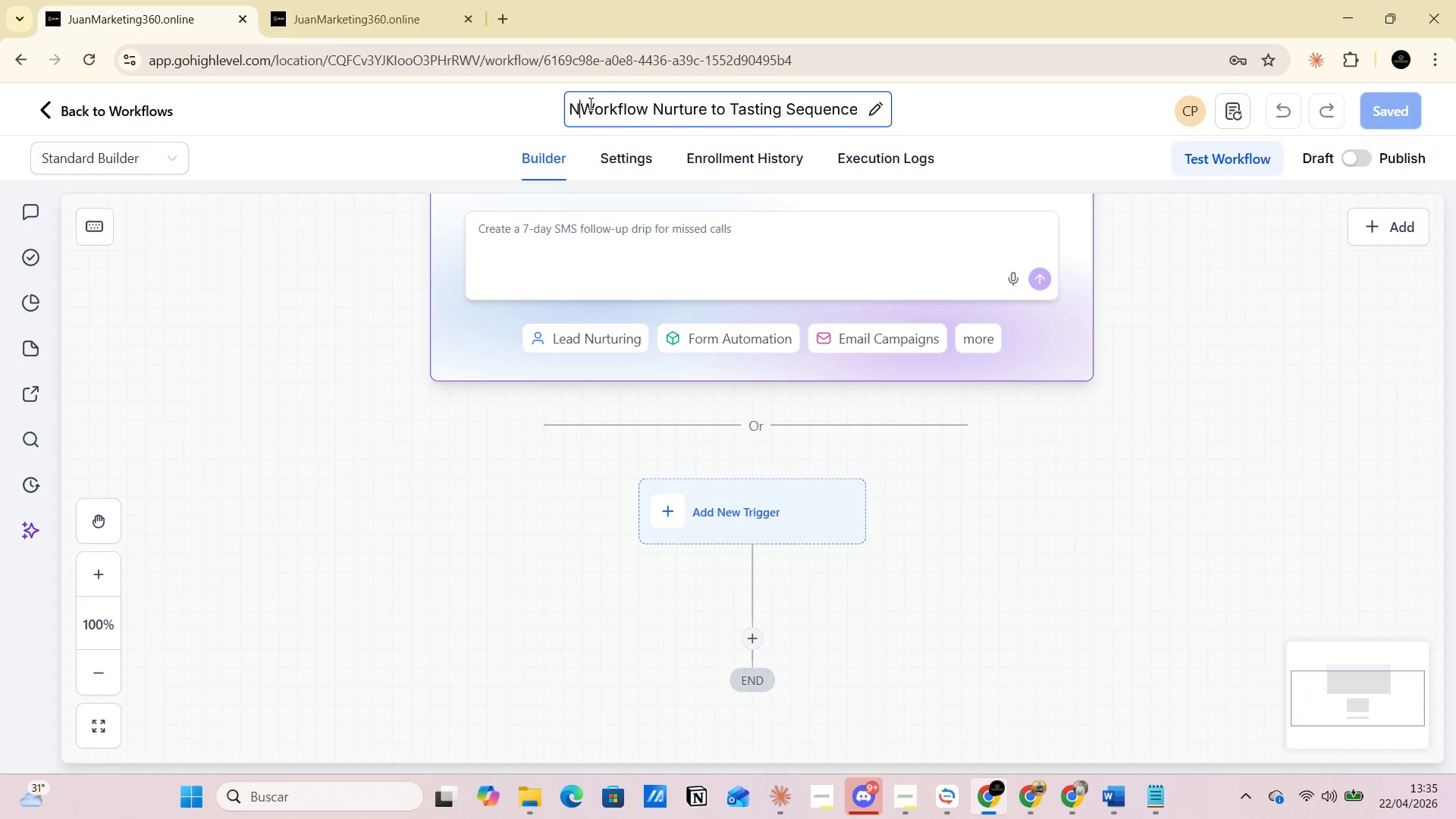 
key(Backspace)
 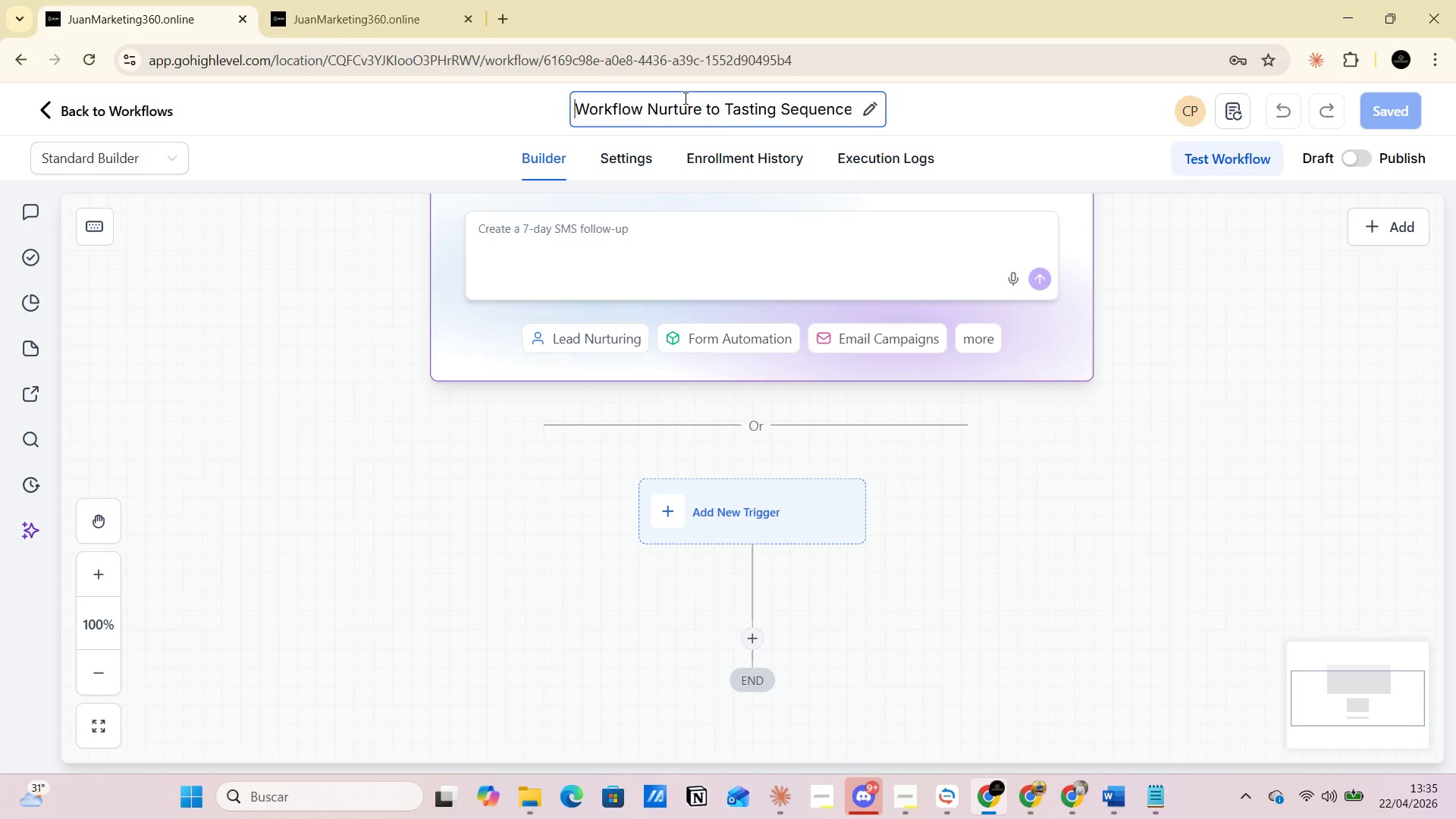 
double_click([684, 98])
 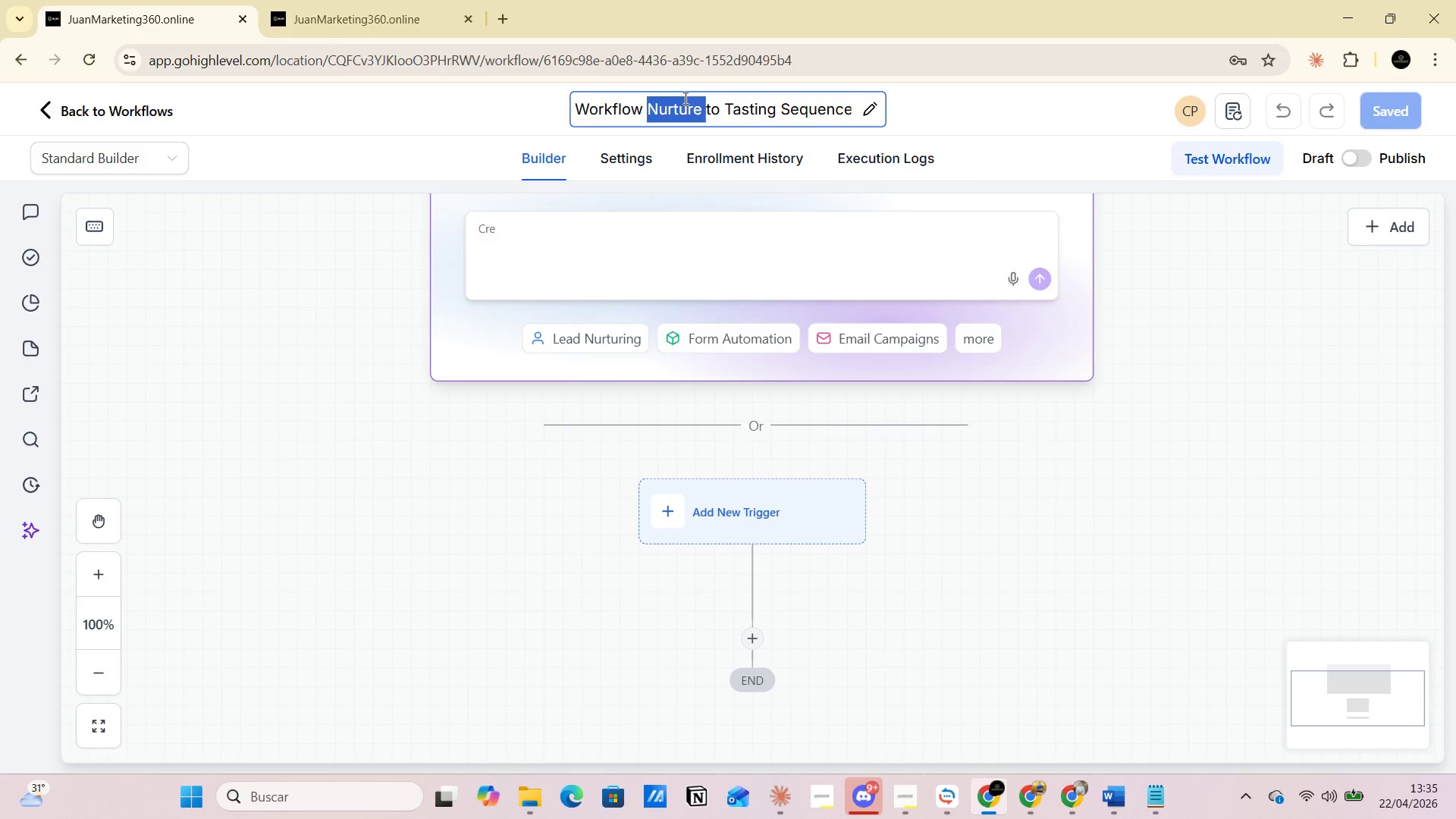 
triple_click([684, 98])
 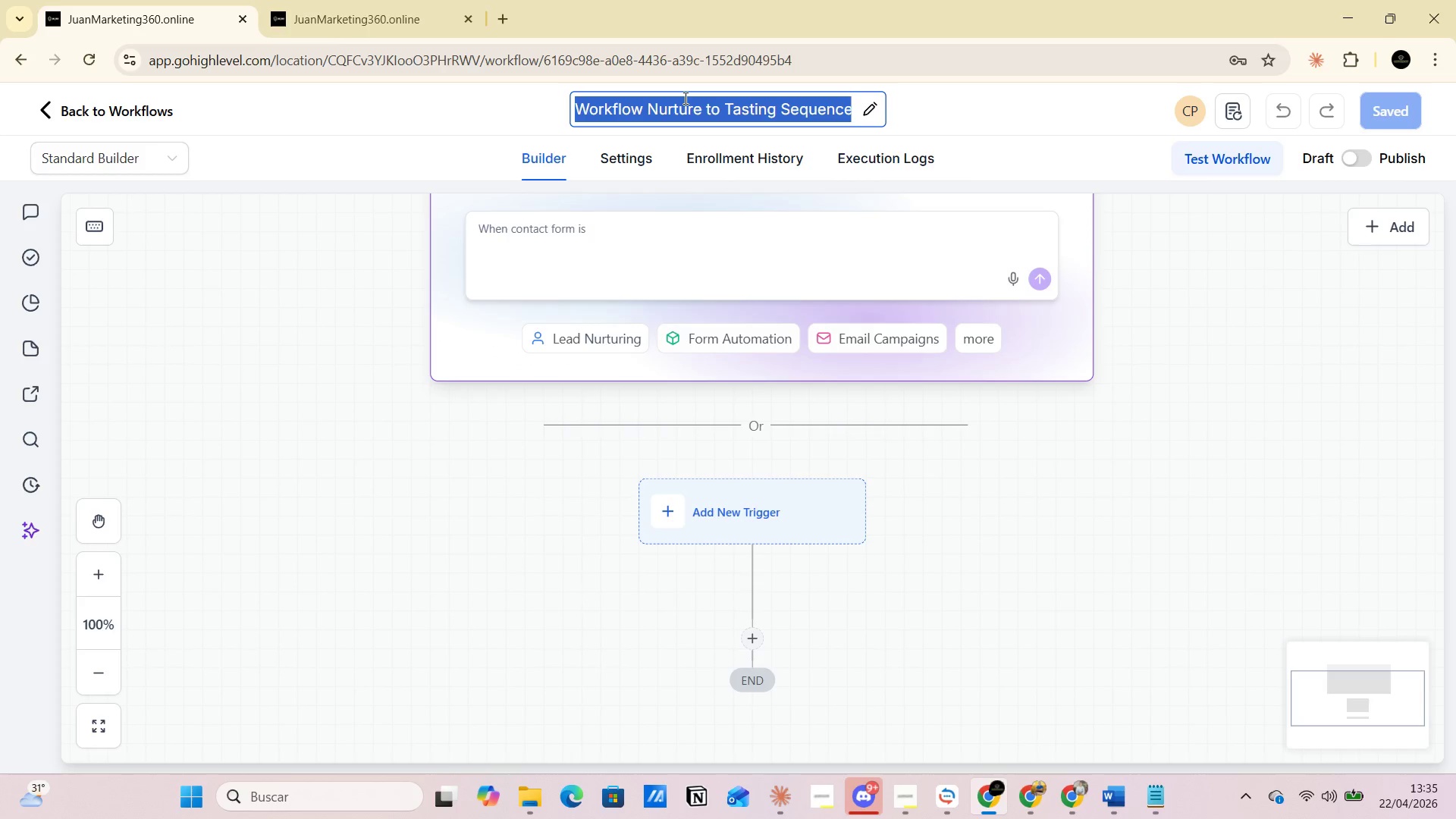 
key(Control+C)
 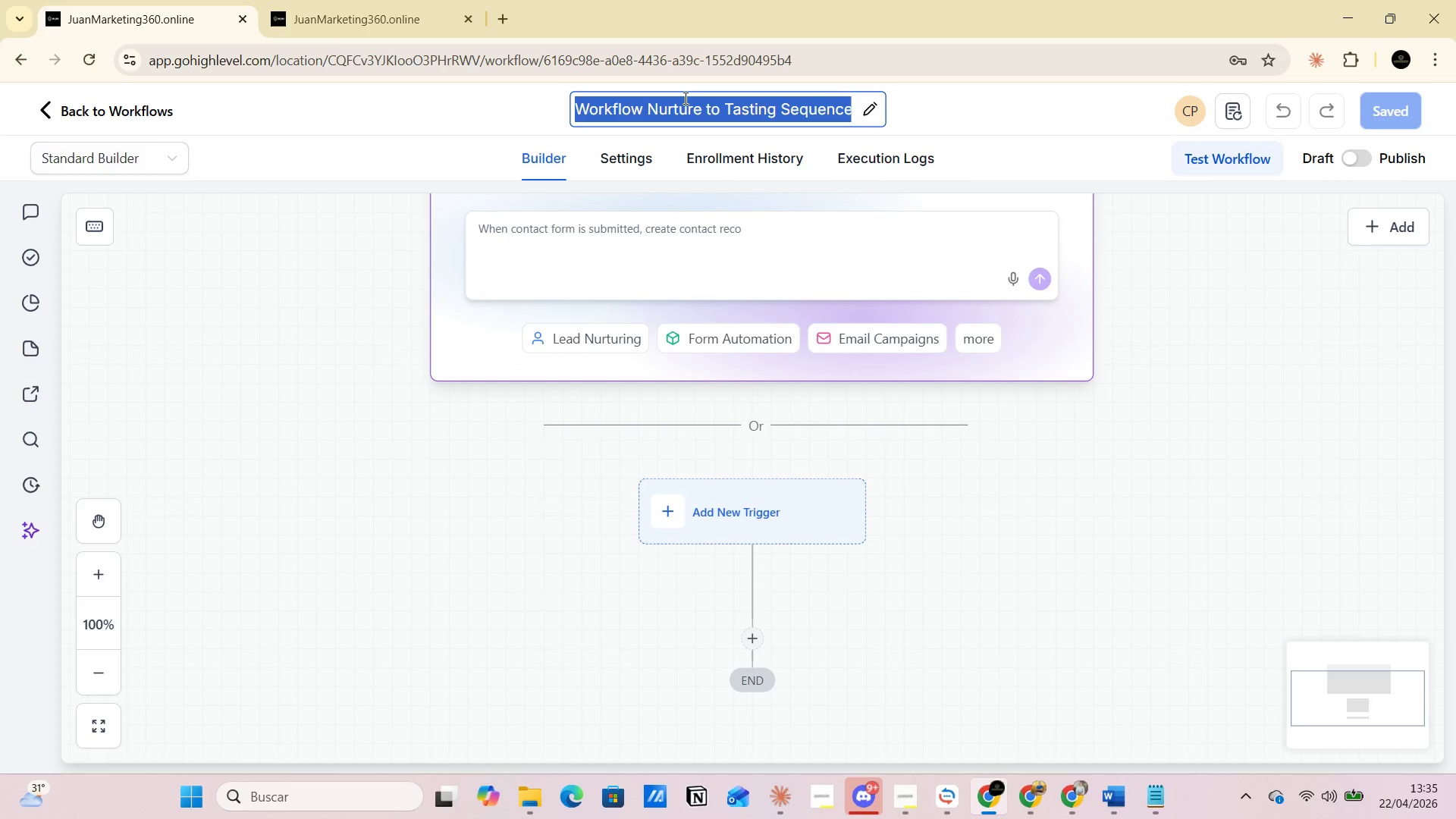 
key(Alt+Tab)
 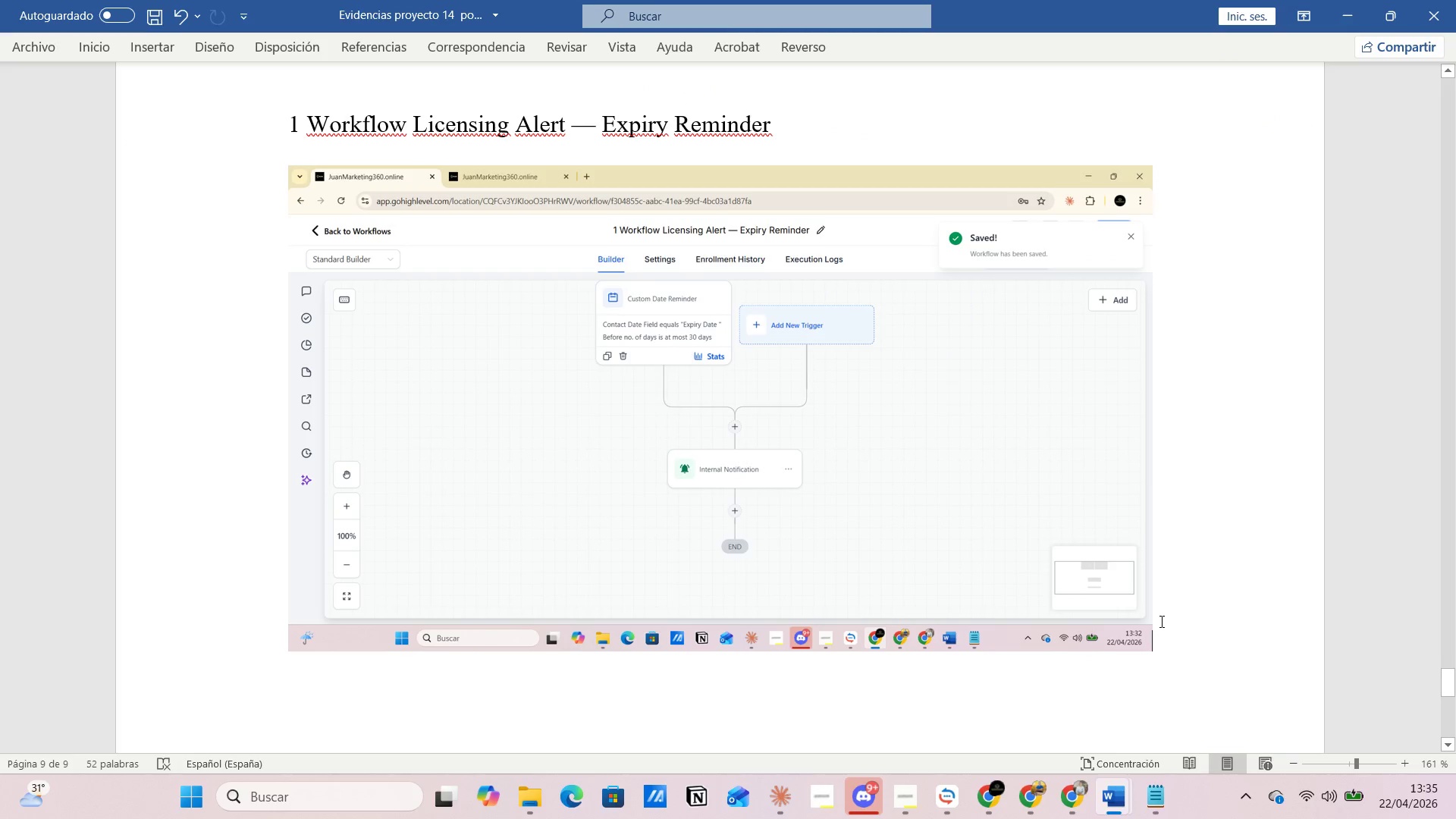 
key(Enter)
 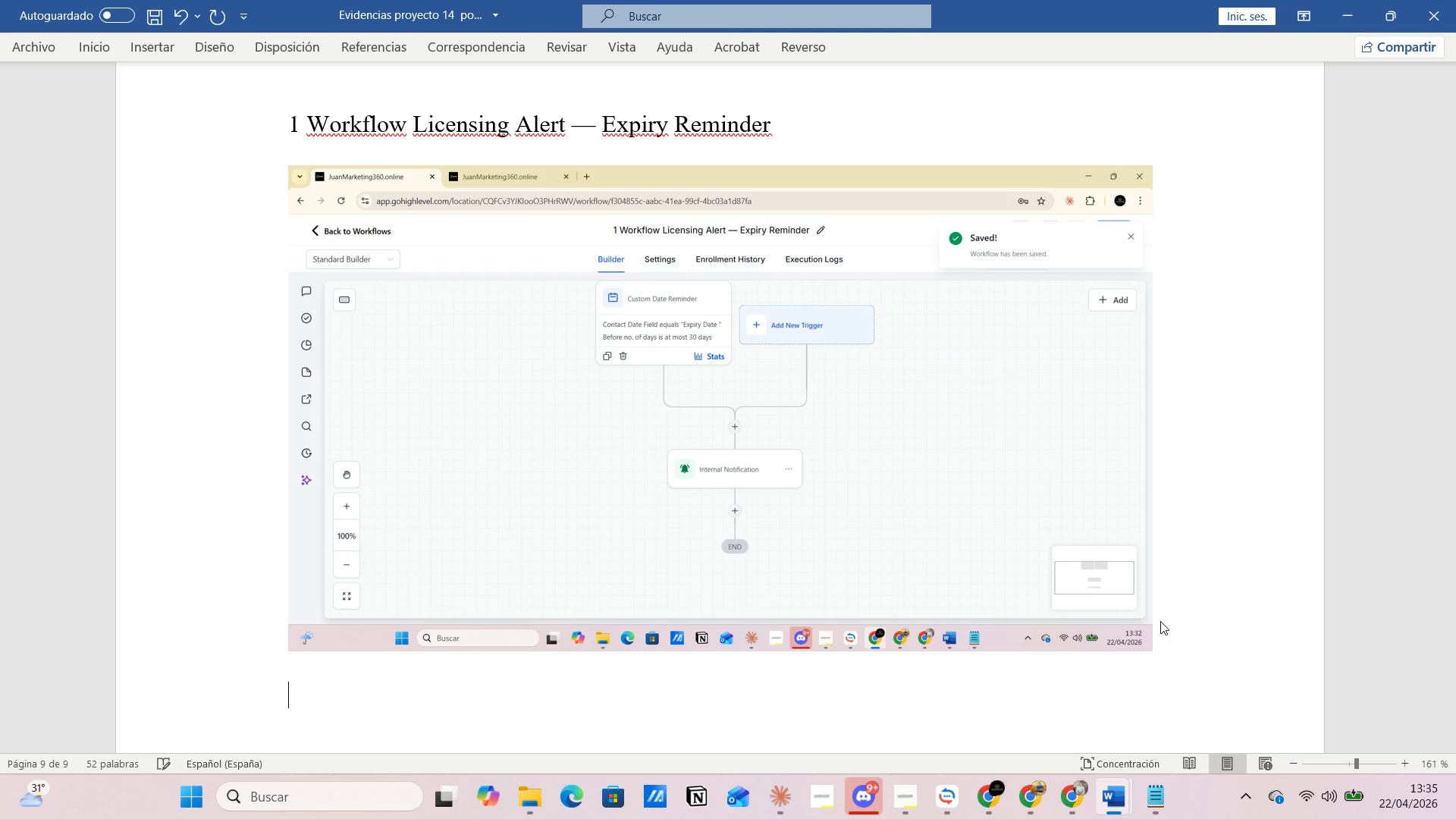 
key(Control+V)
 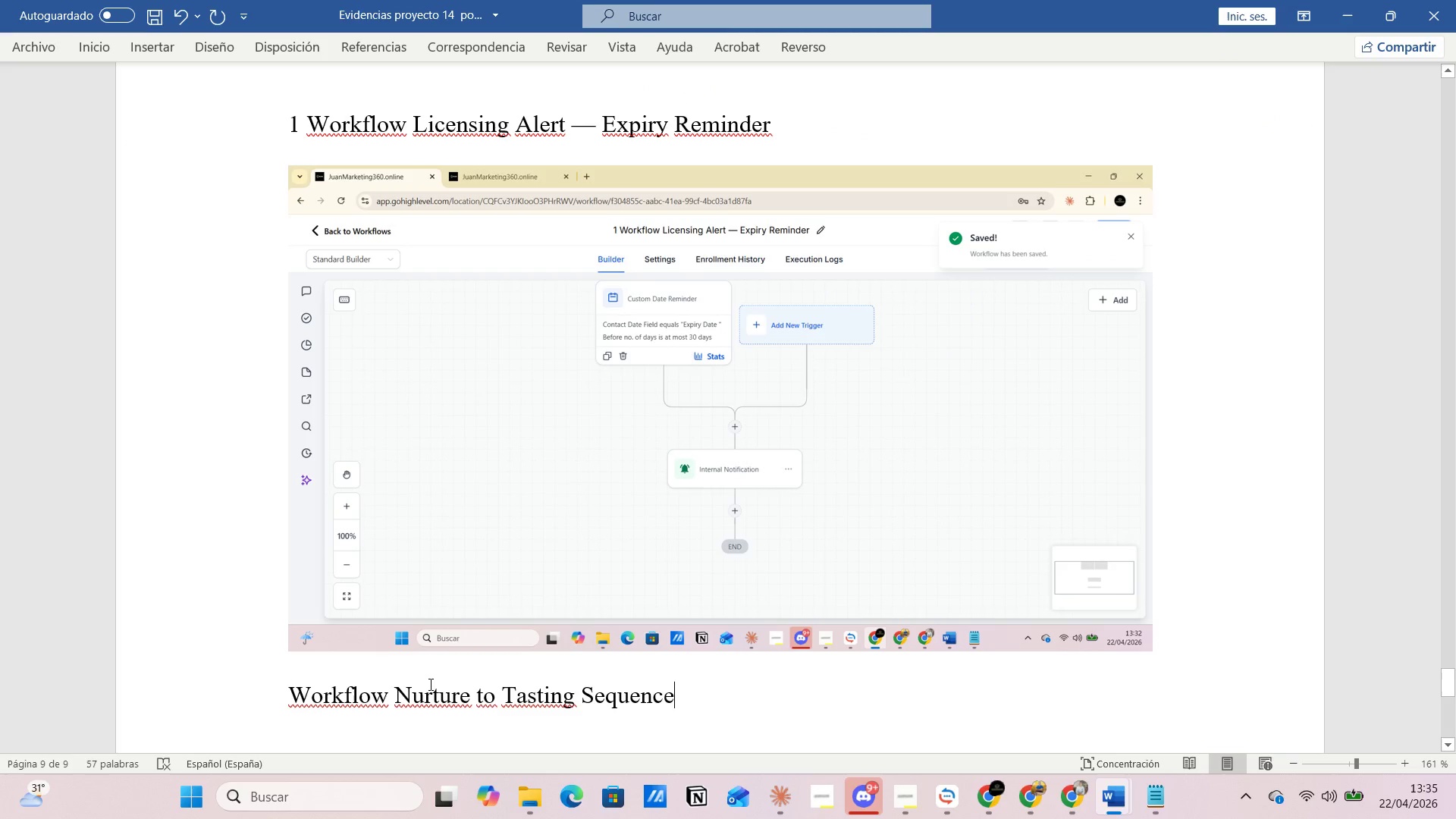 
left_click([313, 692])
 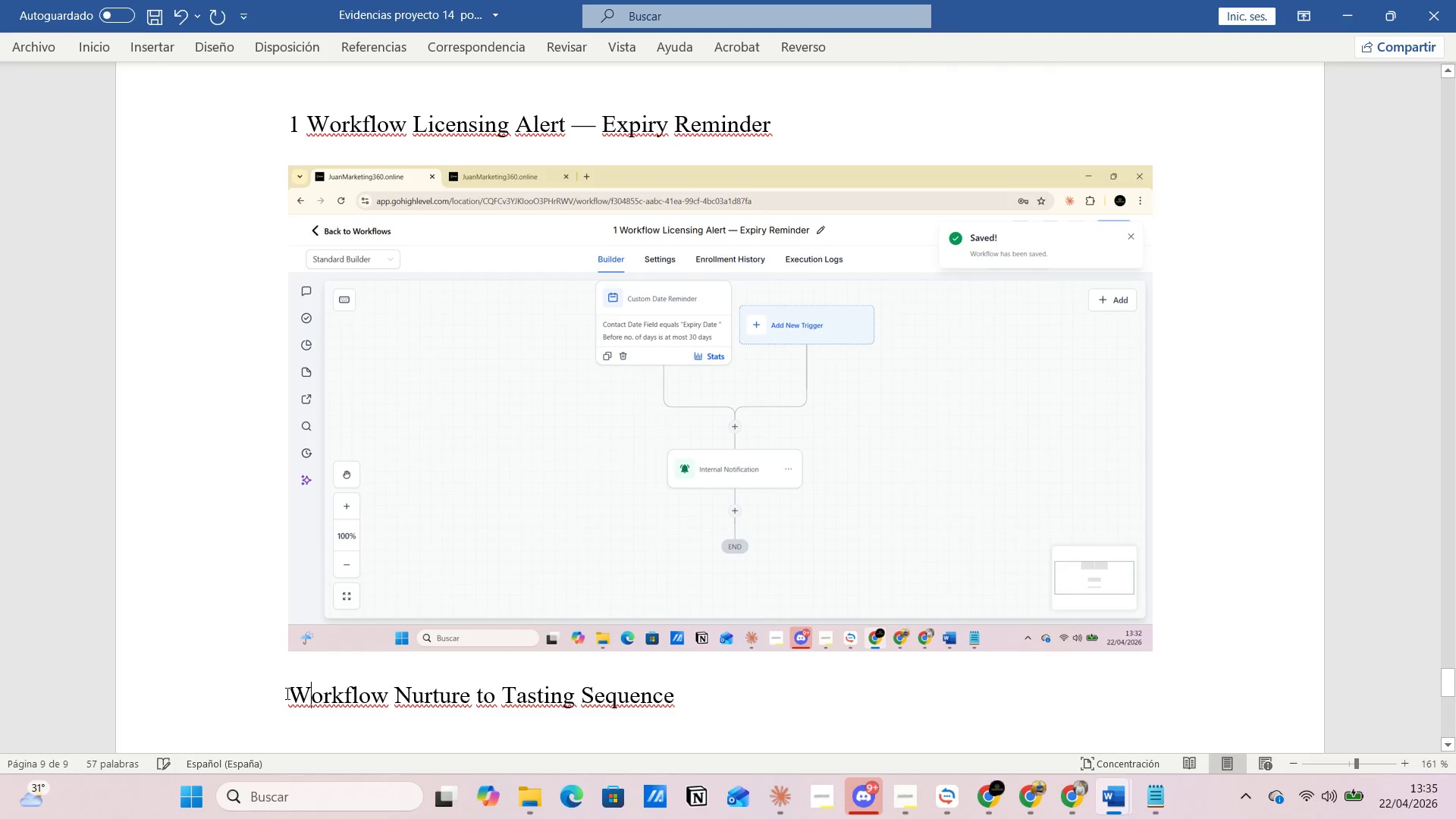 
left_click([286, 693])
 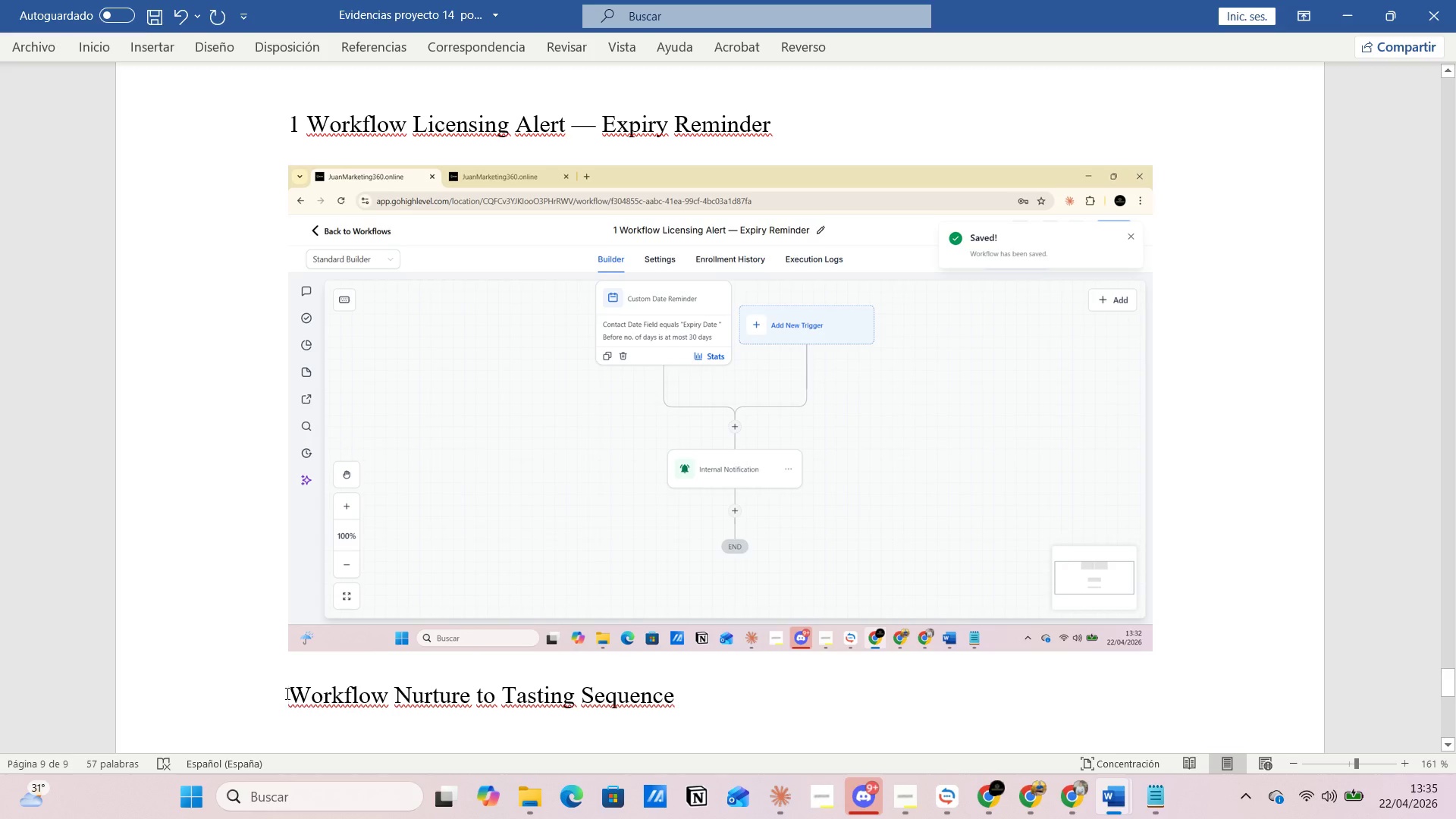 
key(2)
 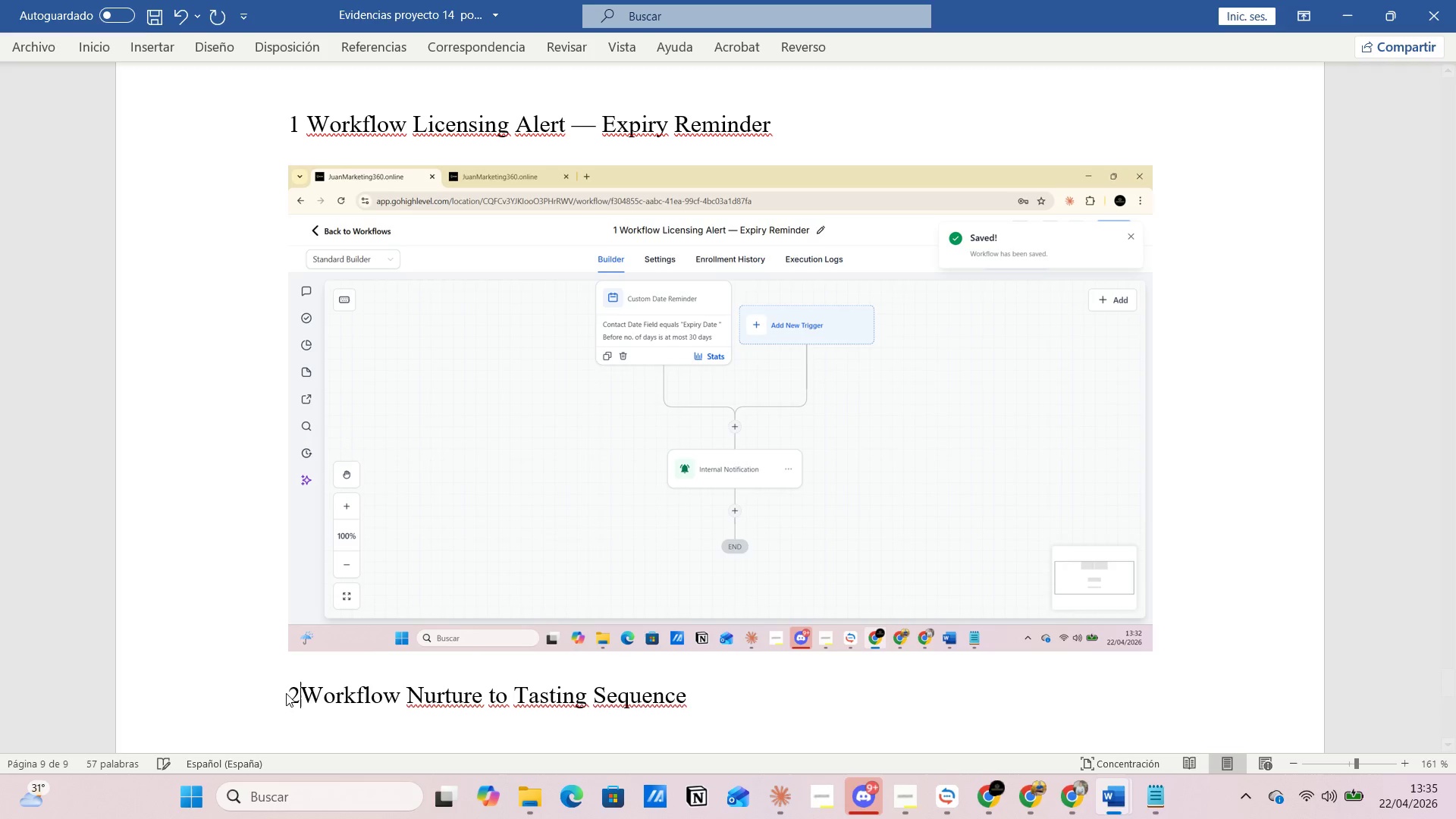 
key(Space)
 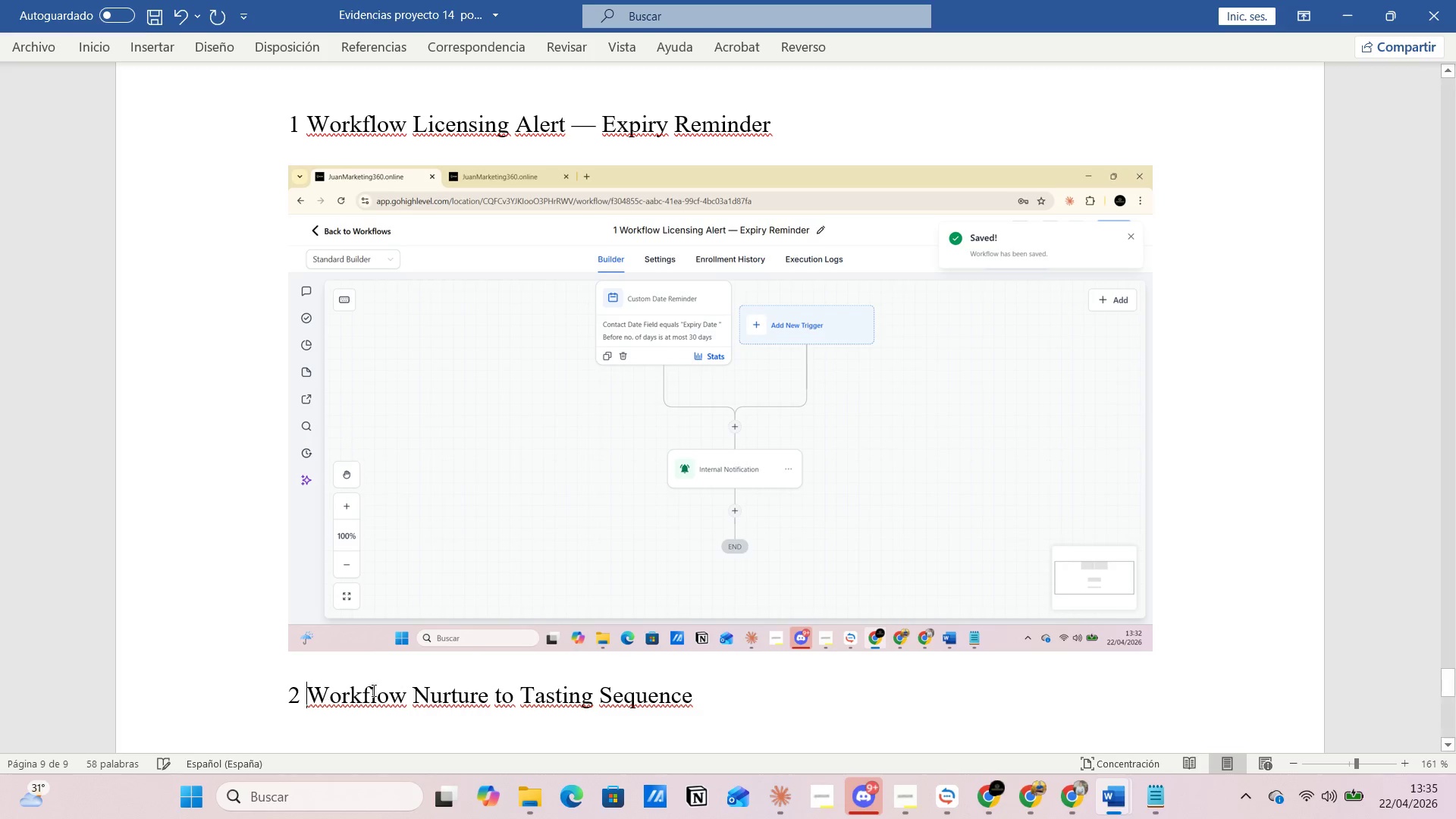 
key(Alt+AltLeft)
 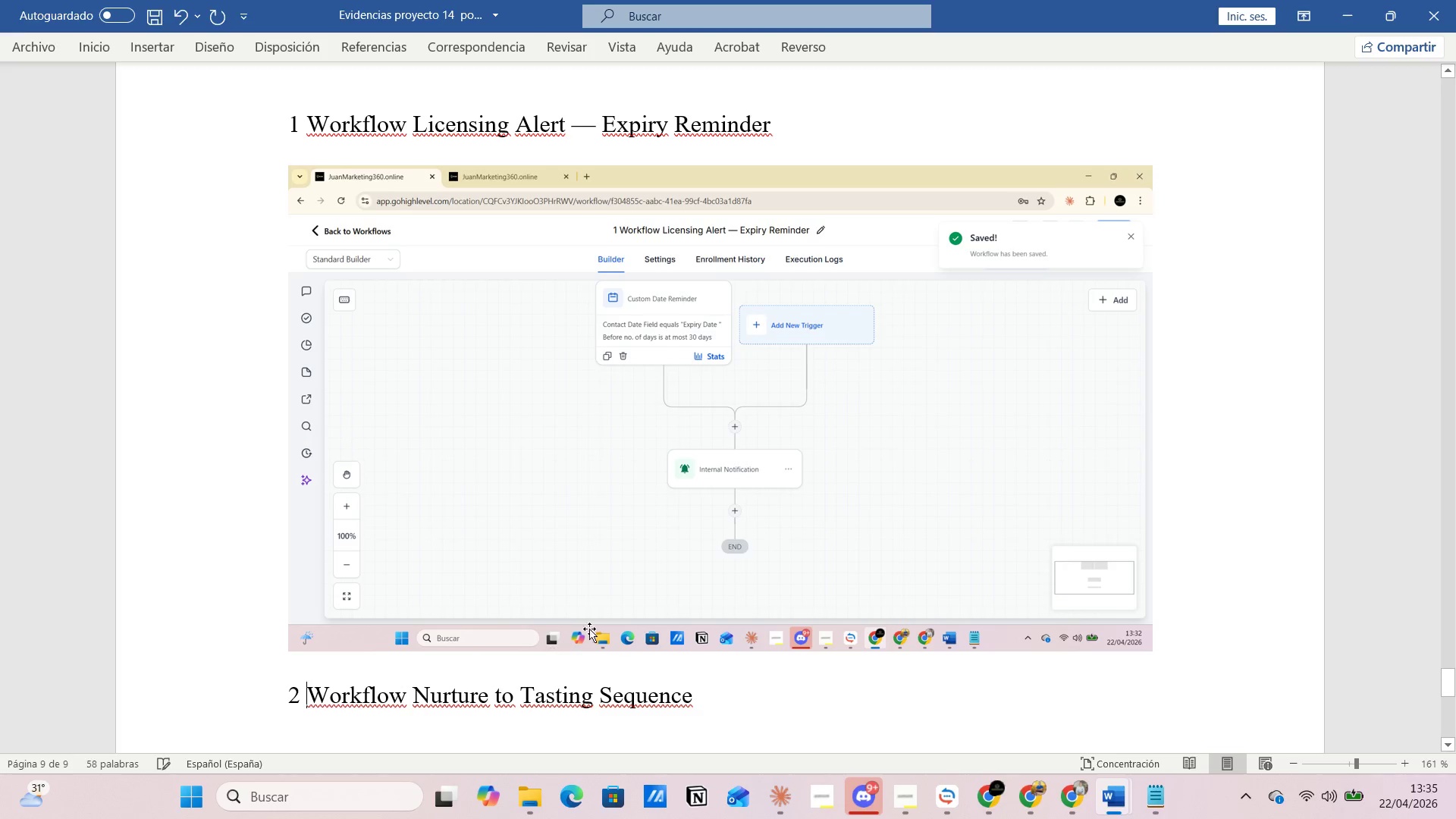 
key(Alt+Tab)
 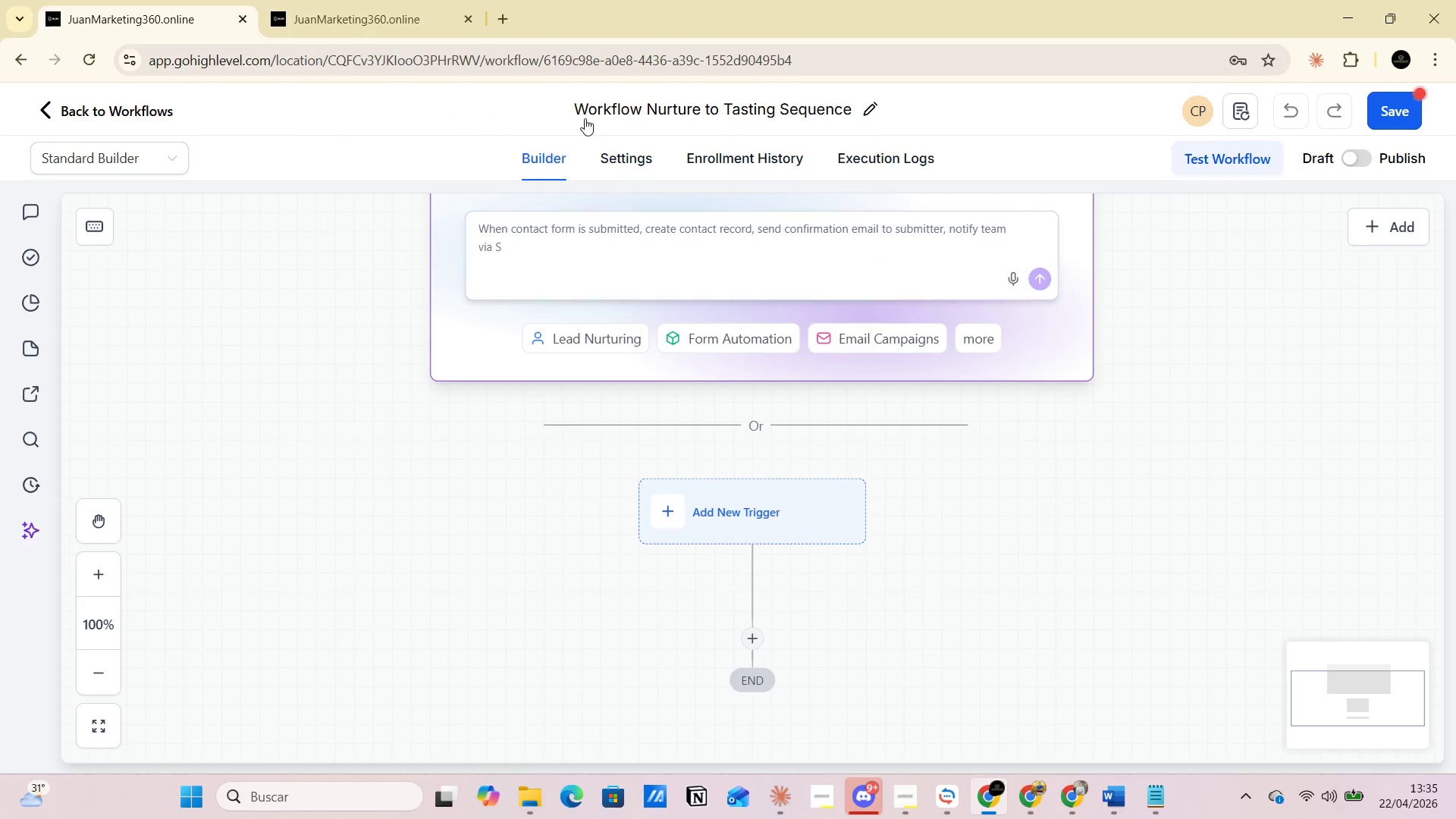 
left_click([585, 100])
 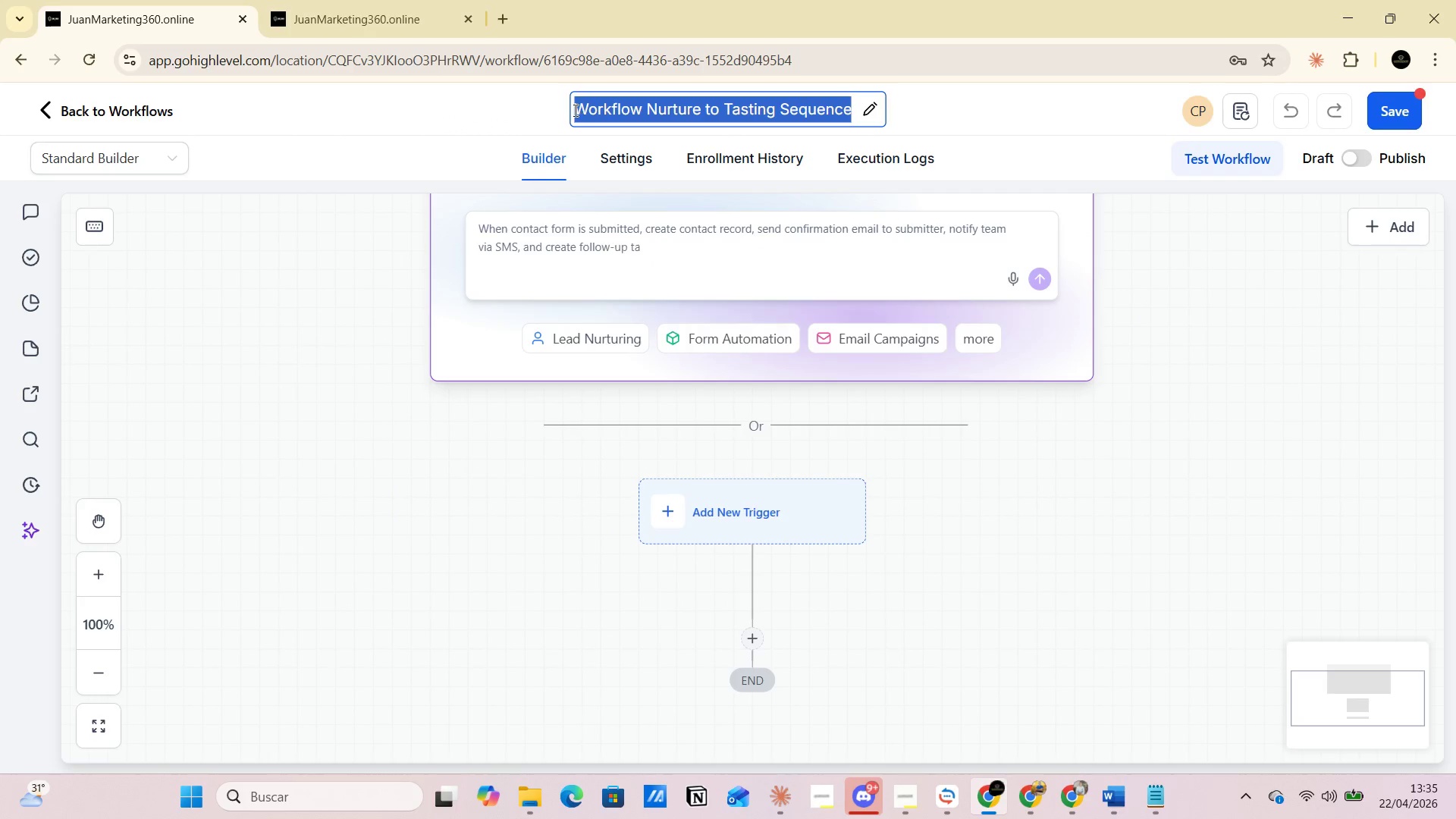 
left_click([574, 110])
 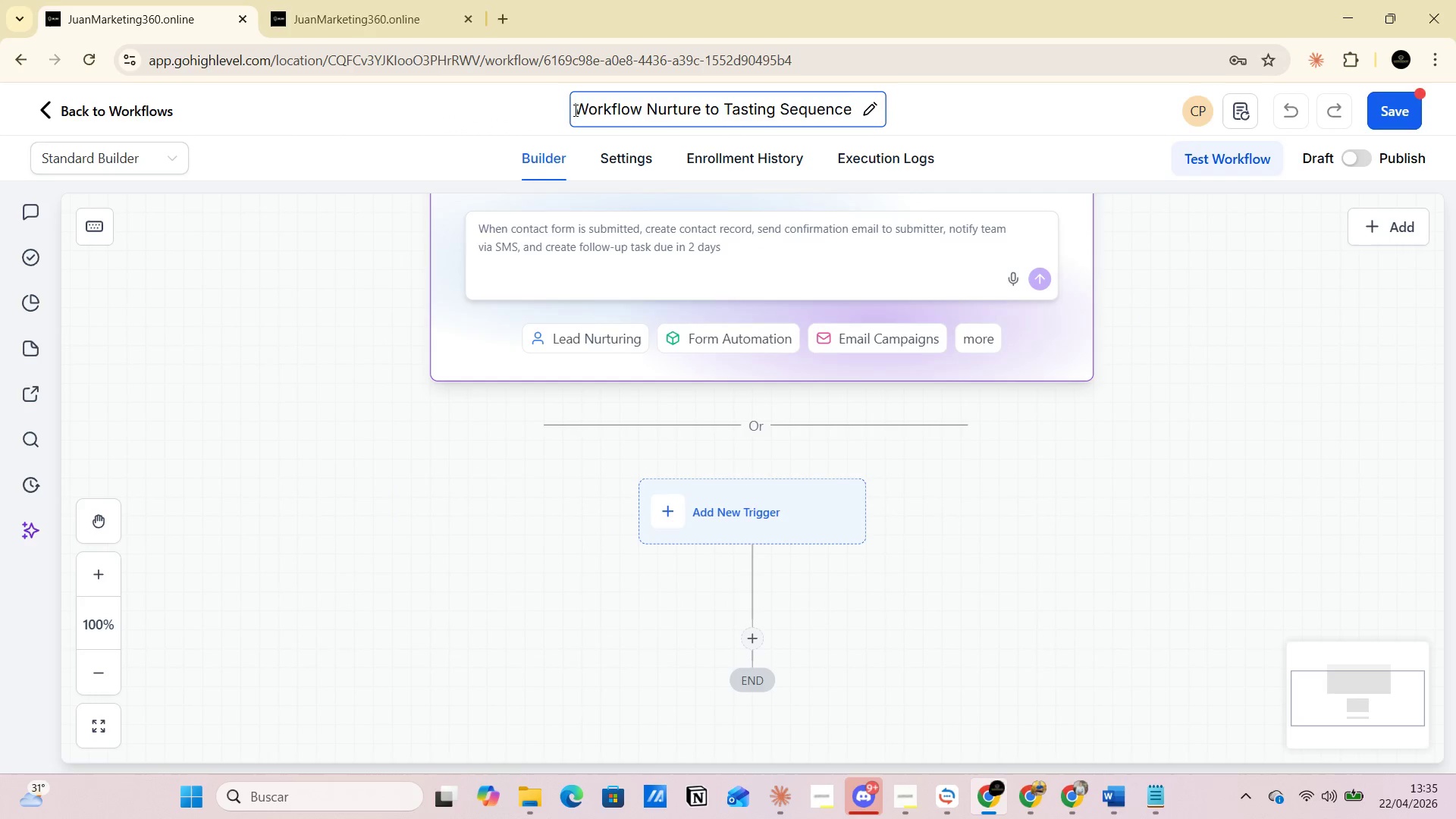 
key(2)
 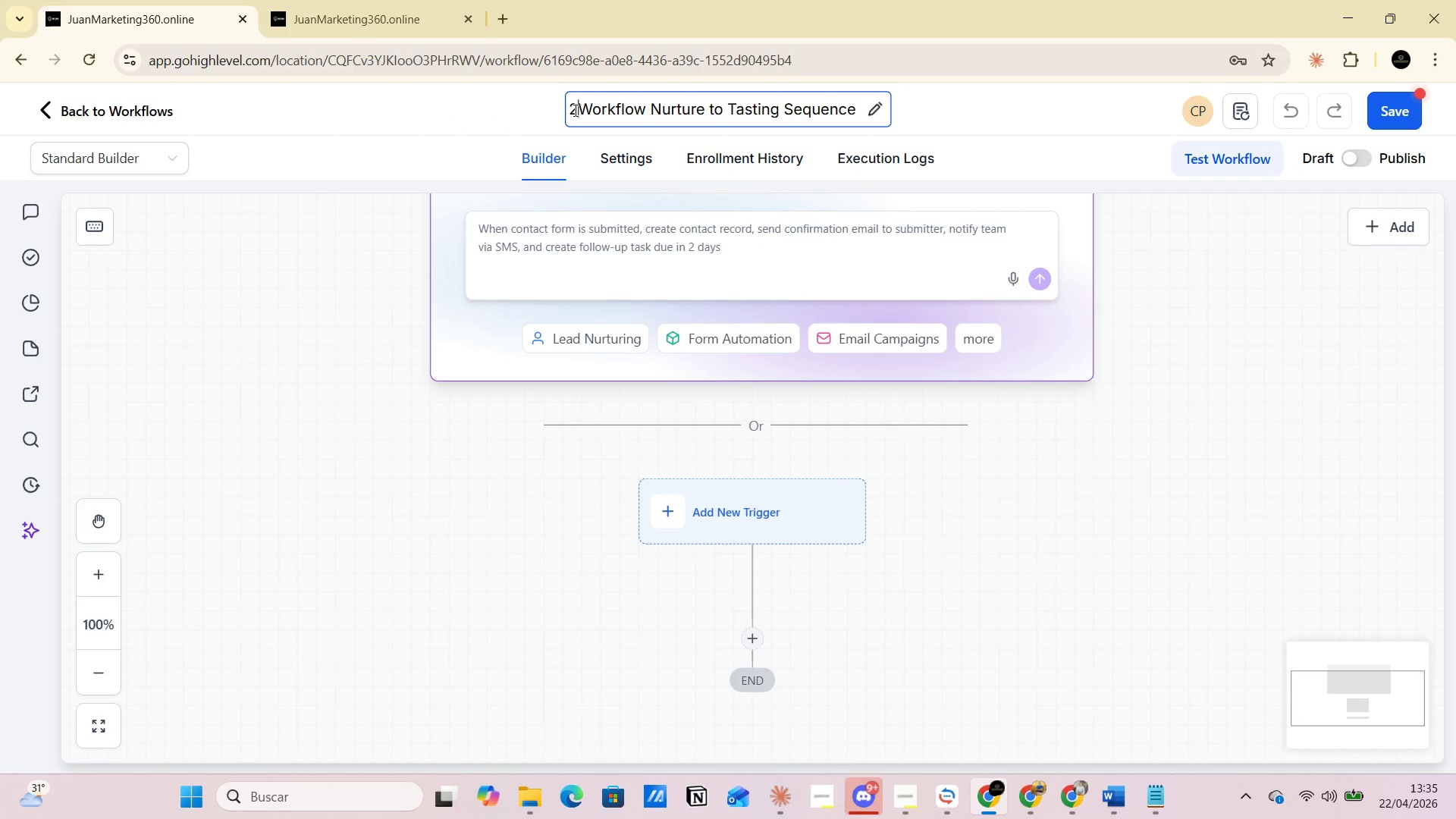 
key(Space)
 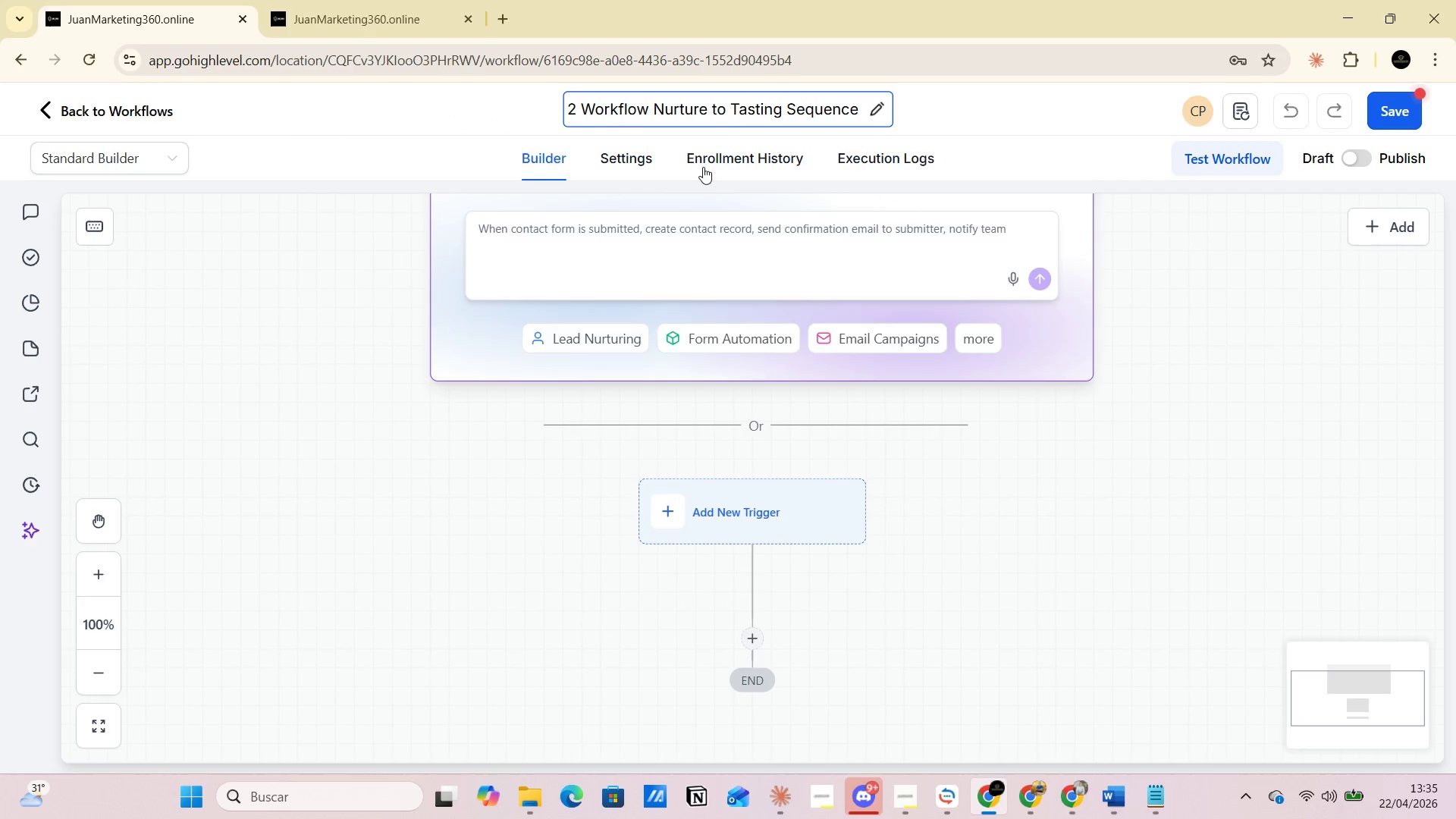 
key(Alt+AltLeft)
 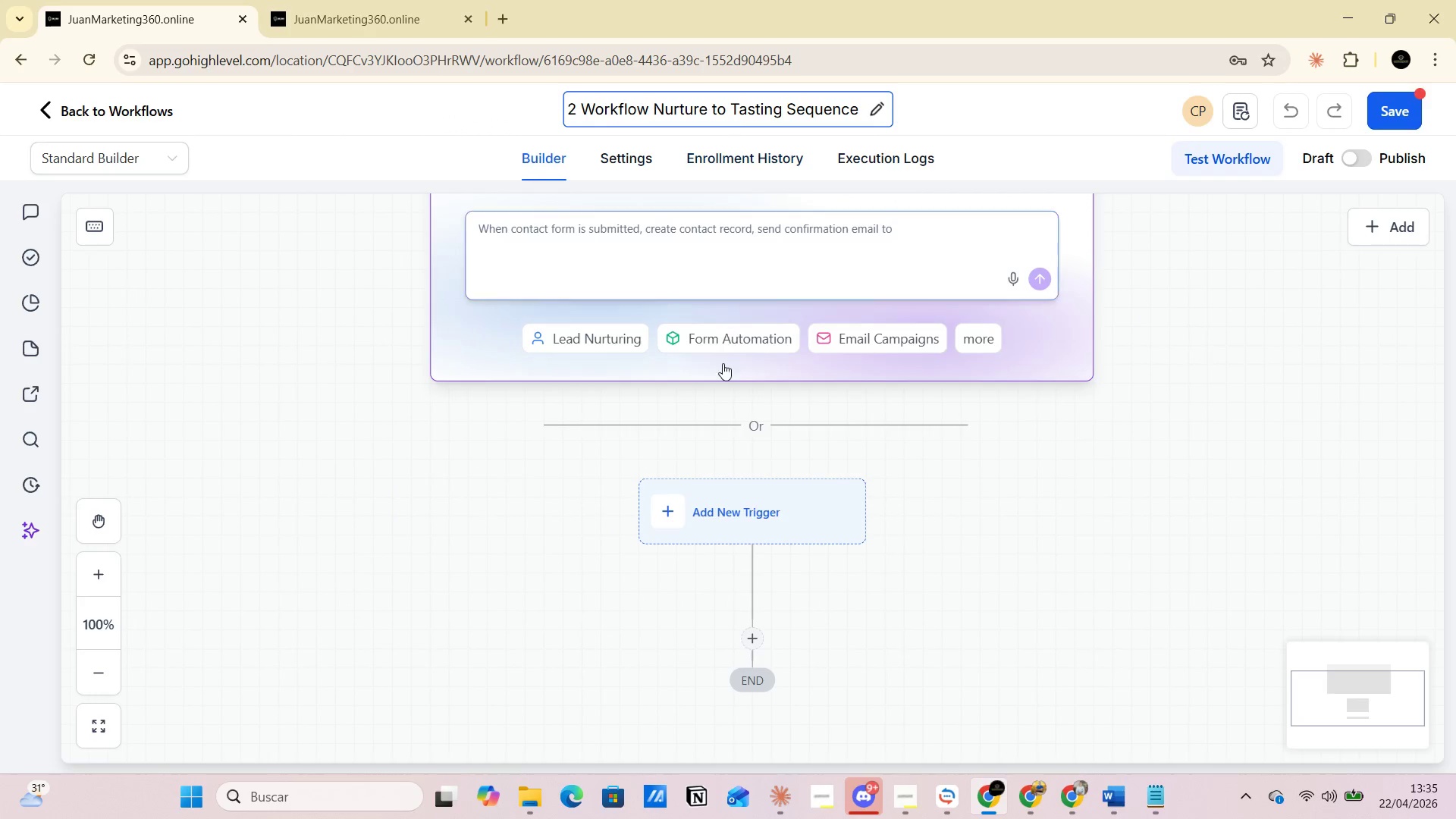 
key(Alt+Tab)
 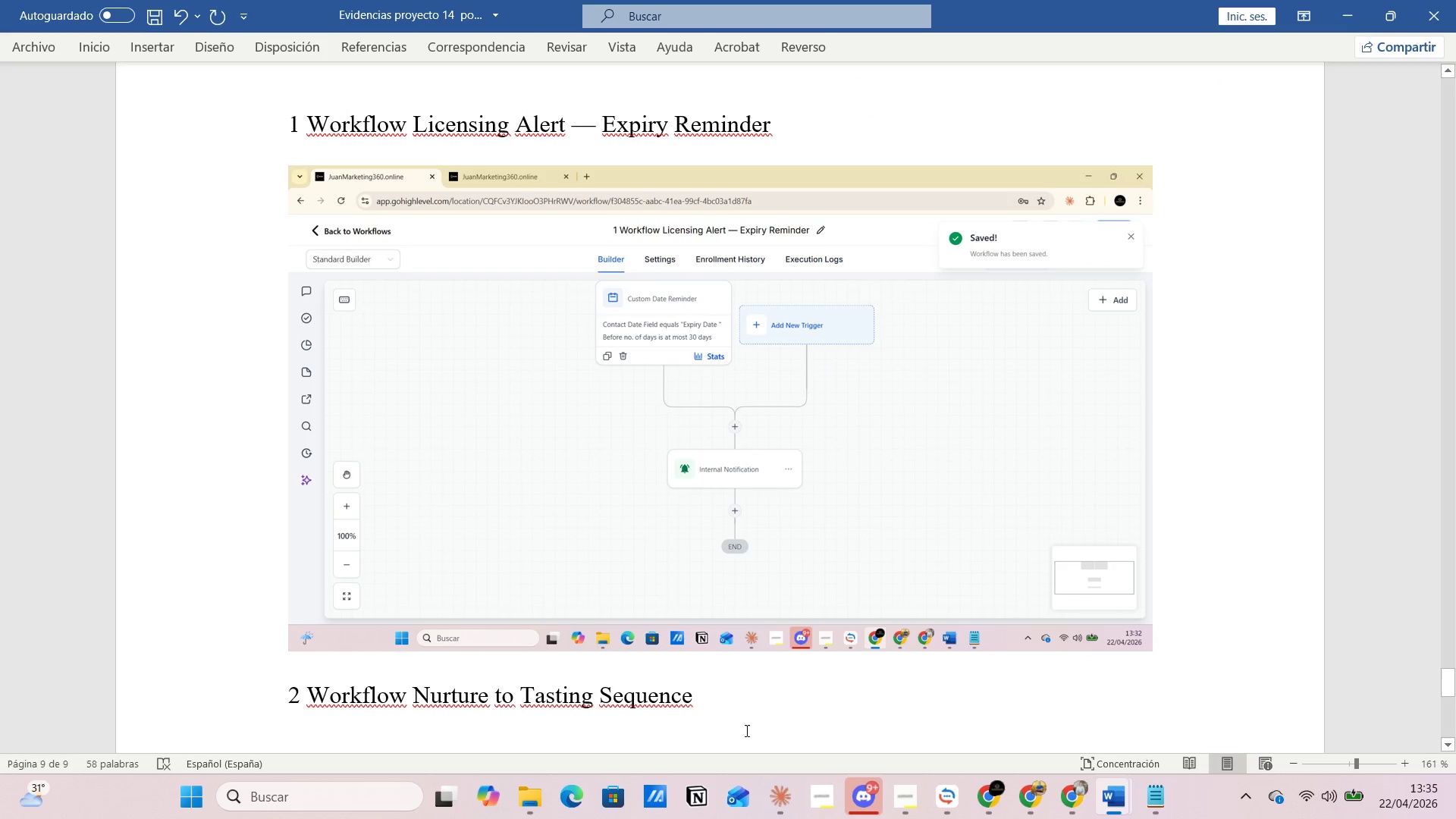 
left_click([745, 716])
 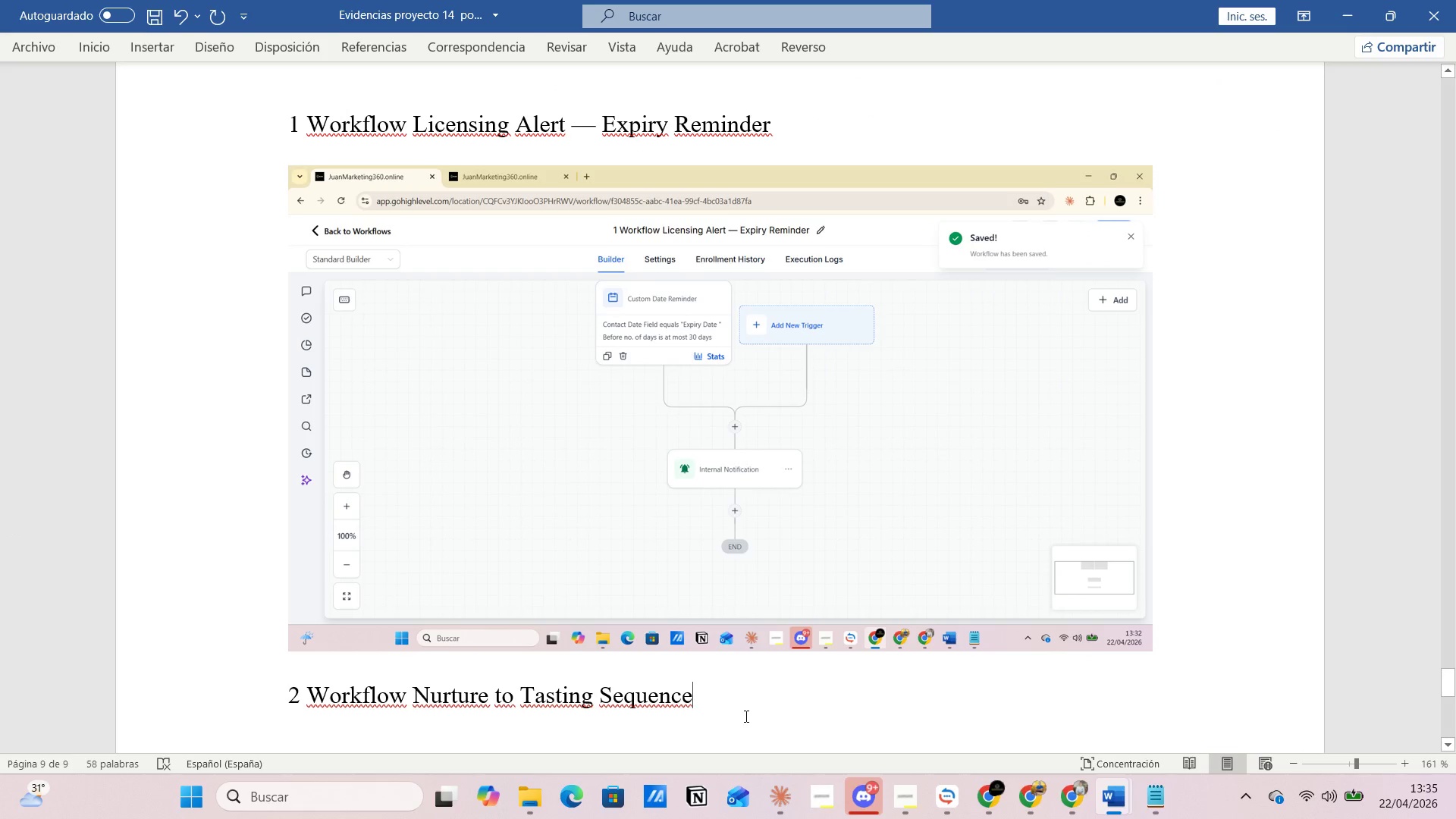 
key(Enter)
 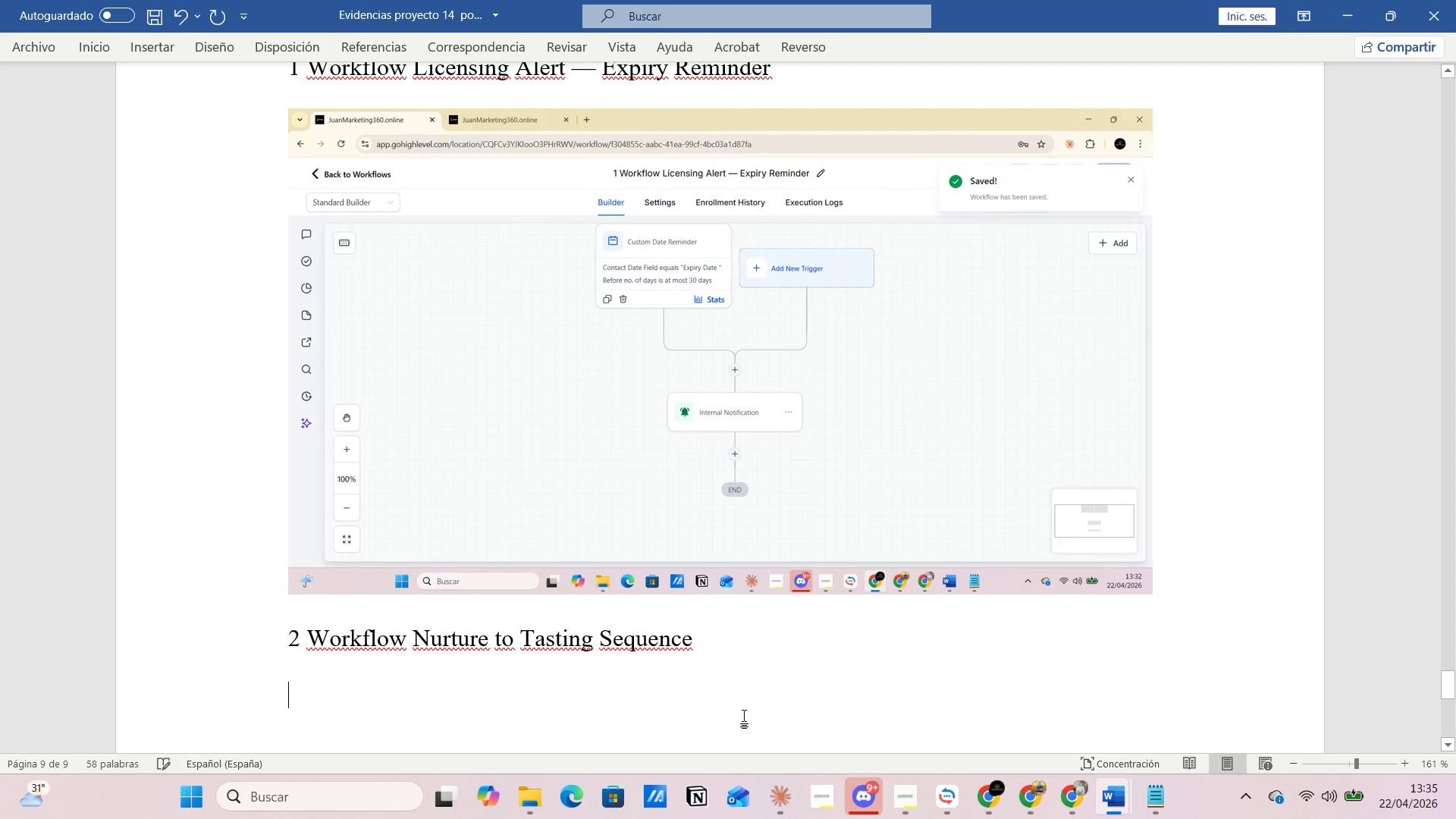 
key(Alt+AltLeft)
 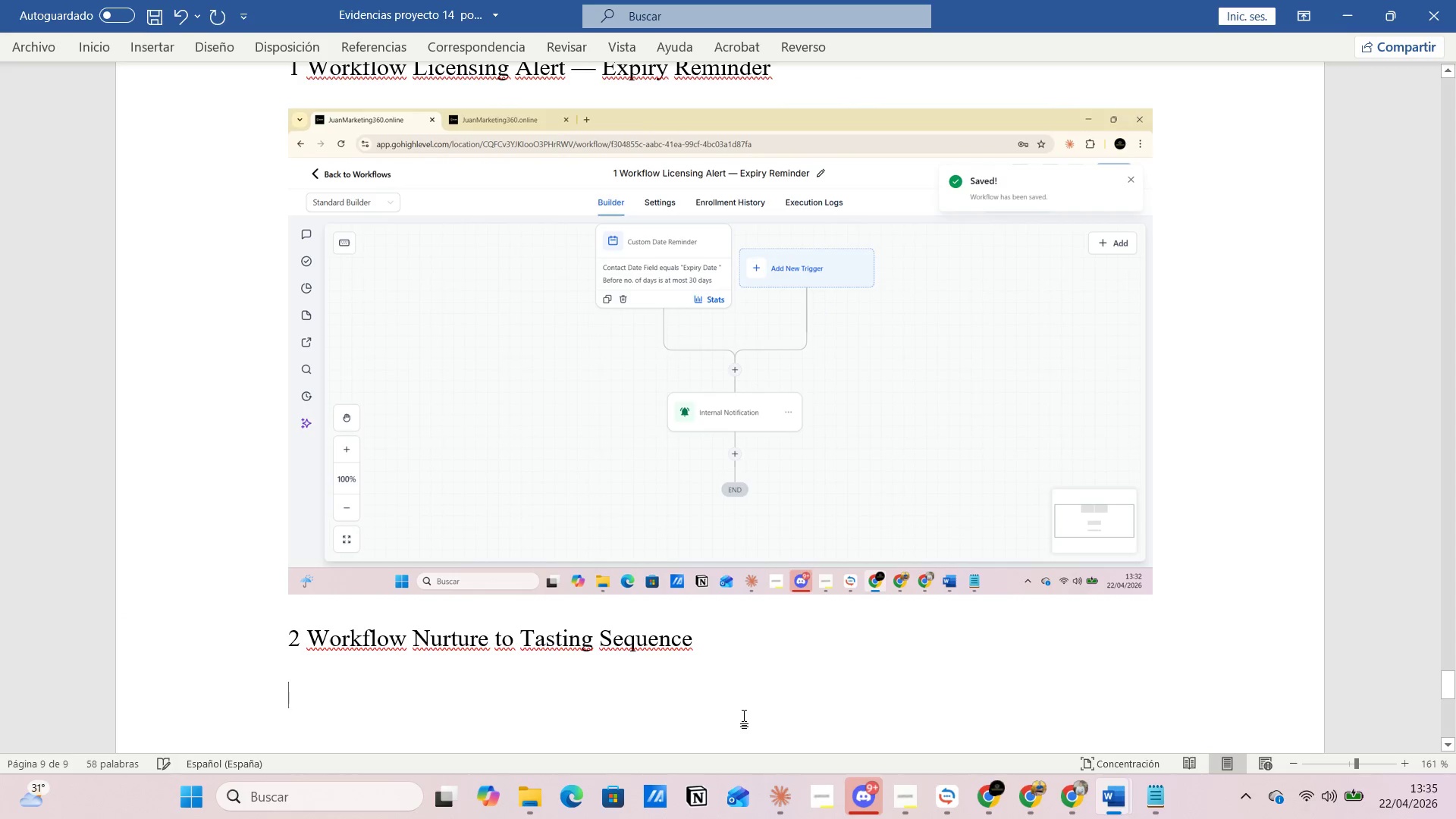 
key(Alt+Tab)
 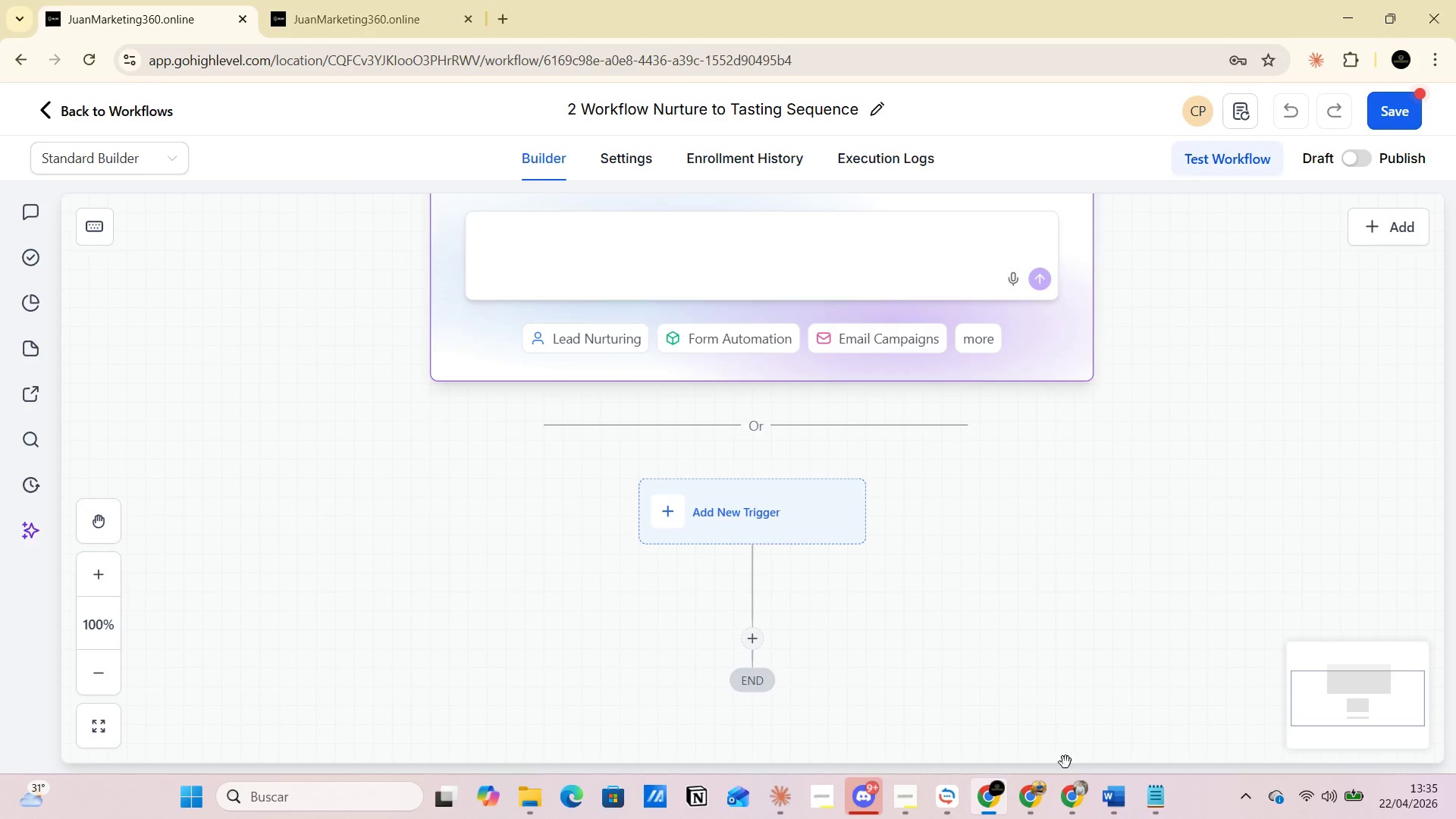 
left_click([1110, 791])
 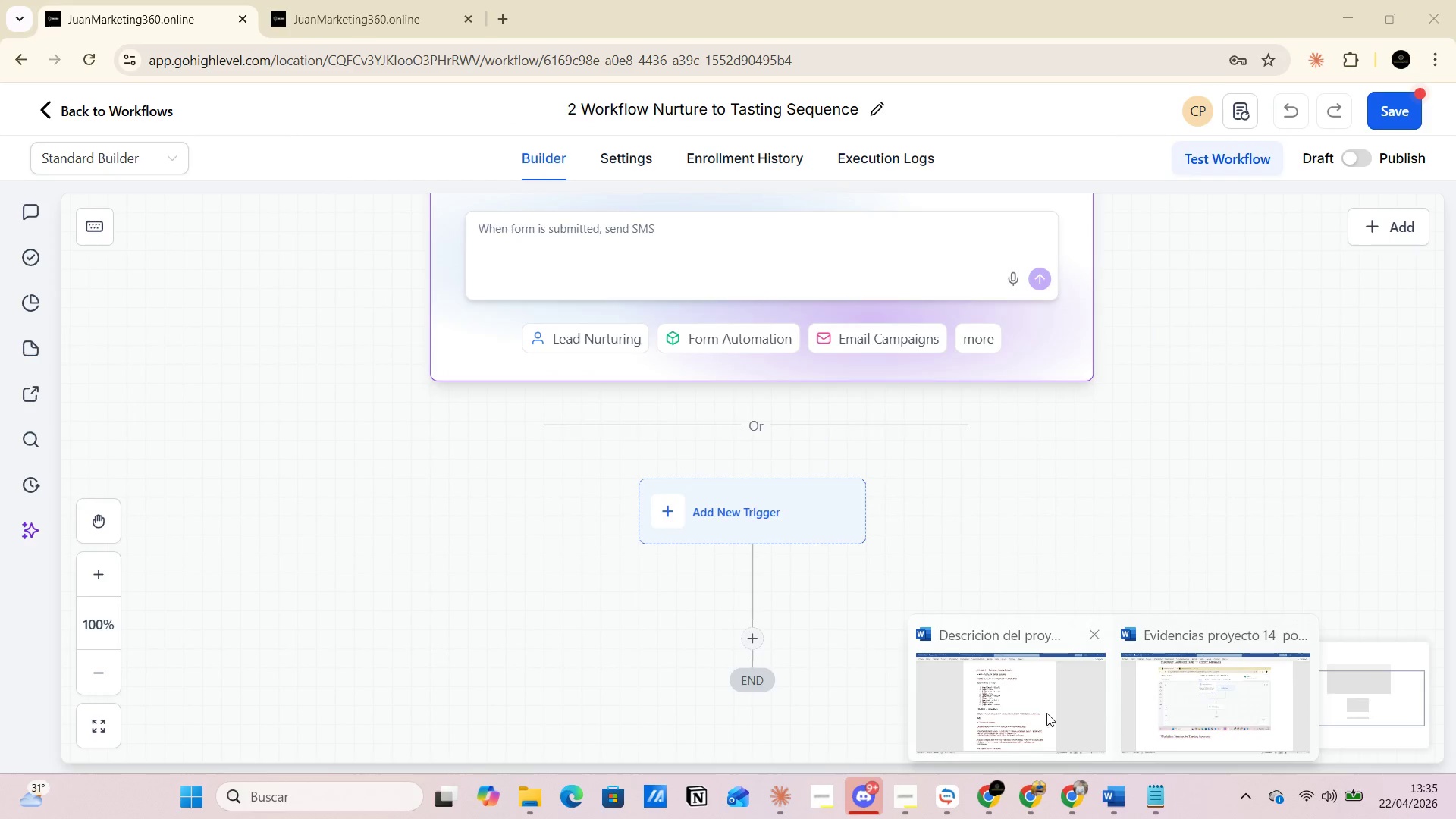 
left_click([1037, 701])
 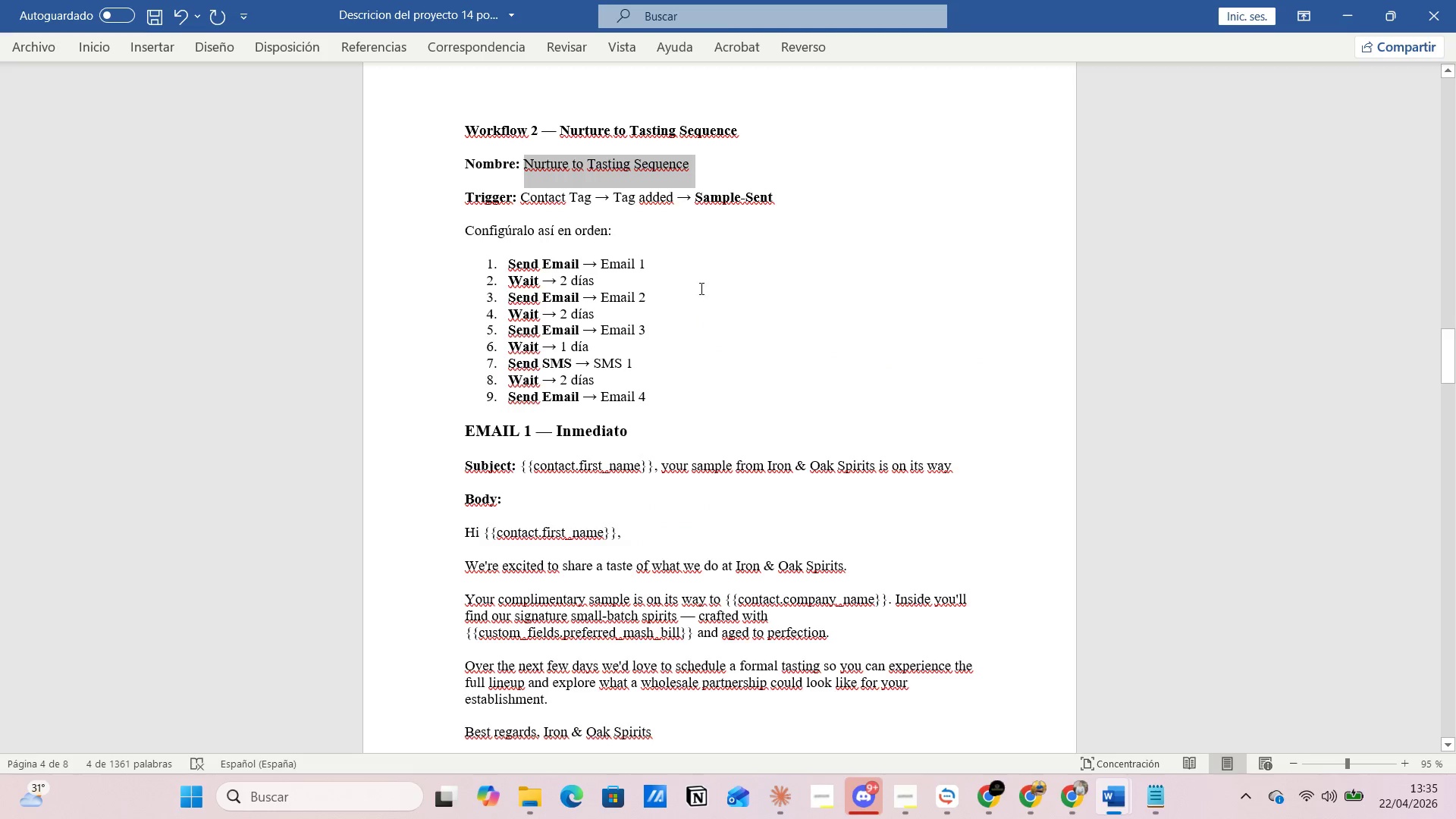 
left_click([770, 282])
 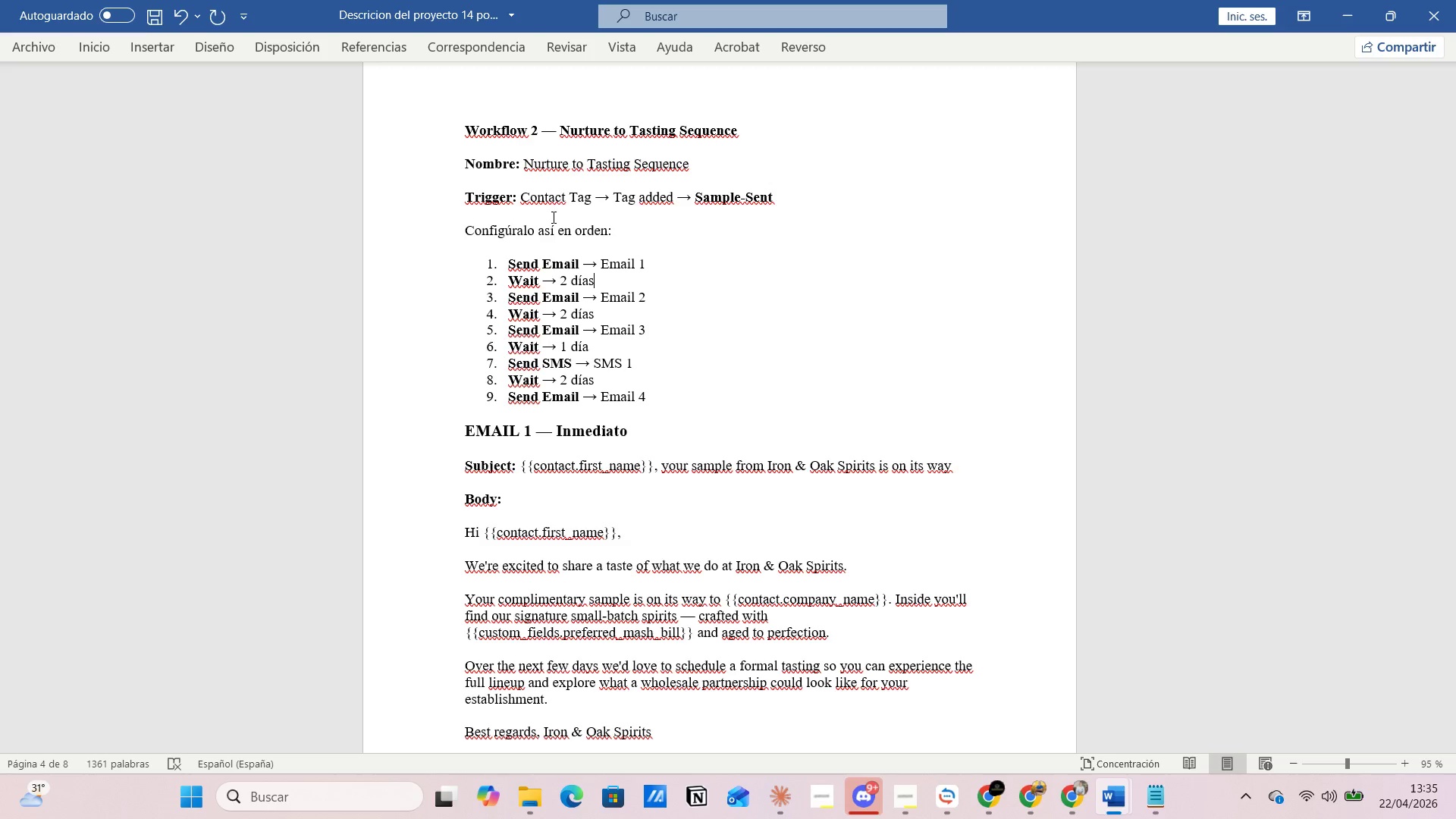 
wait(15.28)
 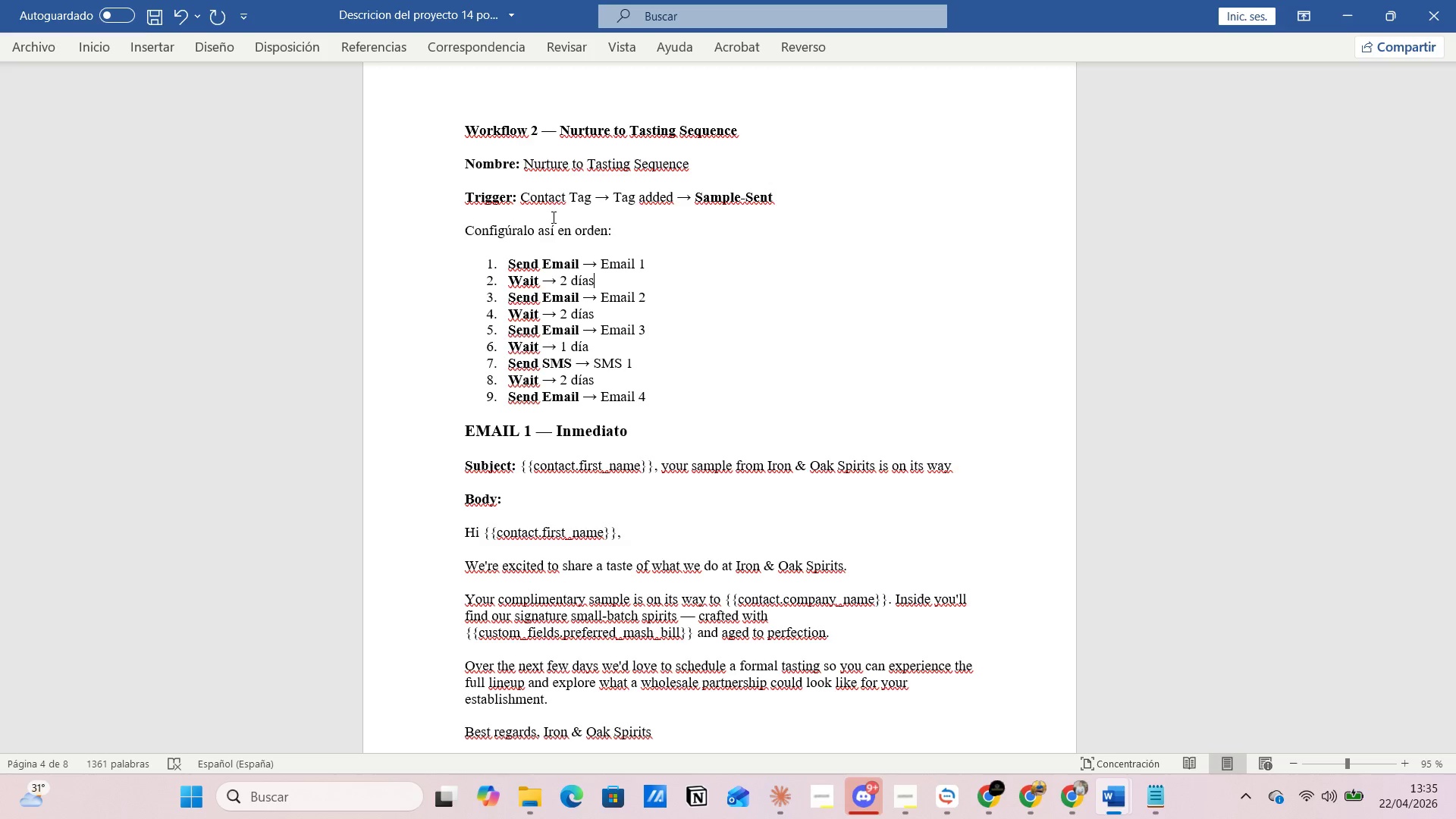 
key(Alt+AltLeft)
 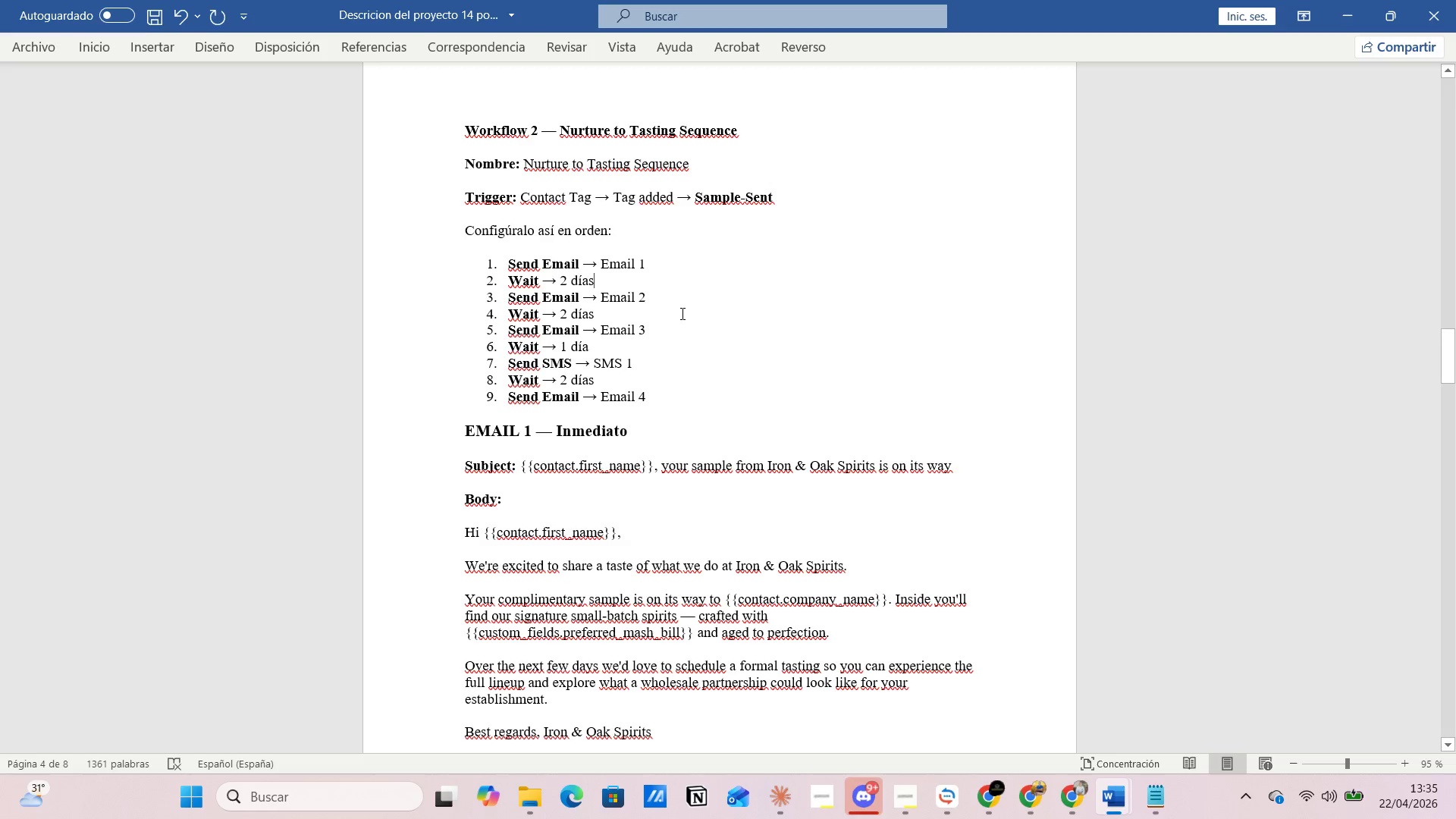 
key(Alt+Tab)
 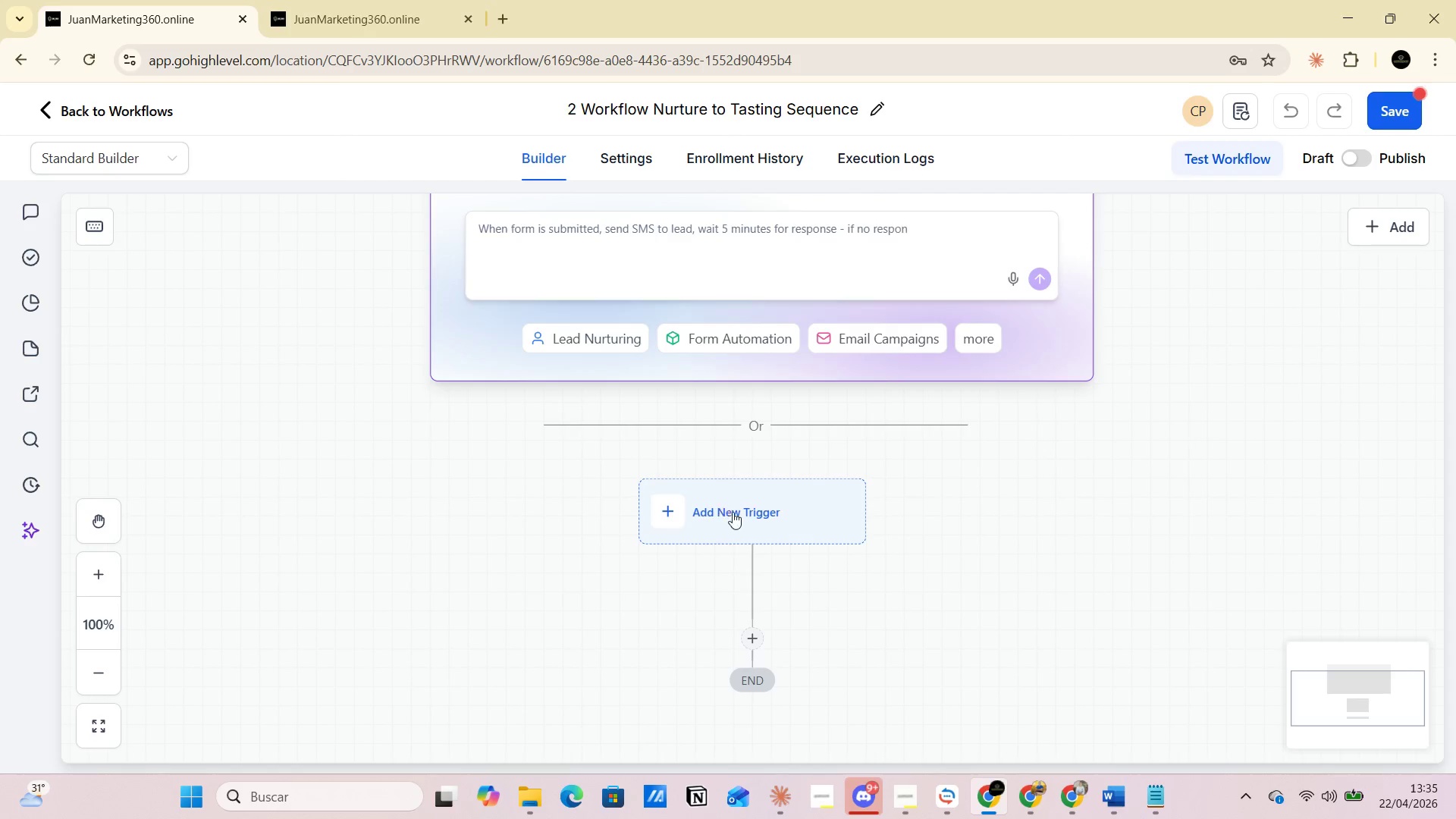 
left_click([735, 514])
 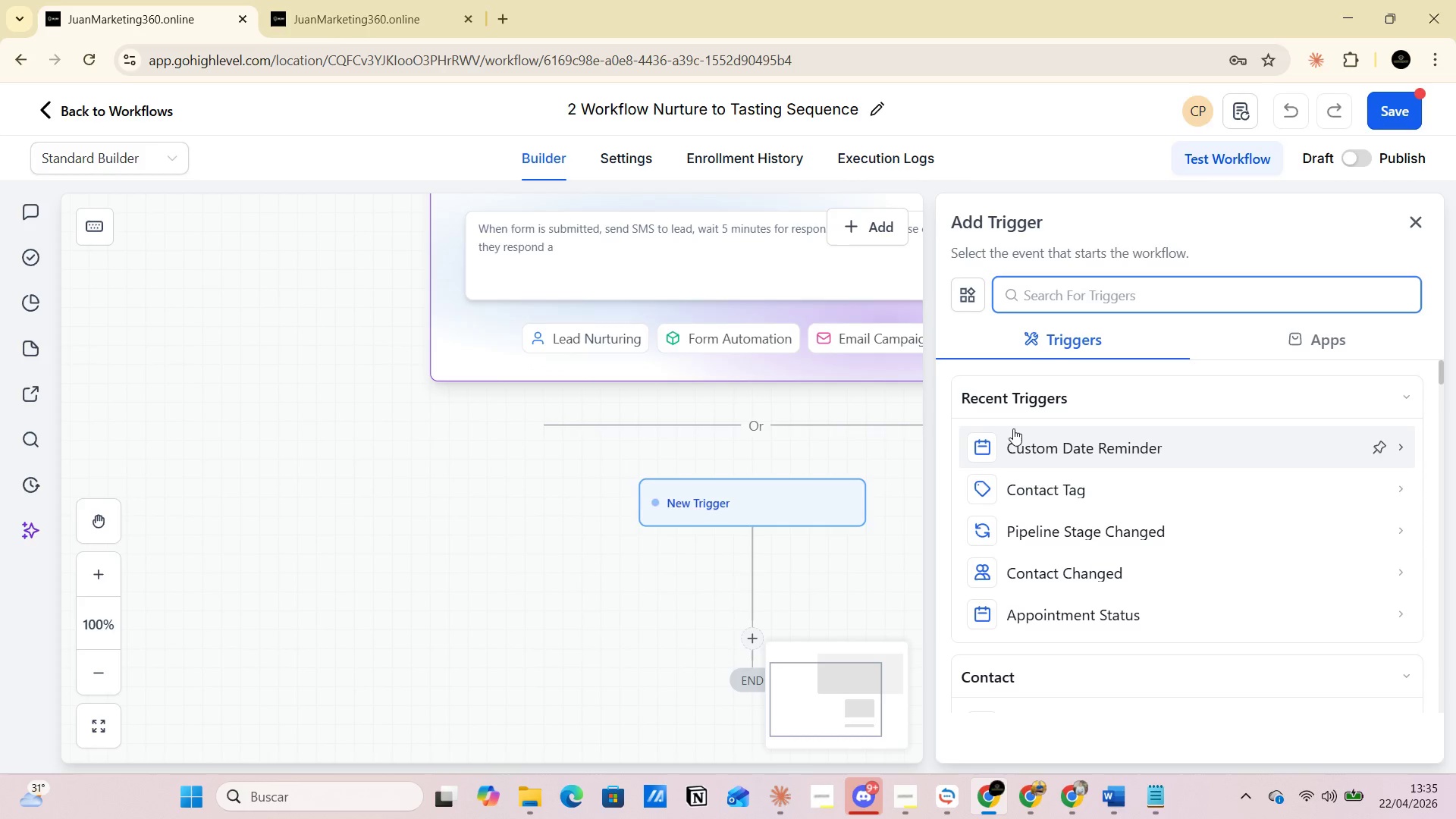 
left_click([1026, 490])
 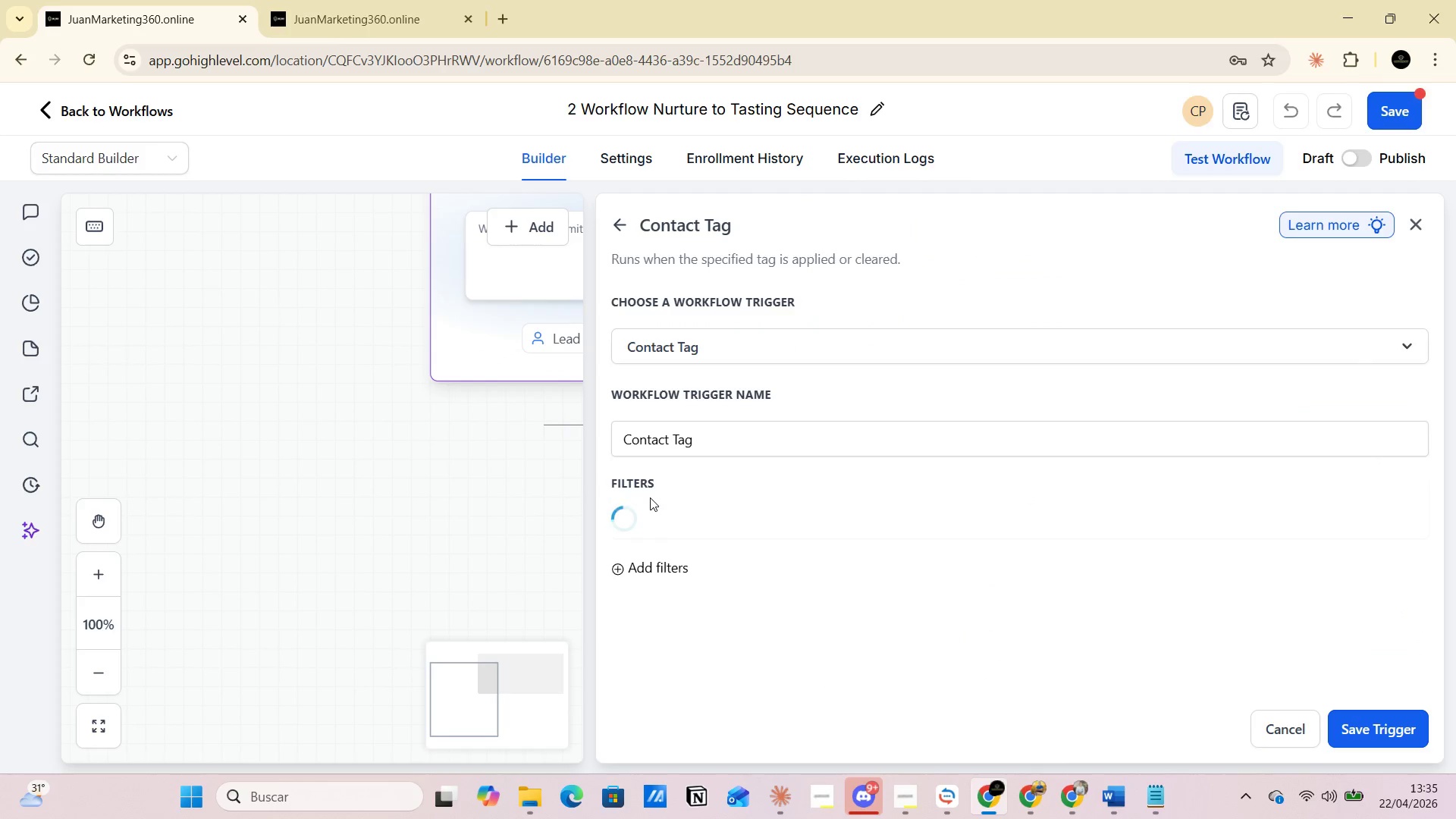 
left_click([642, 526])
 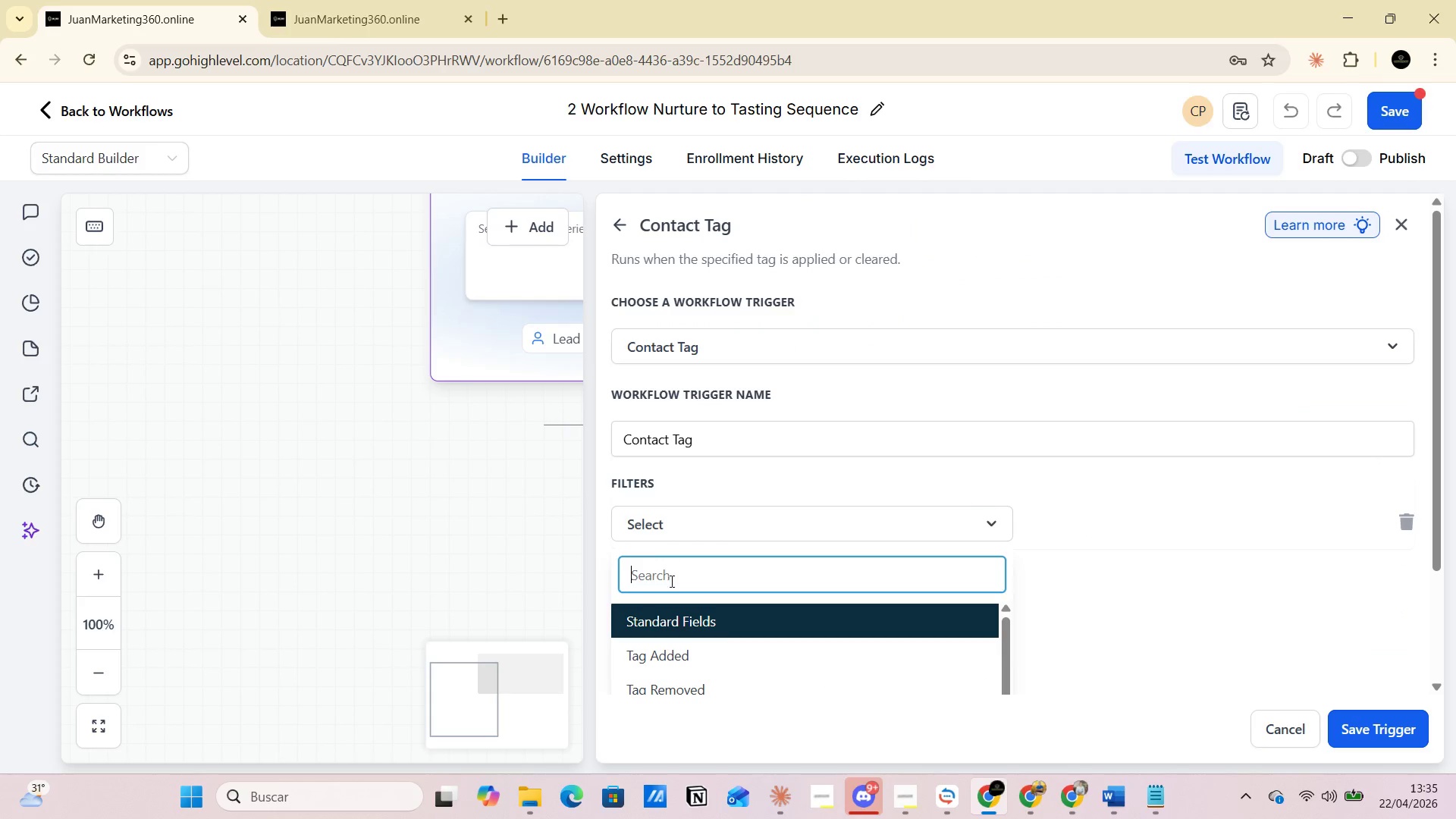 
scroll: coordinate [674, 613], scroll_direction: down, amount: 1.0
 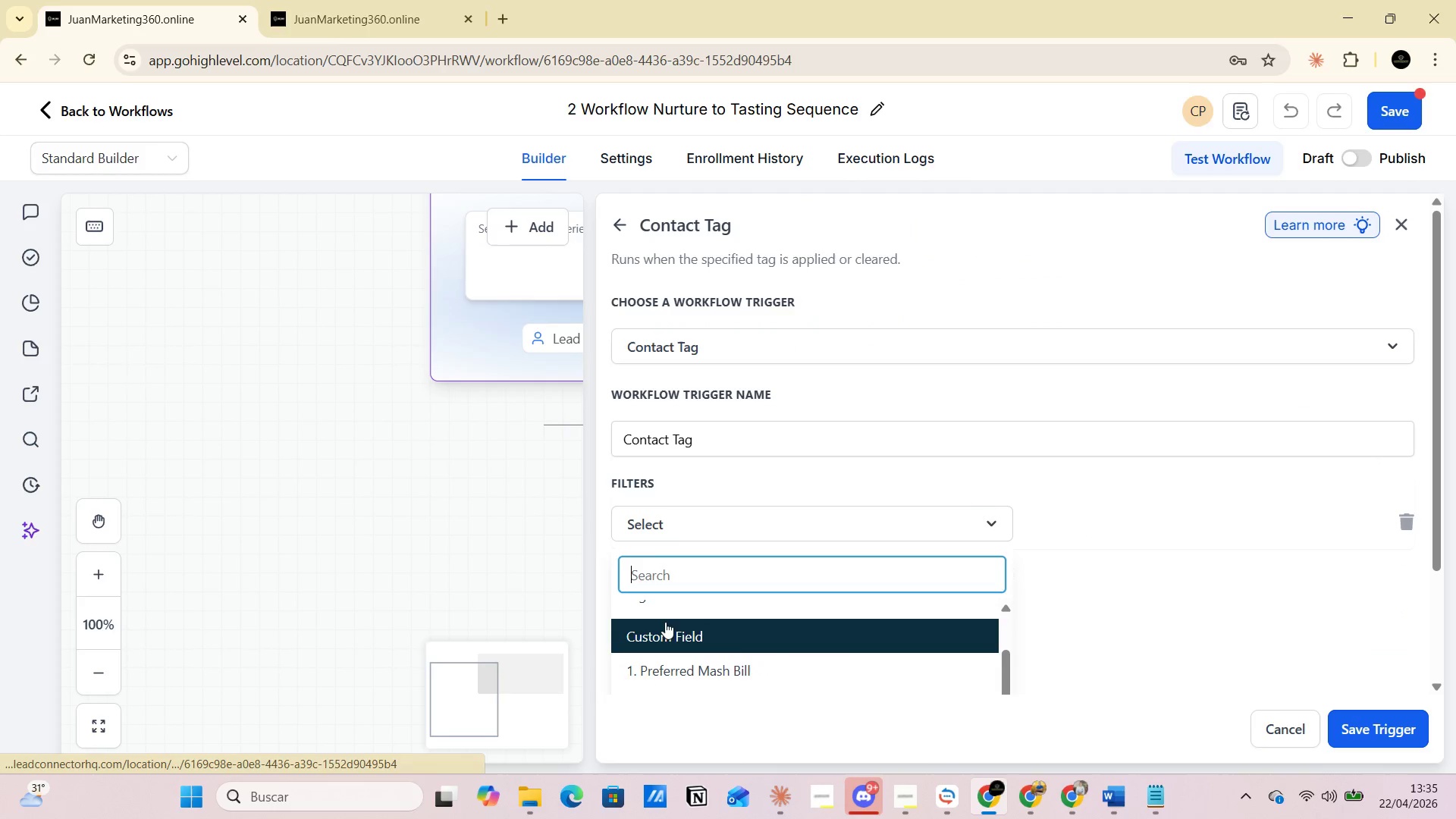 
scroll: coordinate [668, 626], scroll_direction: up, amount: 1.0
 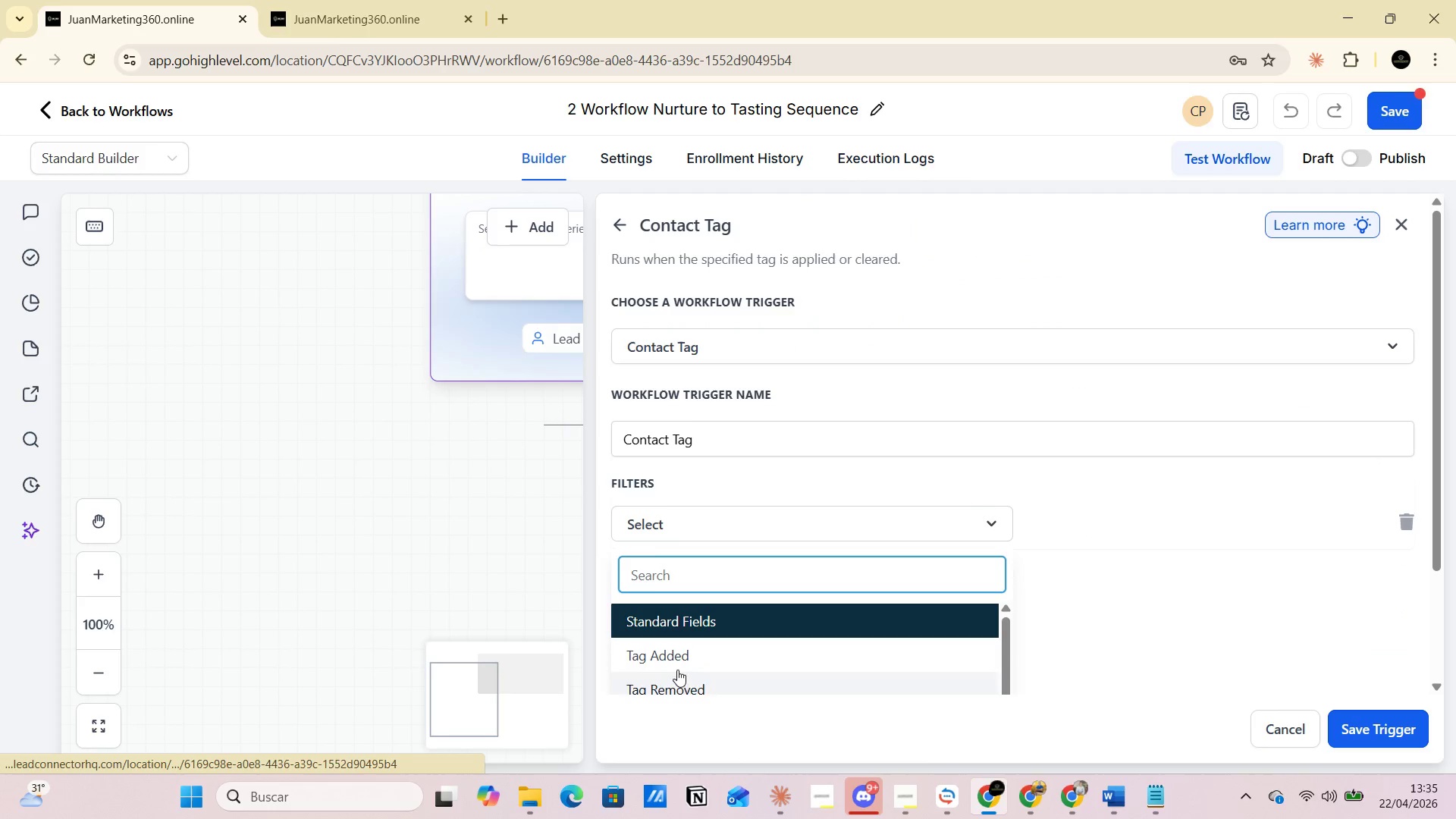 
left_click([676, 657])
 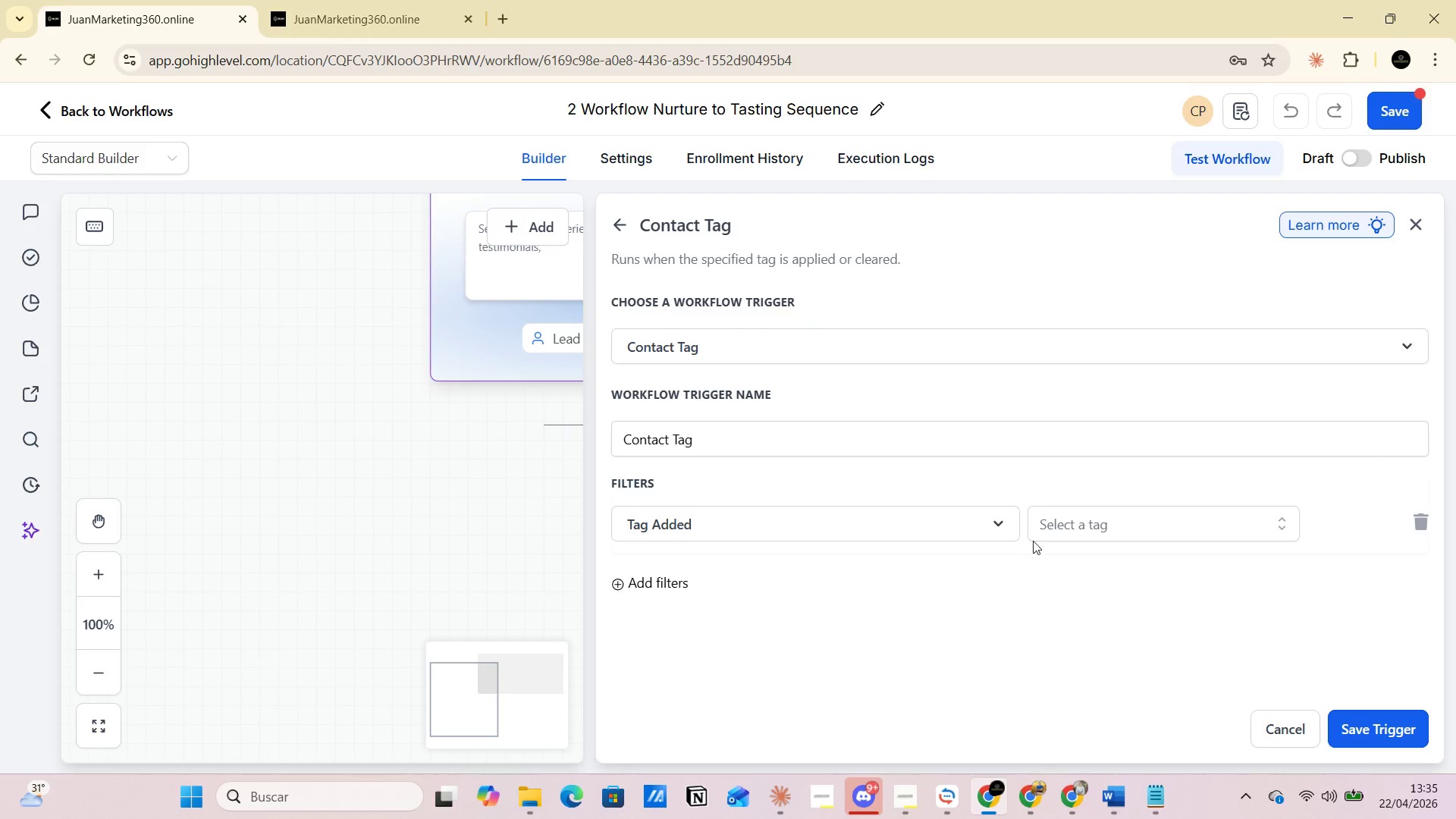 
left_click([1065, 526])
 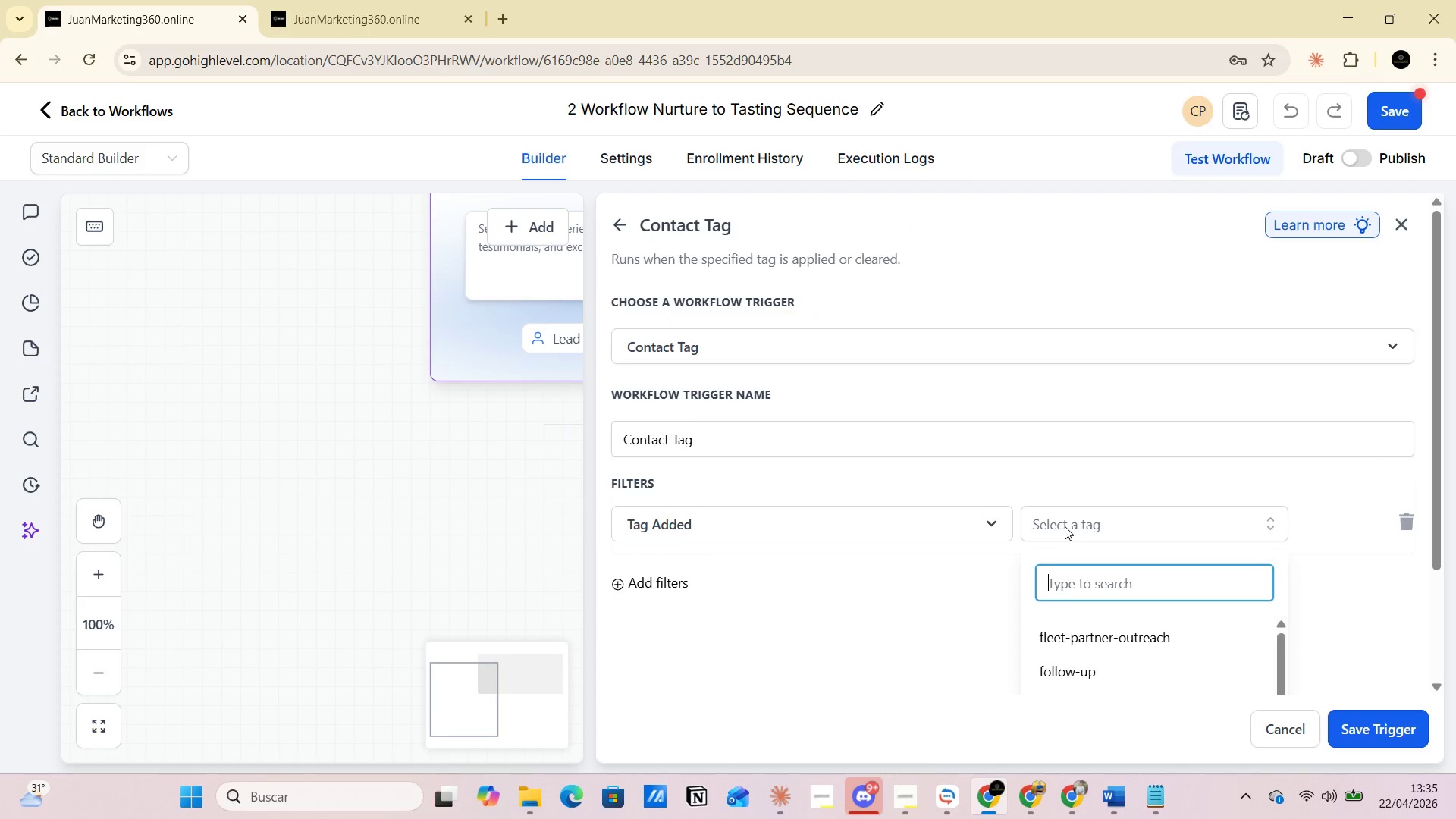 
key(Alt+Tab)
 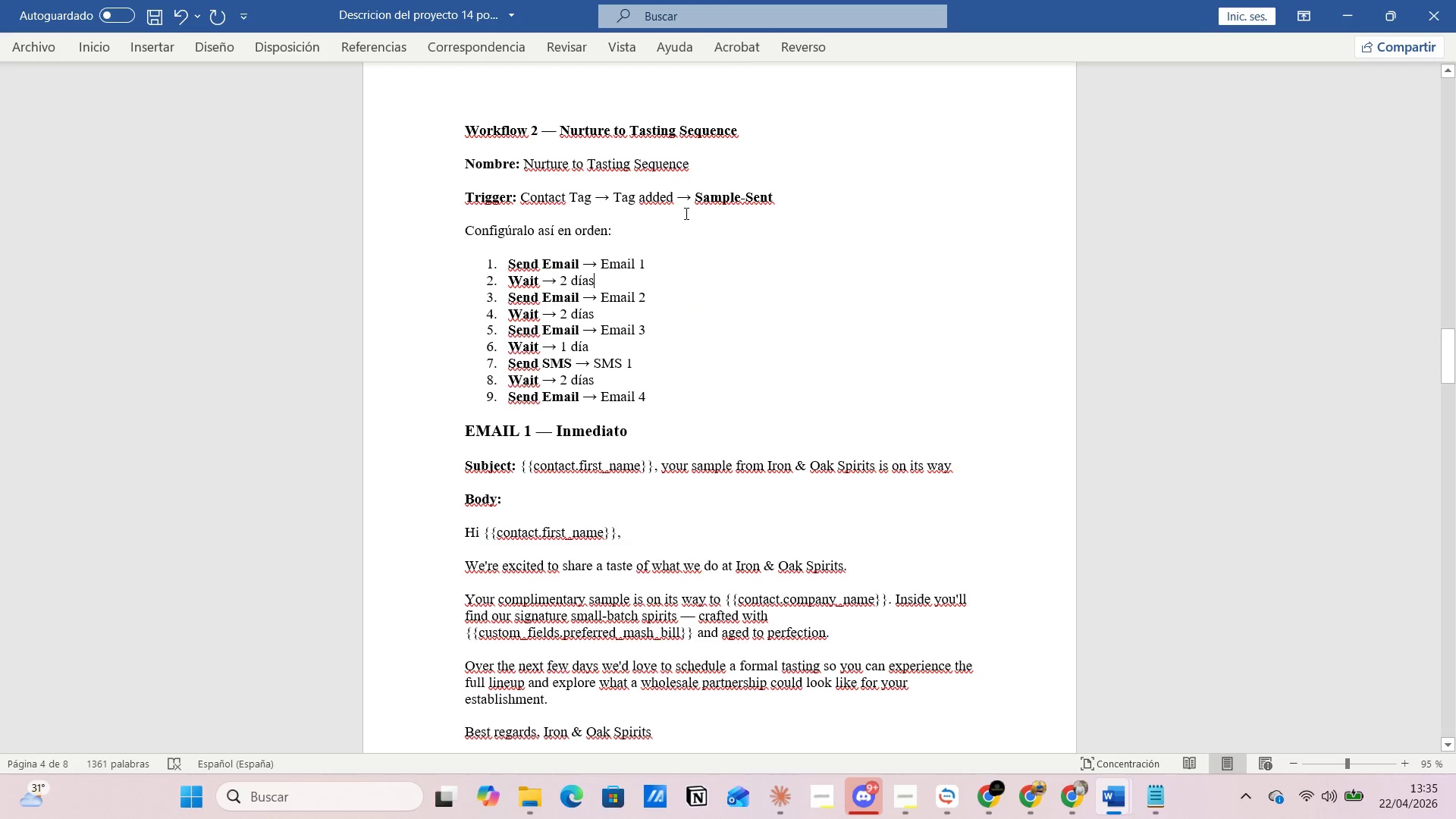 
left_click_drag(start_coordinate=[698, 198], to_coordinate=[771, 199])
 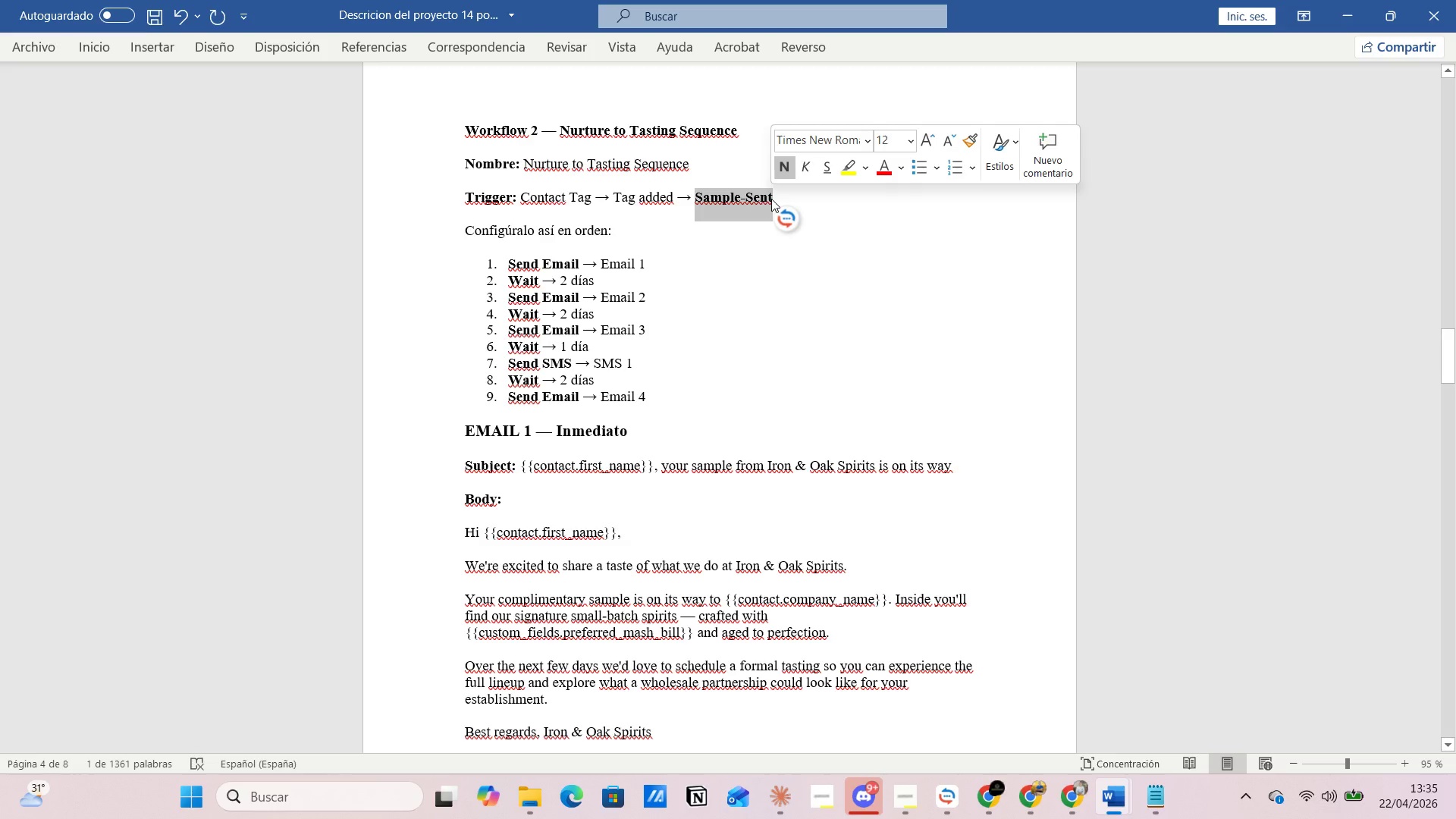 
key(Control+C)
 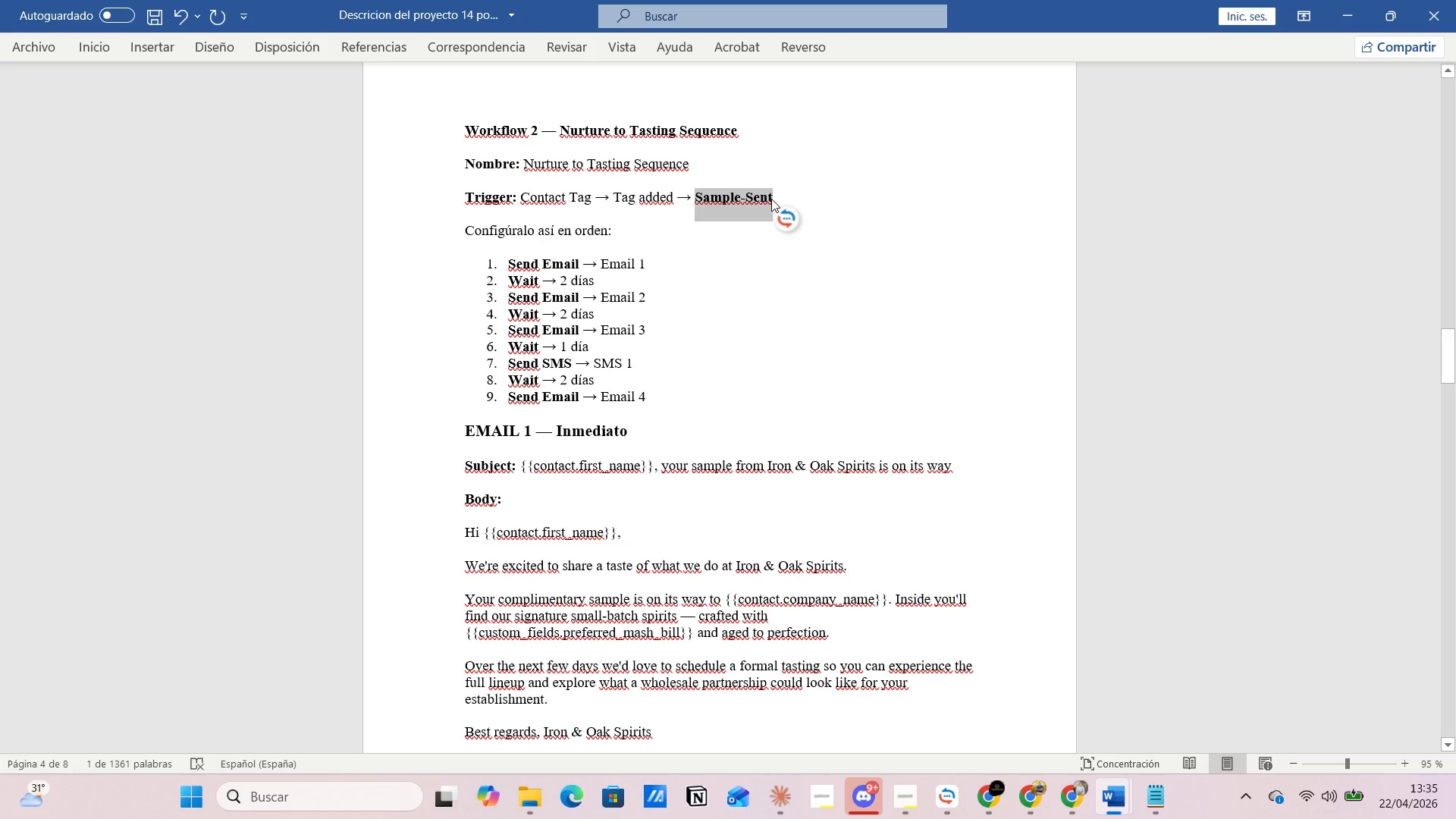 
key(Alt+Tab)
 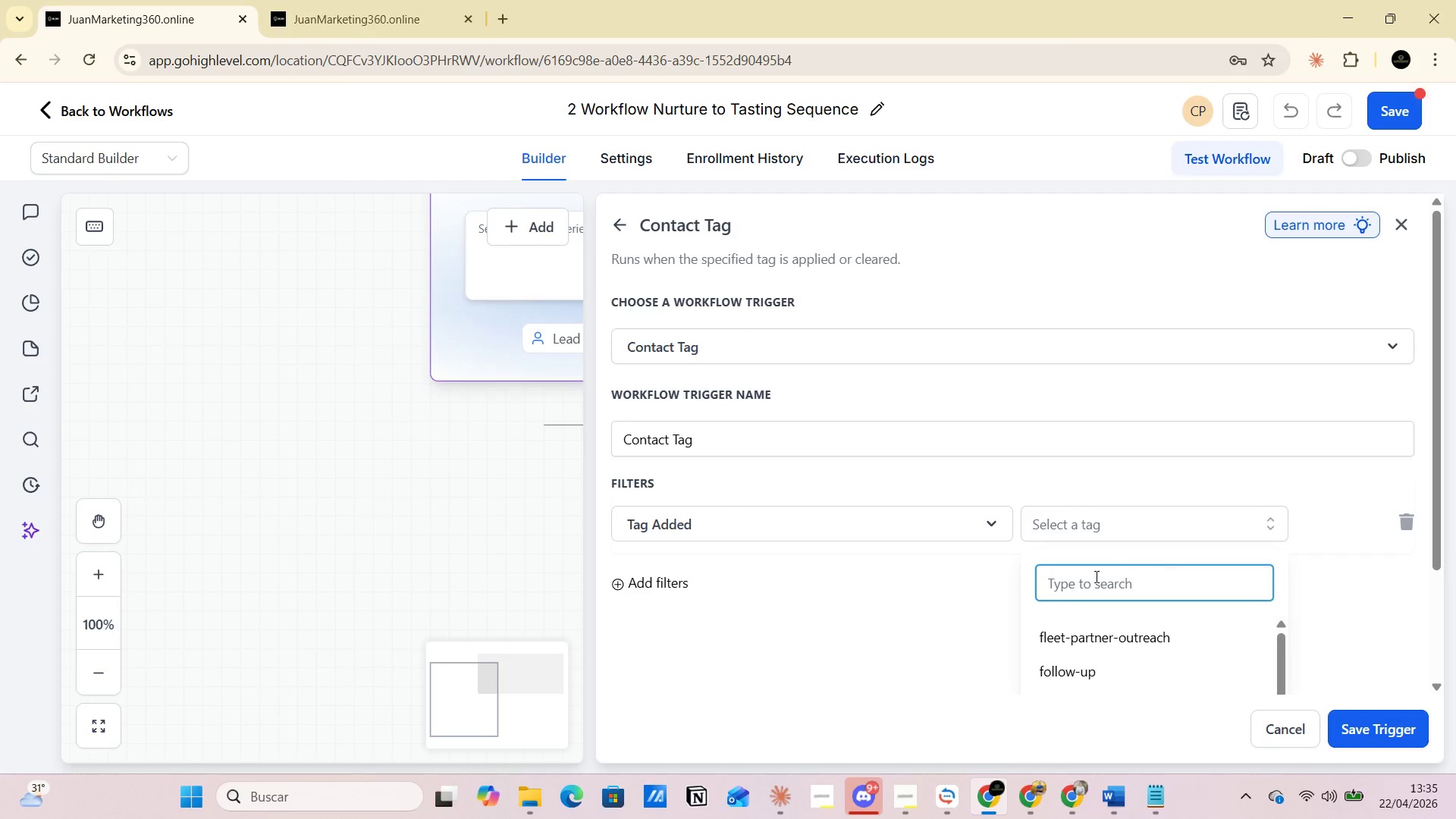 
left_click([1083, 589])
 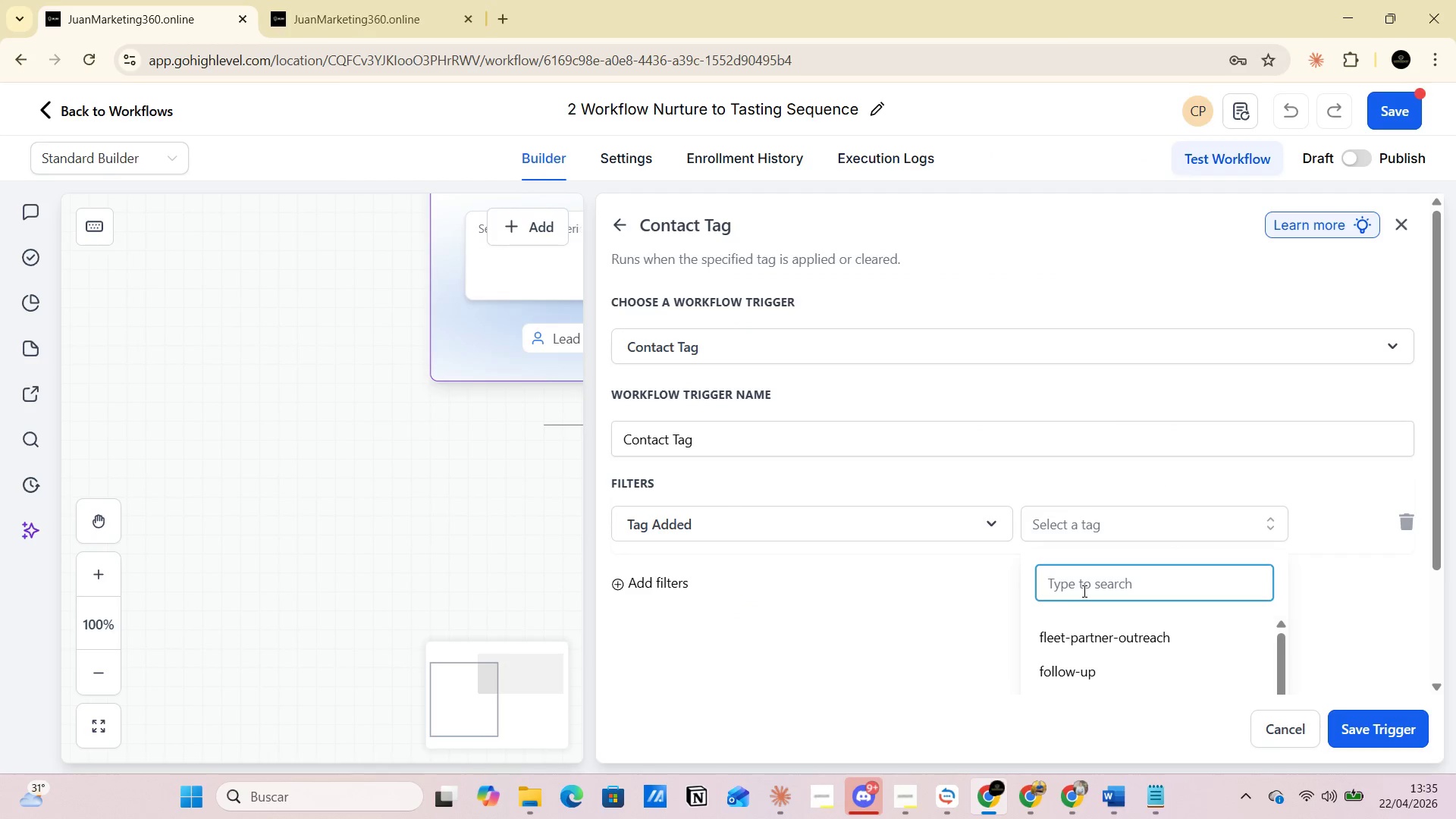 
key(Control+V)
 